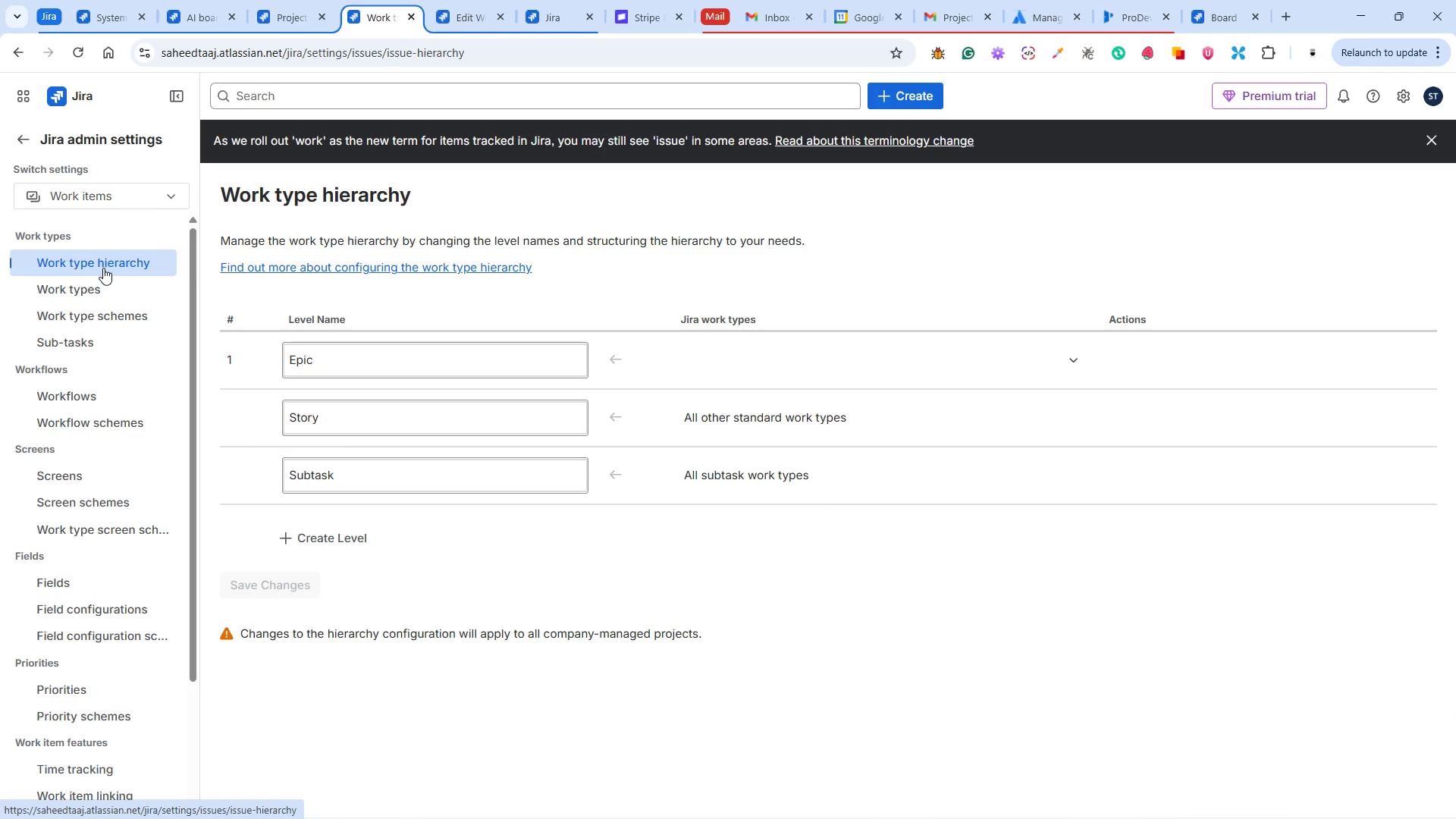 
wait(7.24)
 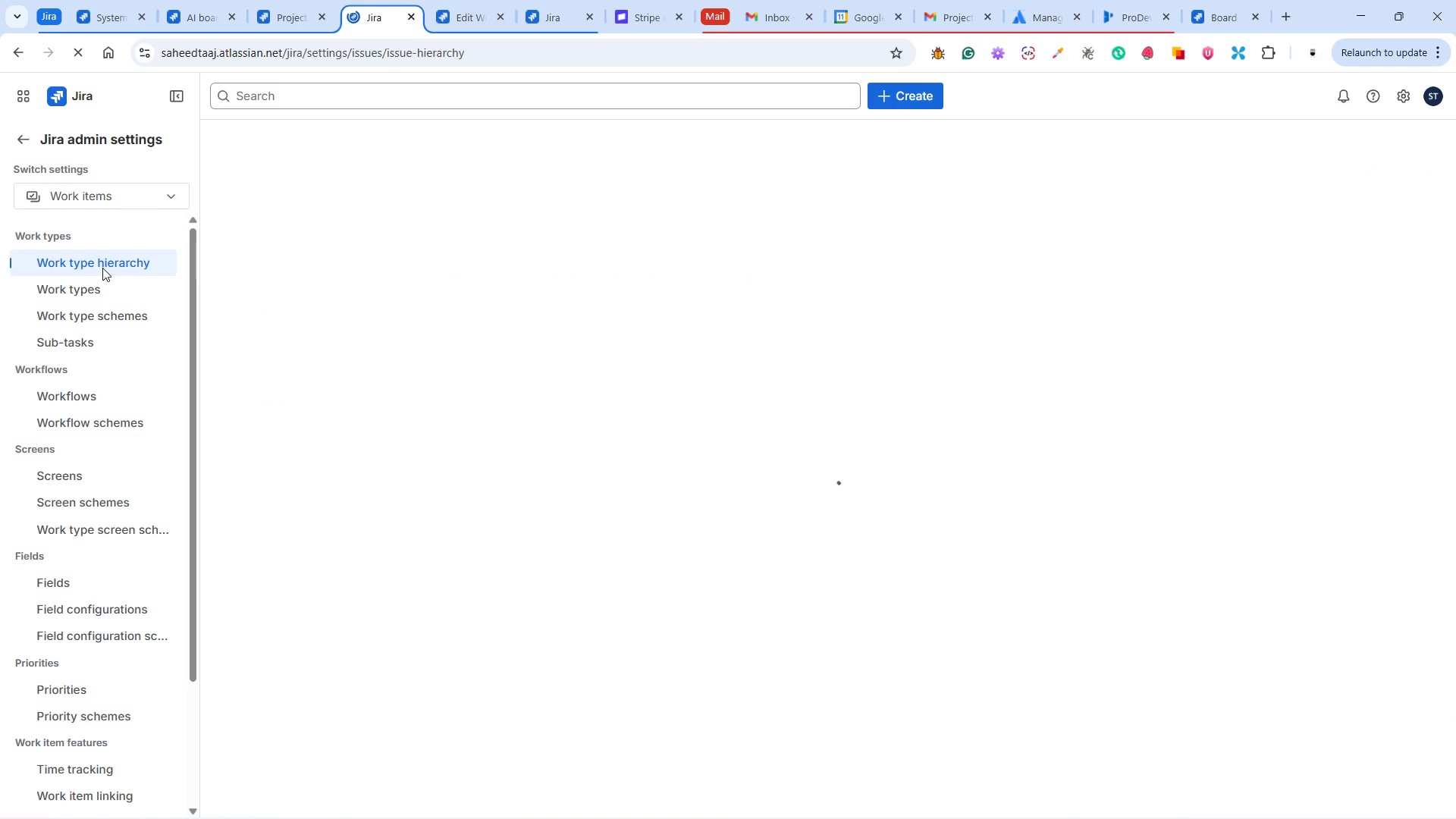 
left_click([1074, 359])
 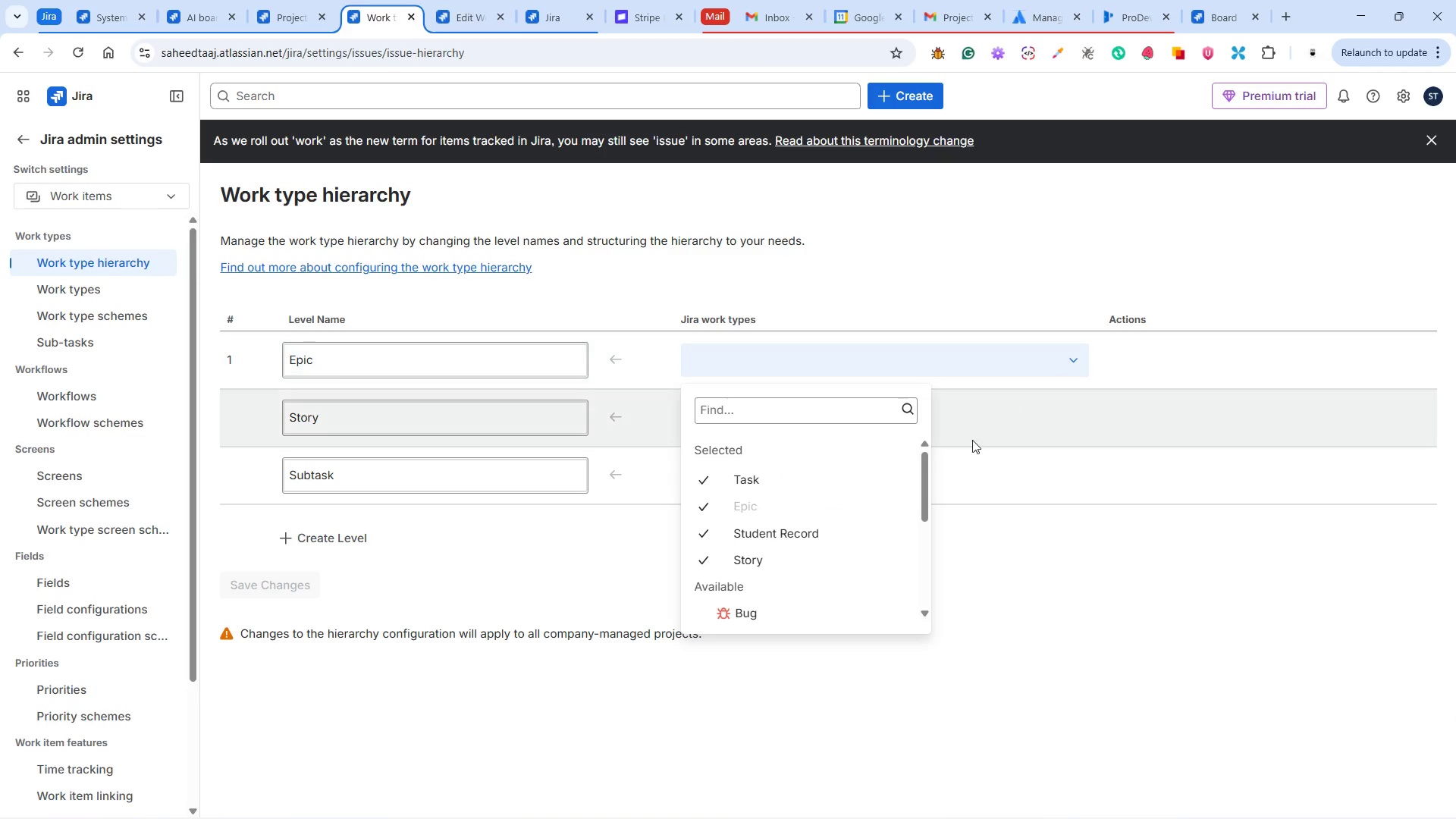 
scroll: coordinate [863, 529], scroll_direction: down, amount: 2.0
 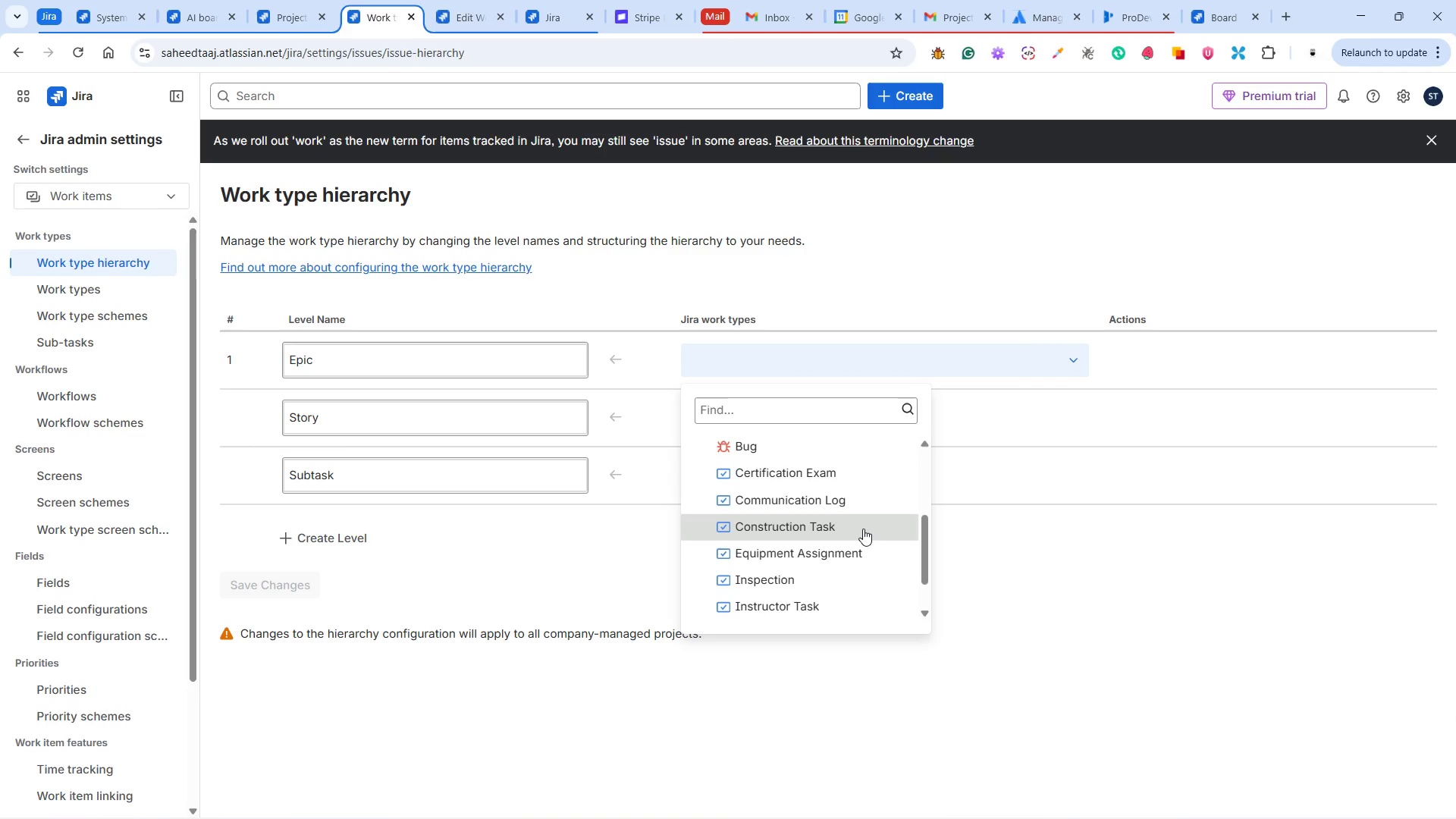 
scroll: coordinate [863, 529], scroll_direction: up, amount: 4.0
 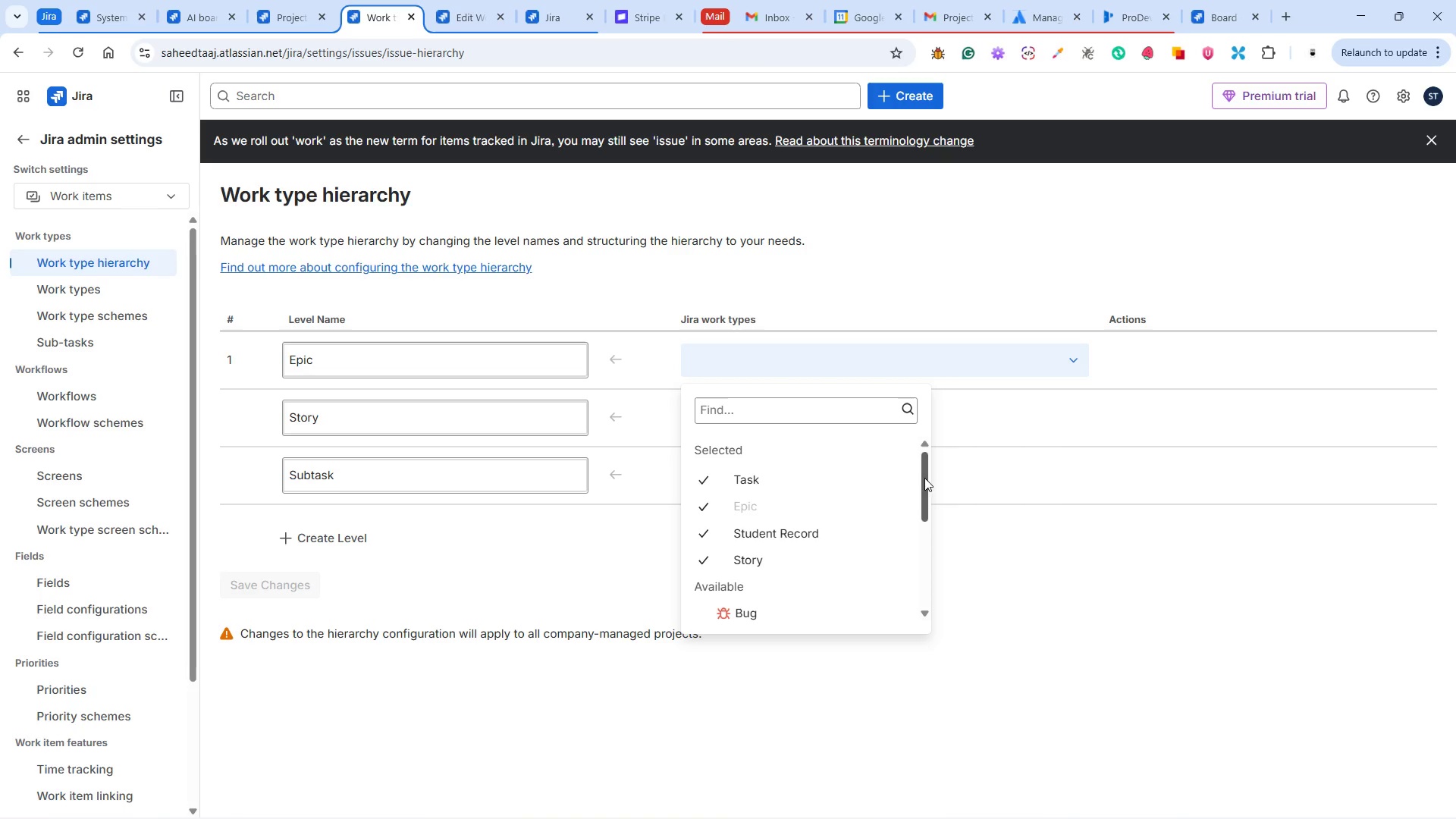 
left_click_drag(start_coordinate=[926, 476], to_coordinate=[923, 551])
 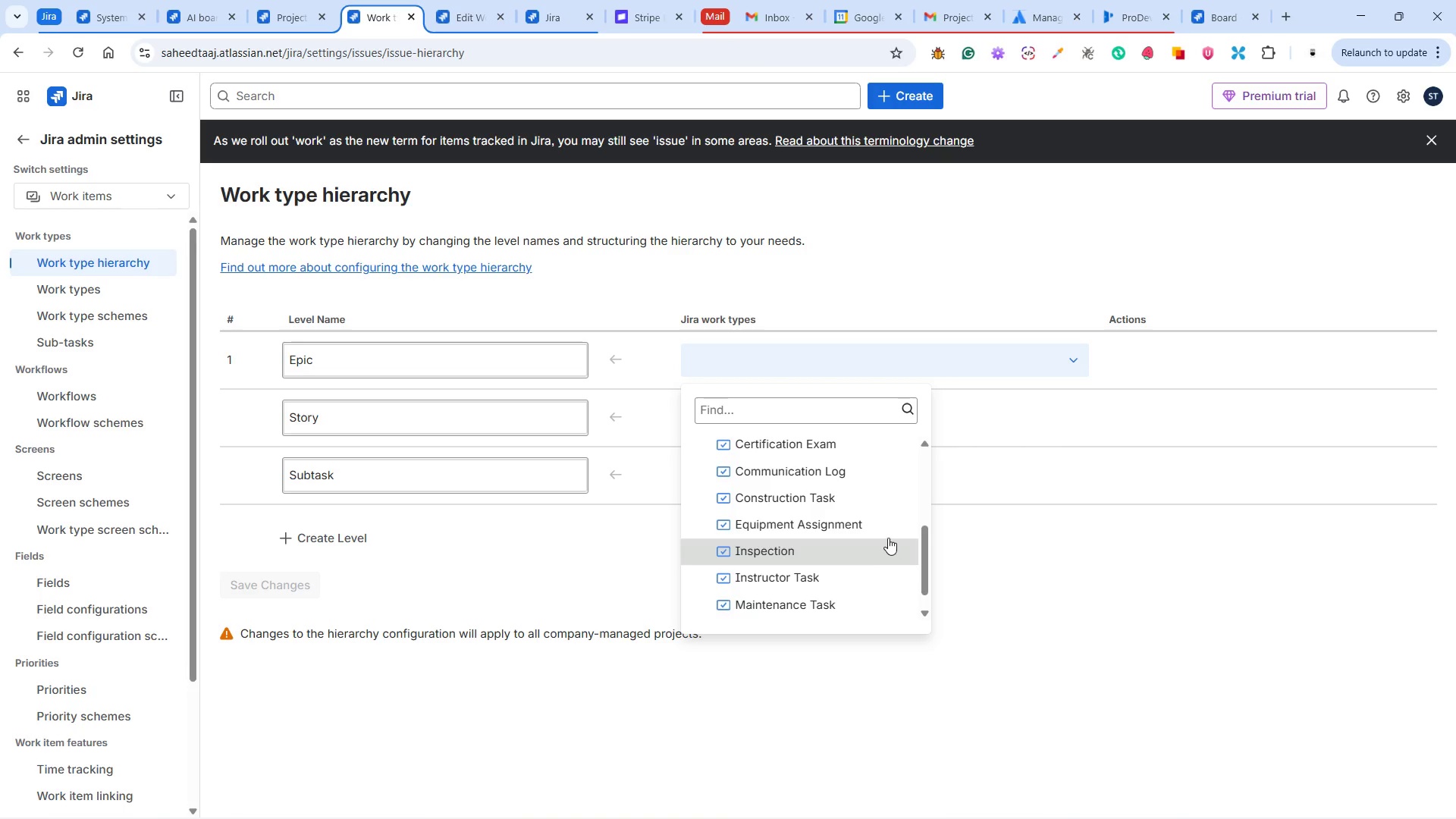 
left_click([888, 538])
 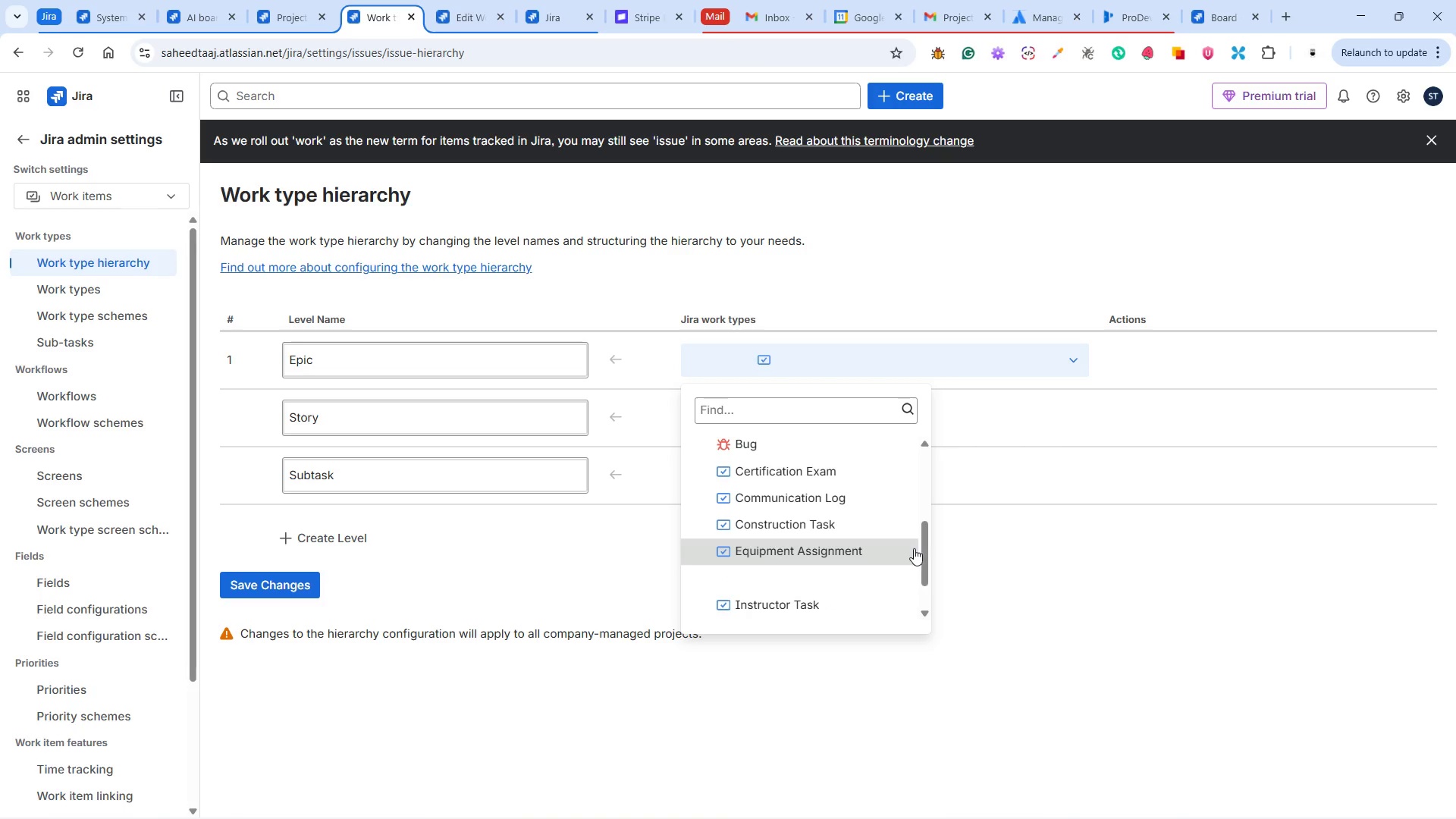 
left_click_drag(start_coordinate=[924, 545], to_coordinate=[925, 551])
 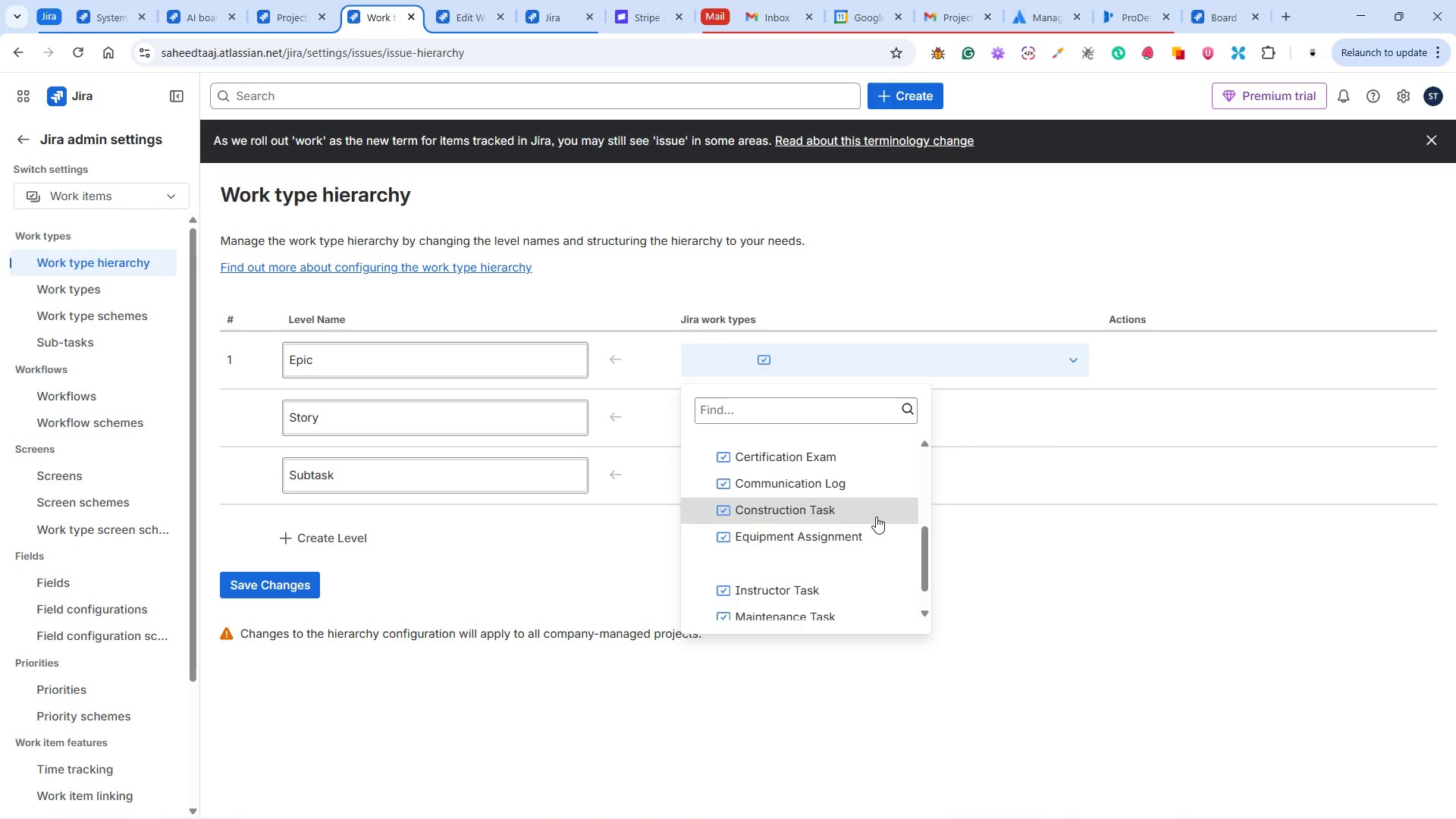 
left_click([876, 516])
 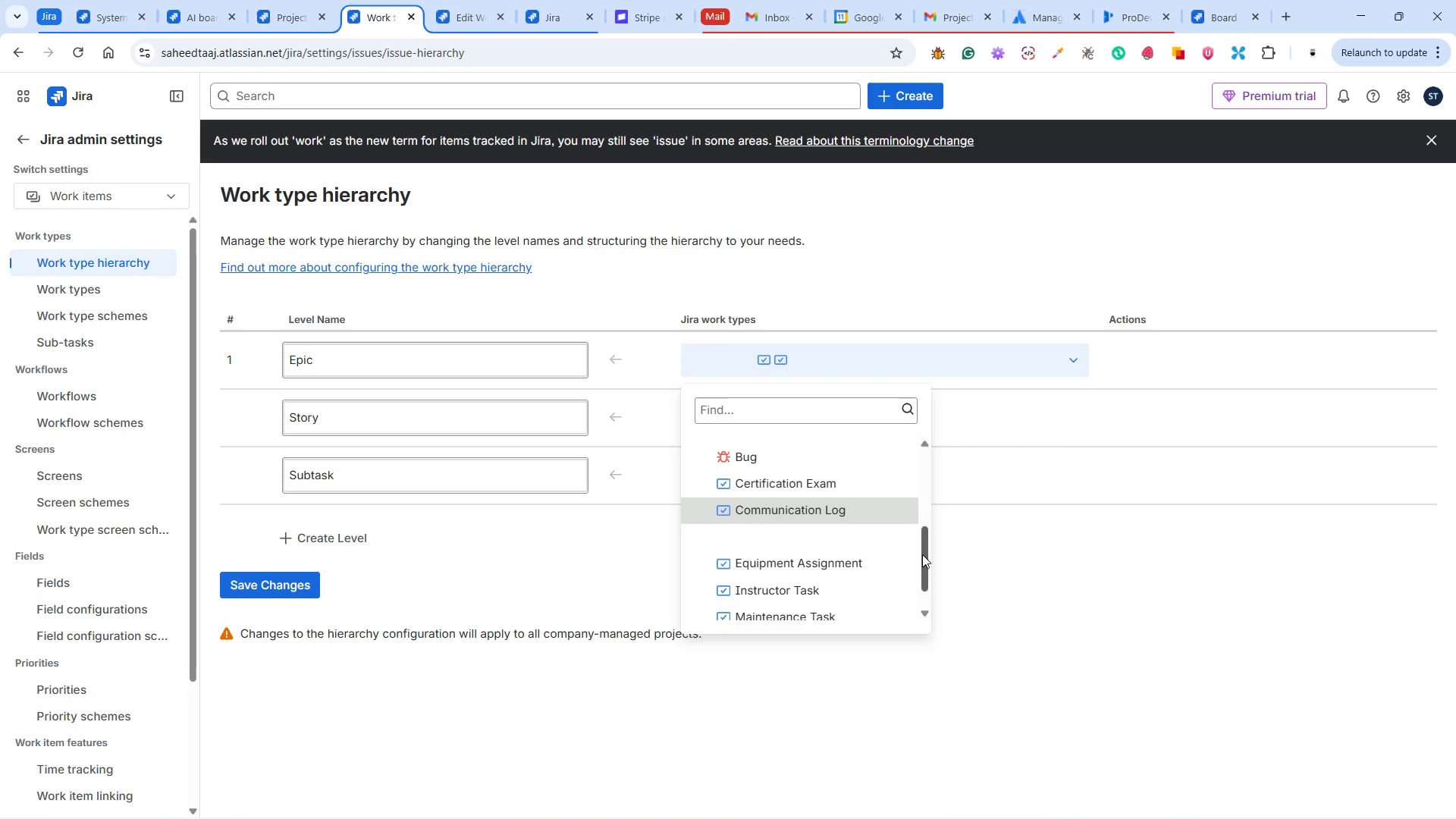 
left_click_drag(start_coordinate=[927, 555], to_coordinate=[929, 462])
 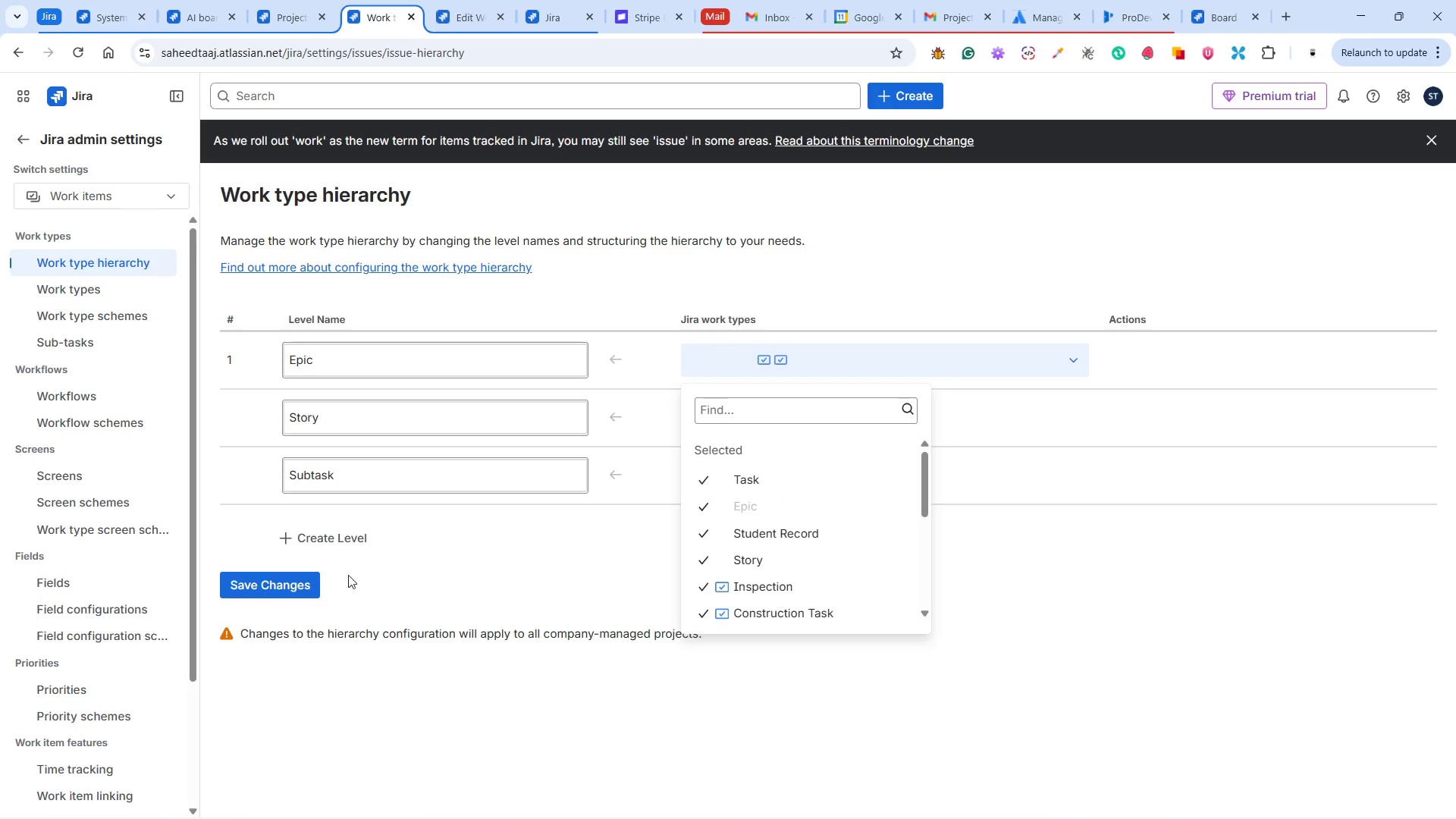 
left_click([287, 580])
 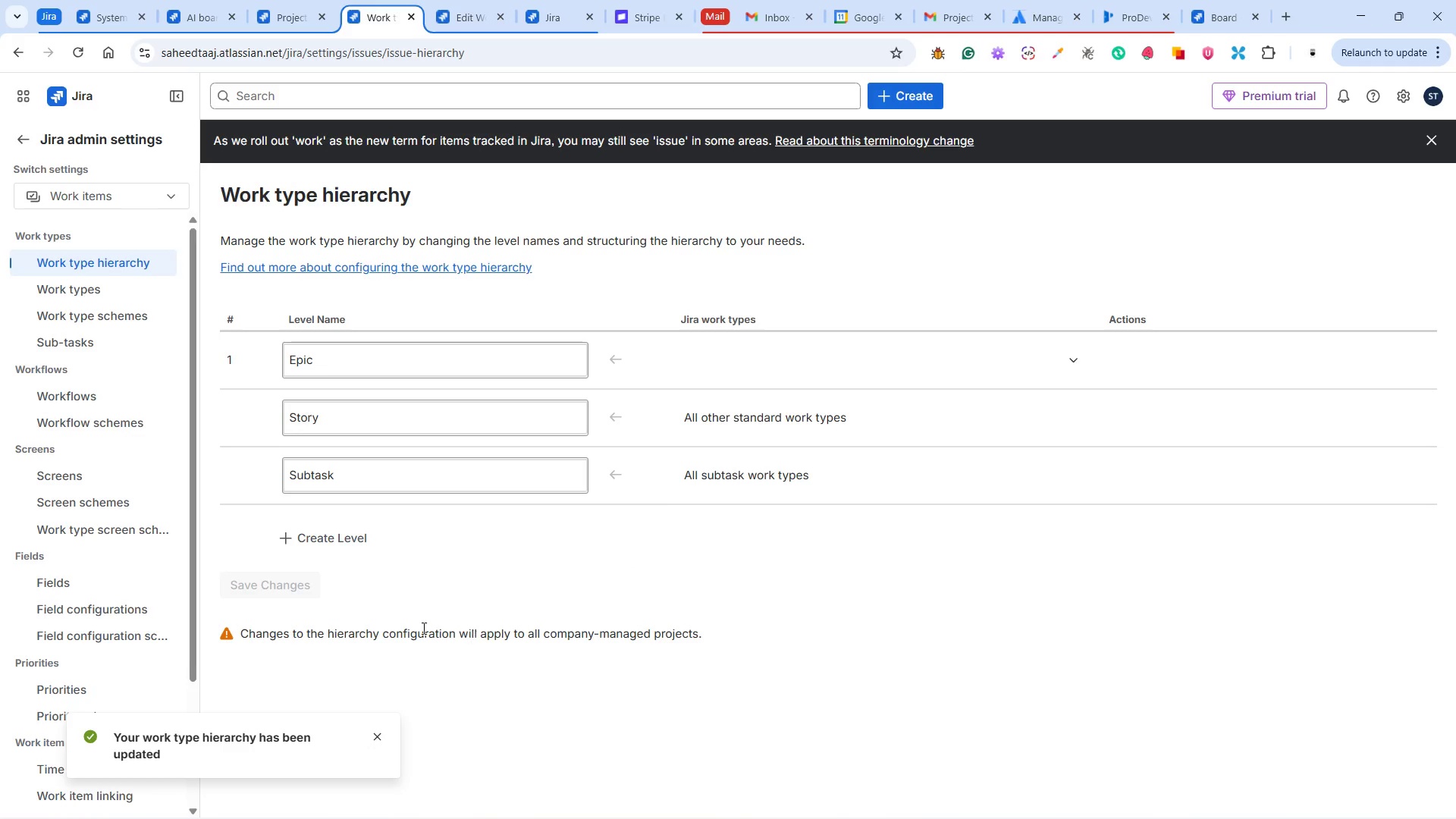 
wait(13.28)
 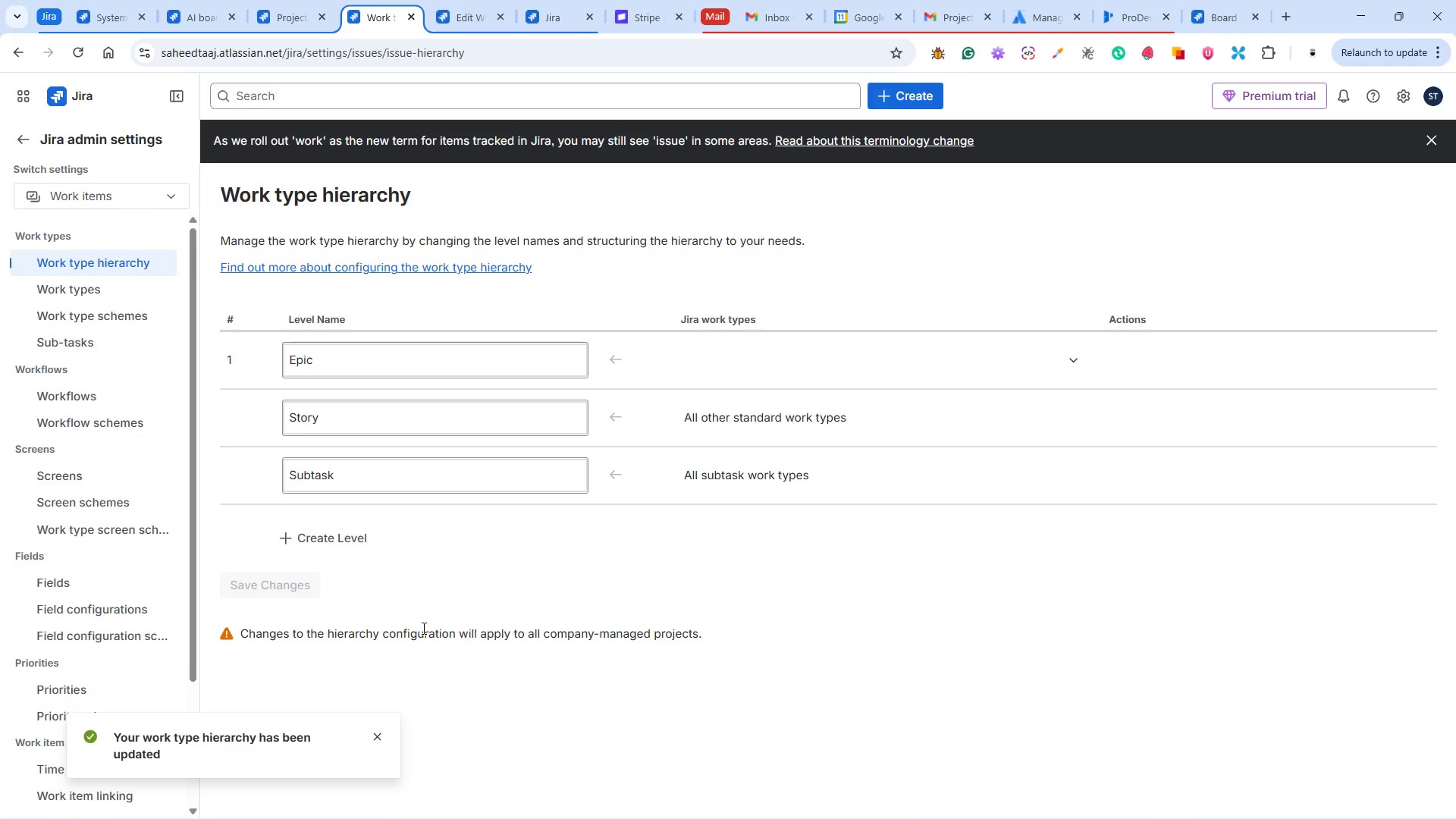 
left_click([460, 20])
 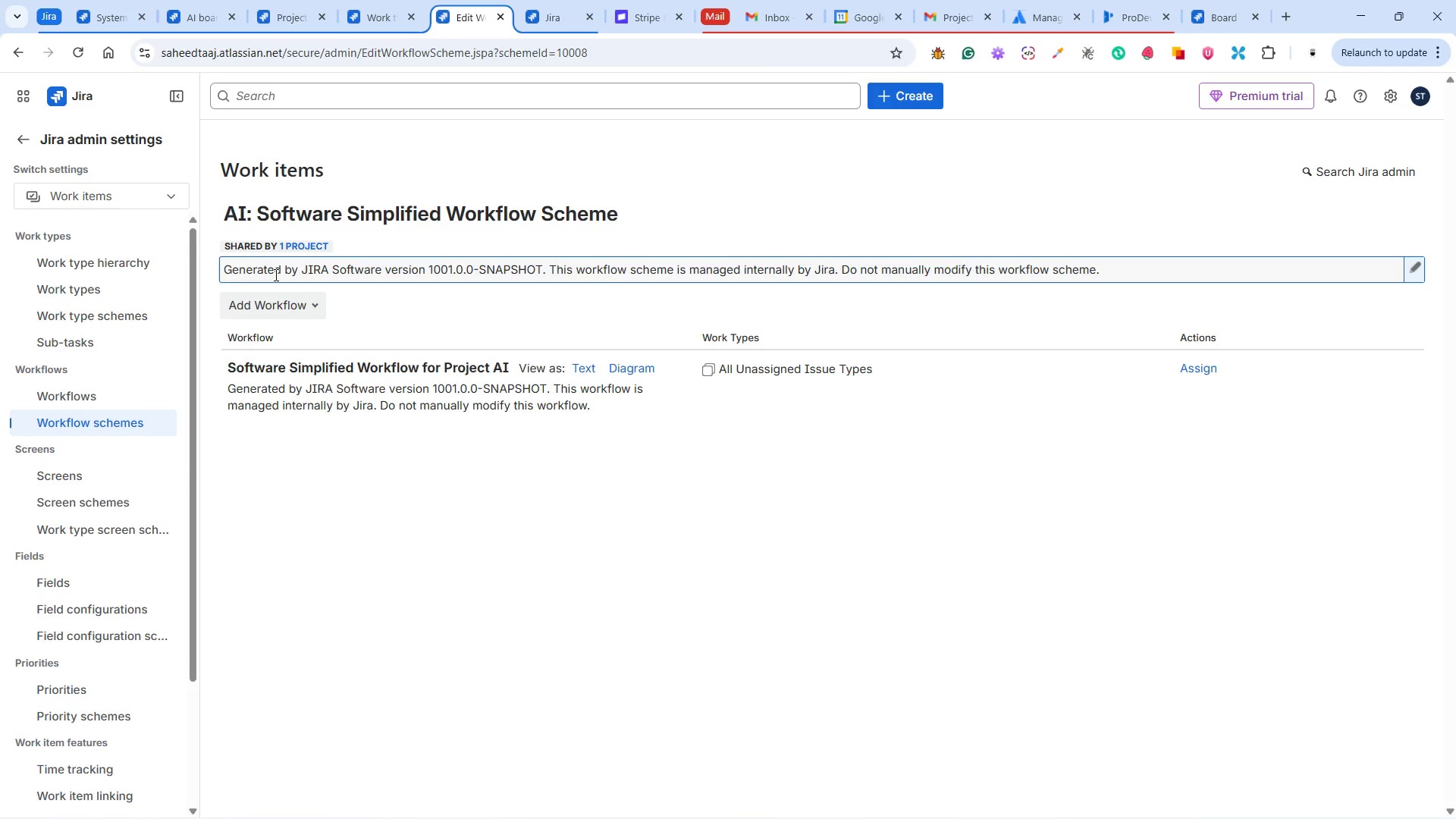 
wait(9.77)
 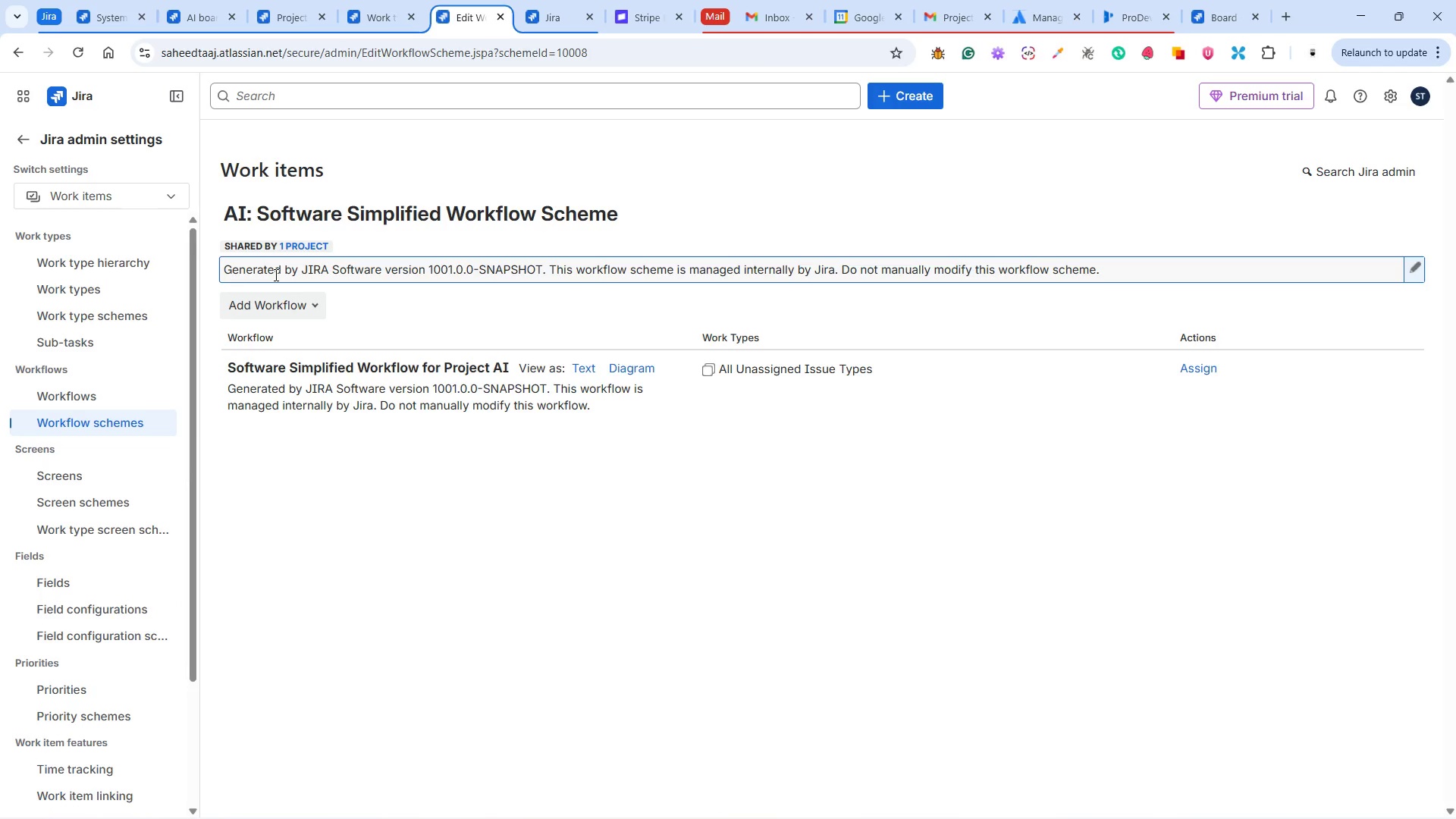 
left_click([548, 15])
 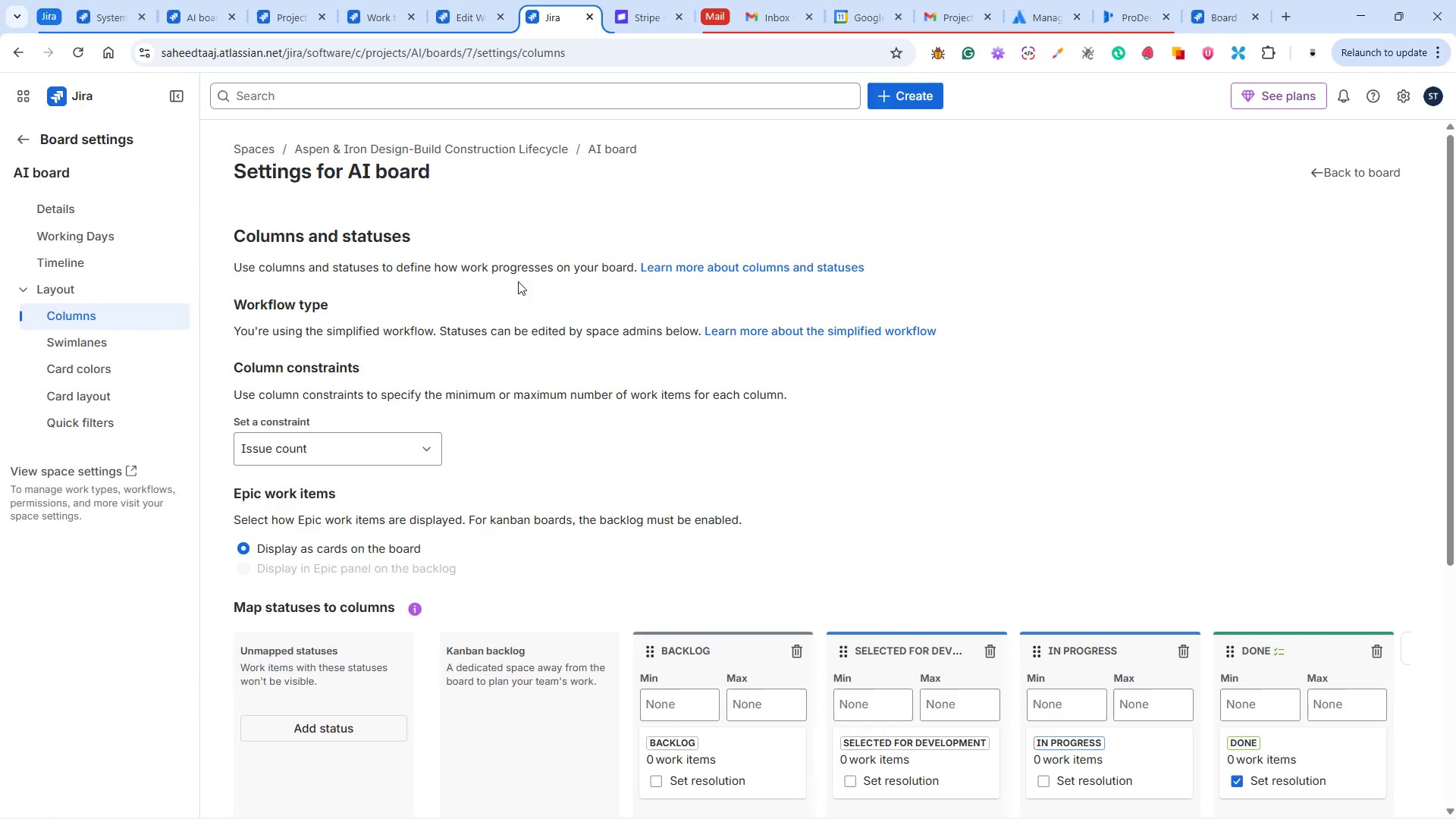 
scroll: coordinate [541, 325], scroll_direction: down, amount: 5.0
 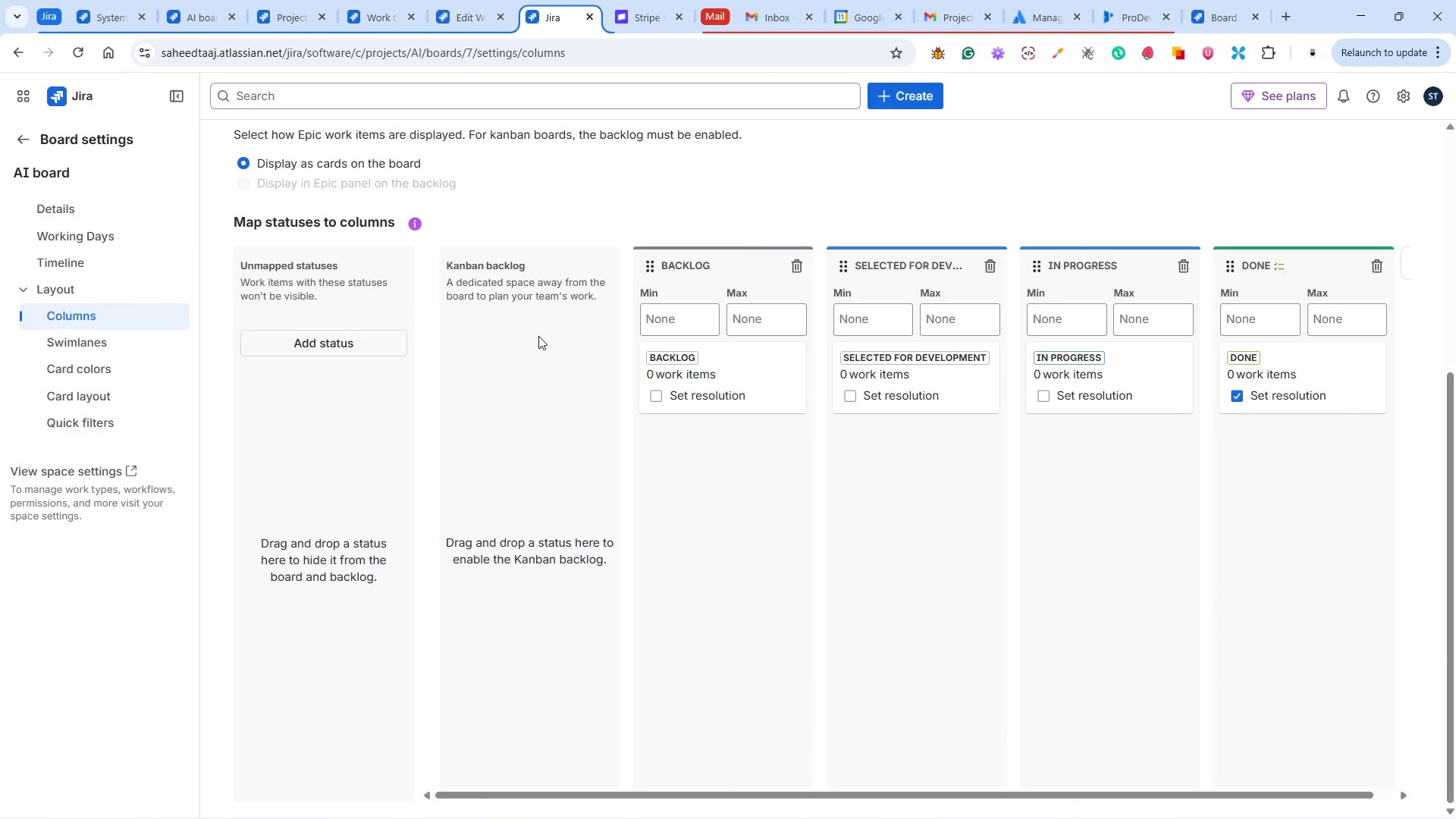 
scroll: coordinate [516, 326], scroll_direction: up, amount: 8.0
 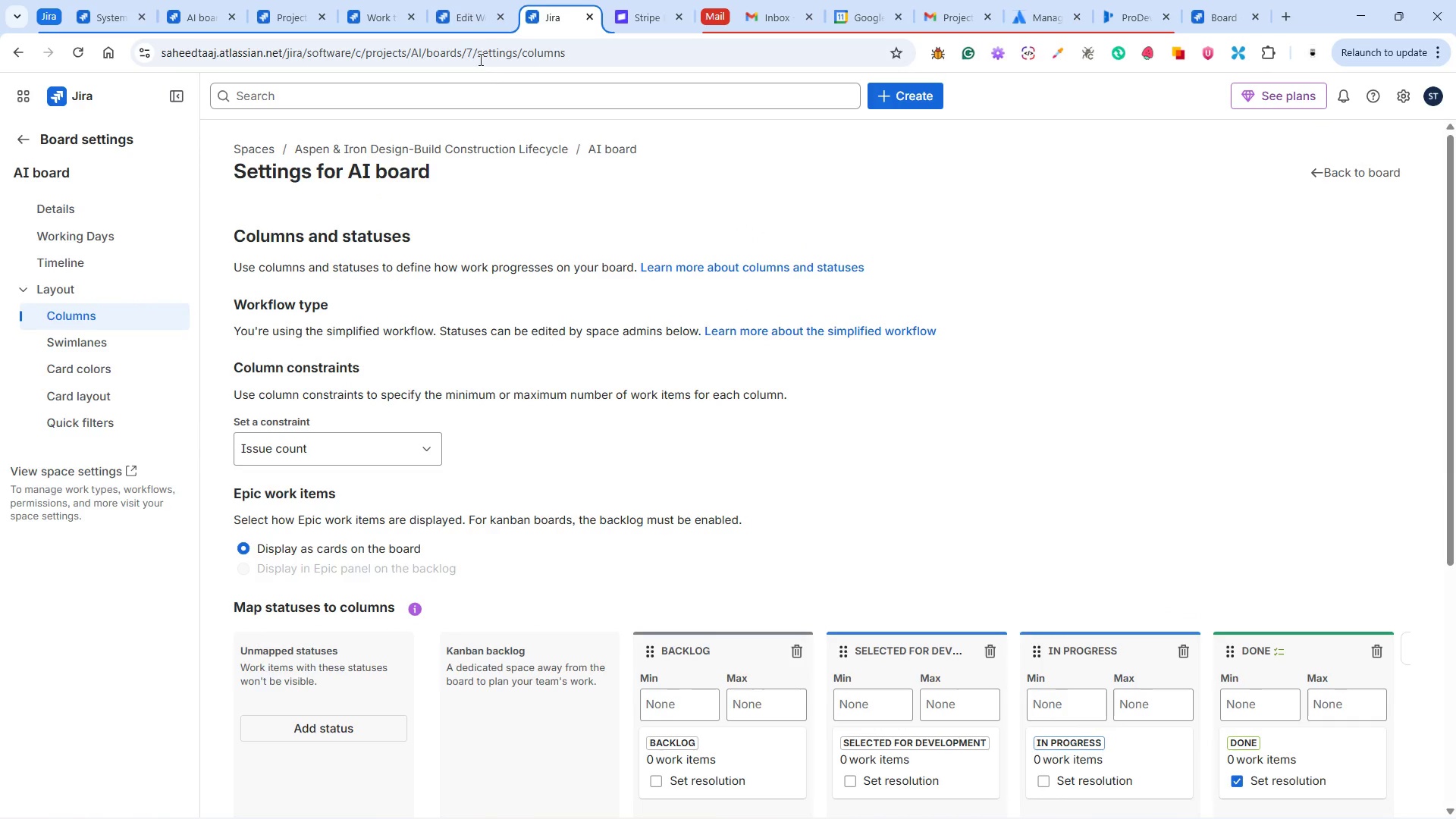 
left_click([463, 17])
 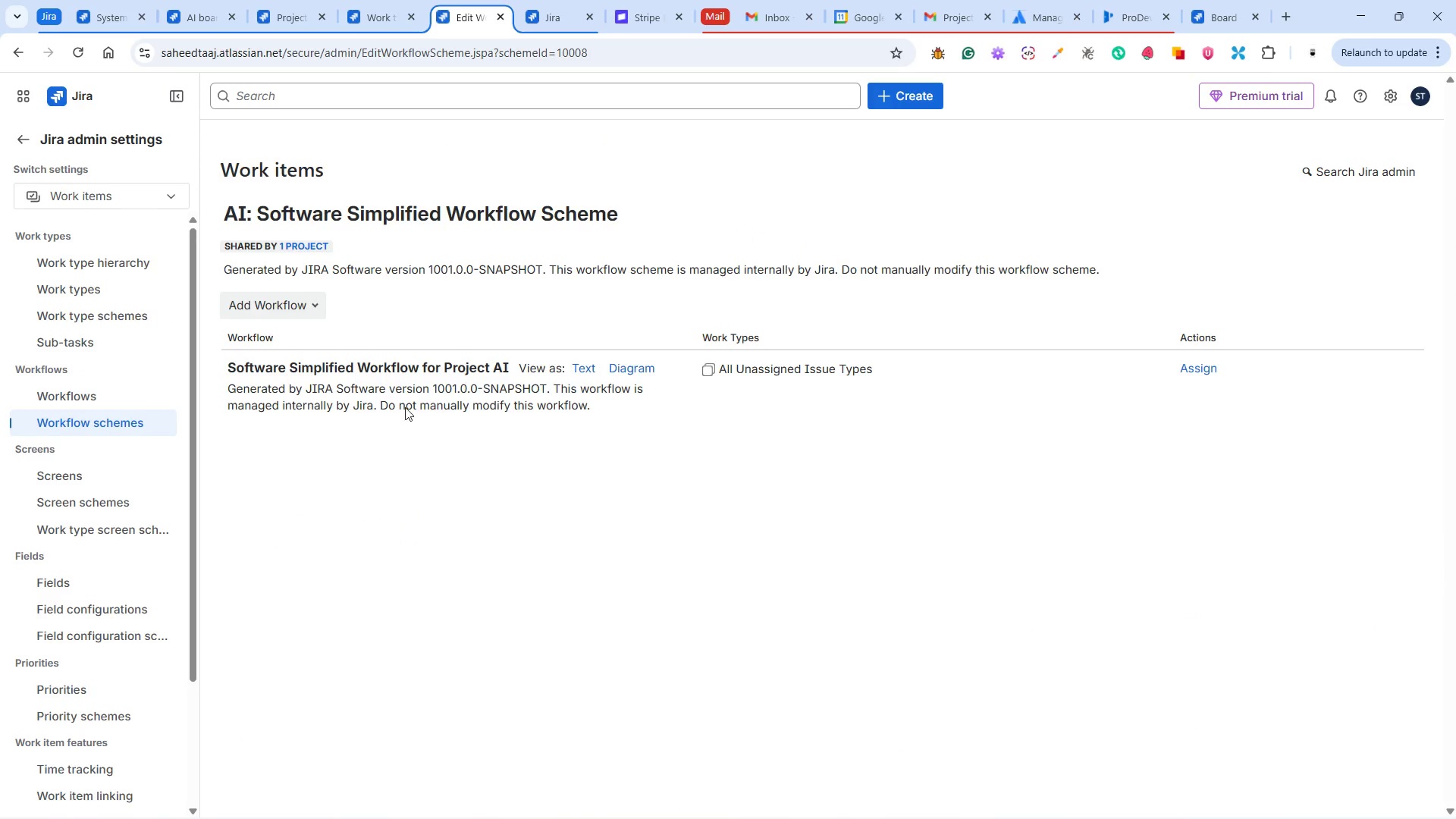 
left_click([381, 19])
 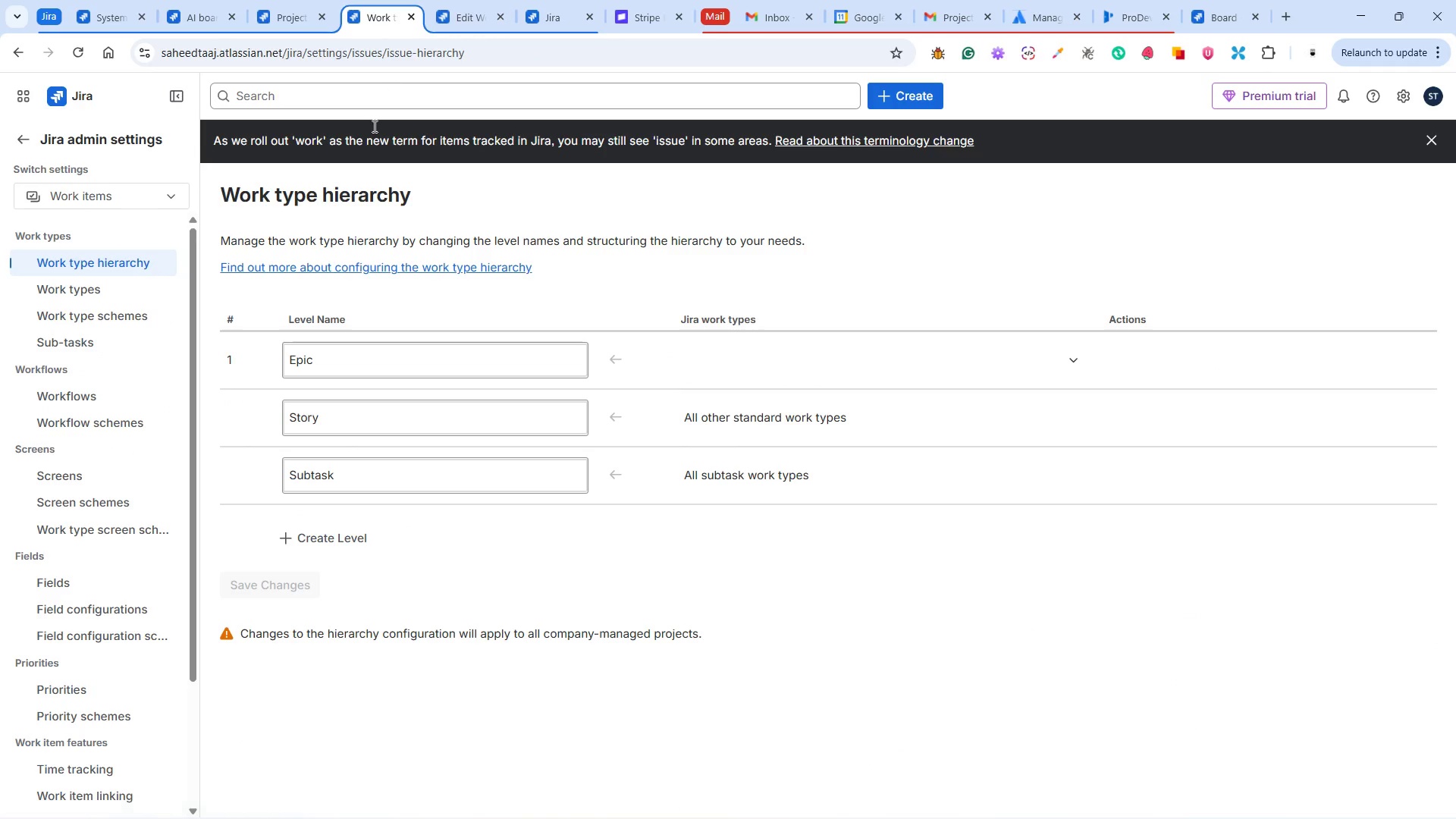 
wait(5.12)
 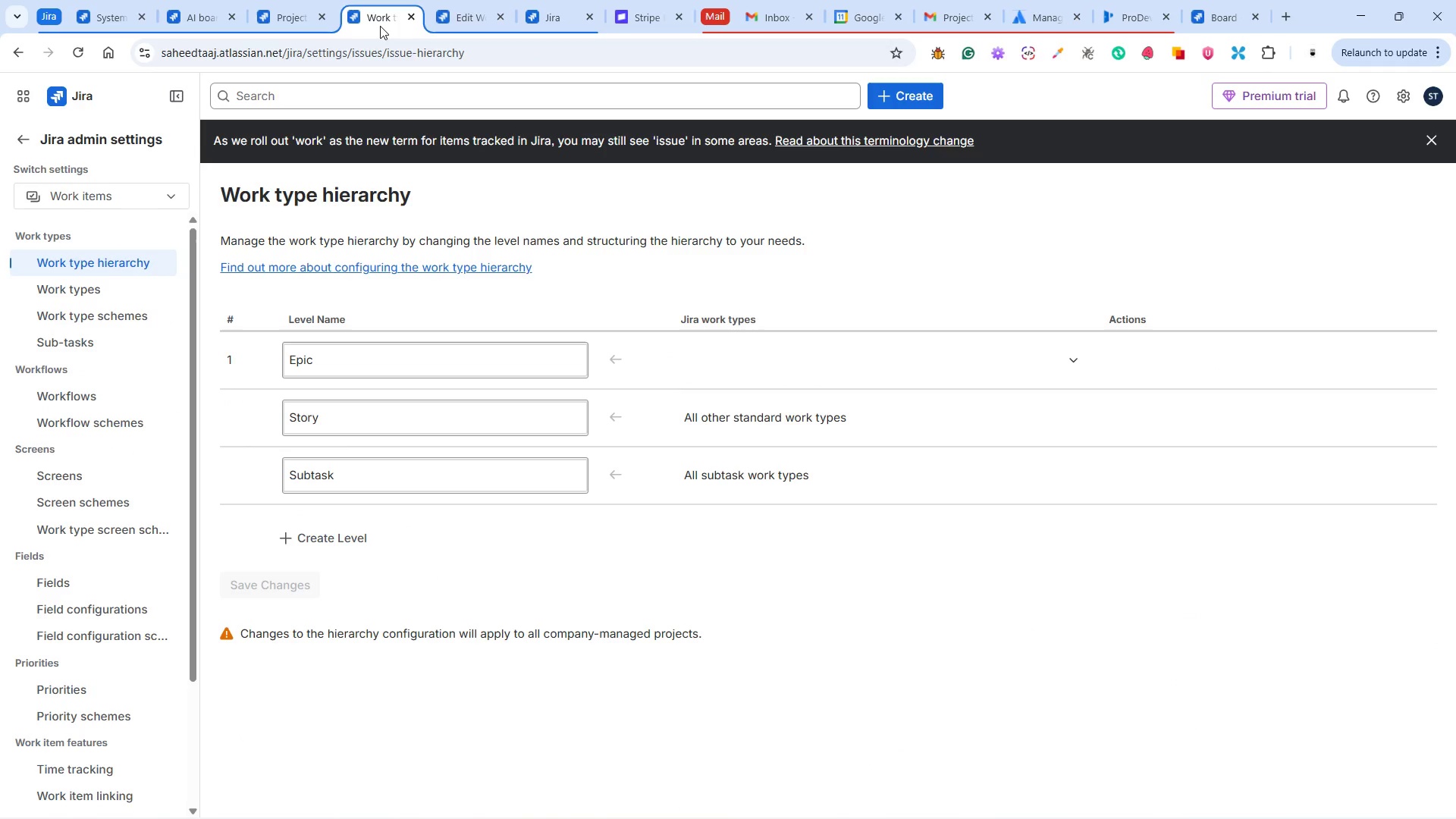 
left_click([94, 481])
 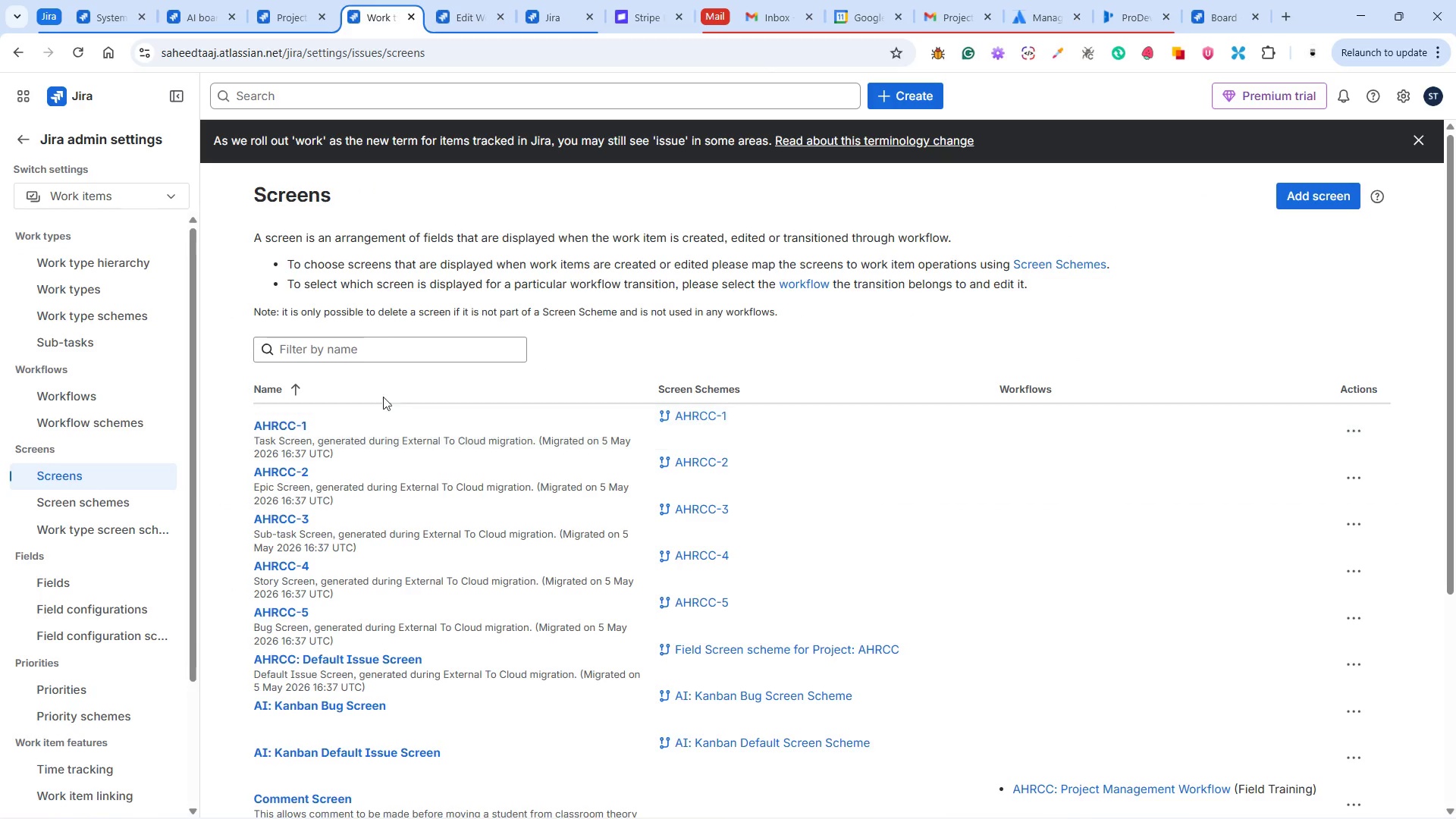 
scroll: coordinate [406, 444], scroll_direction: down, amount: 4.0
 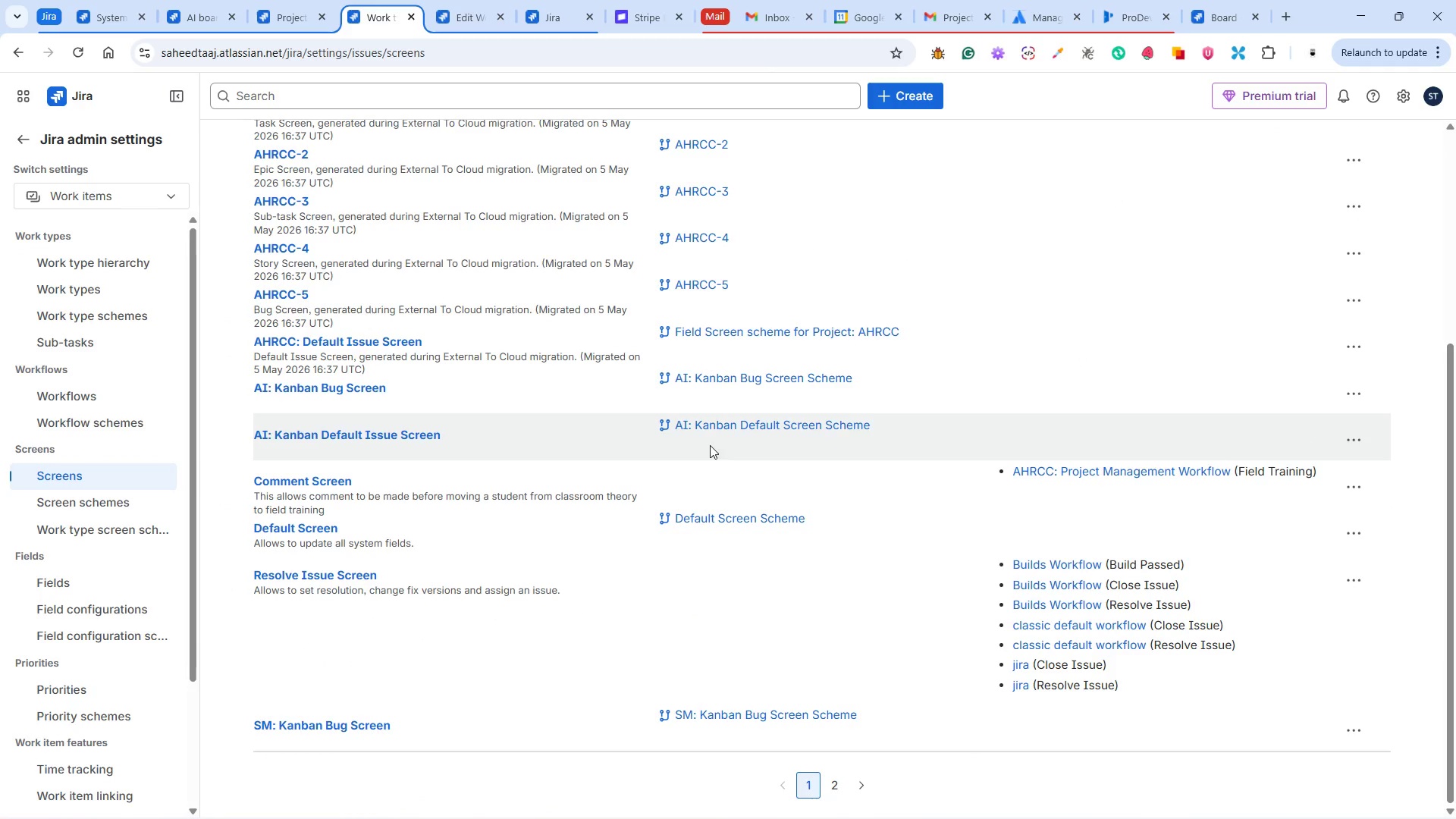 
wait(5.19)
 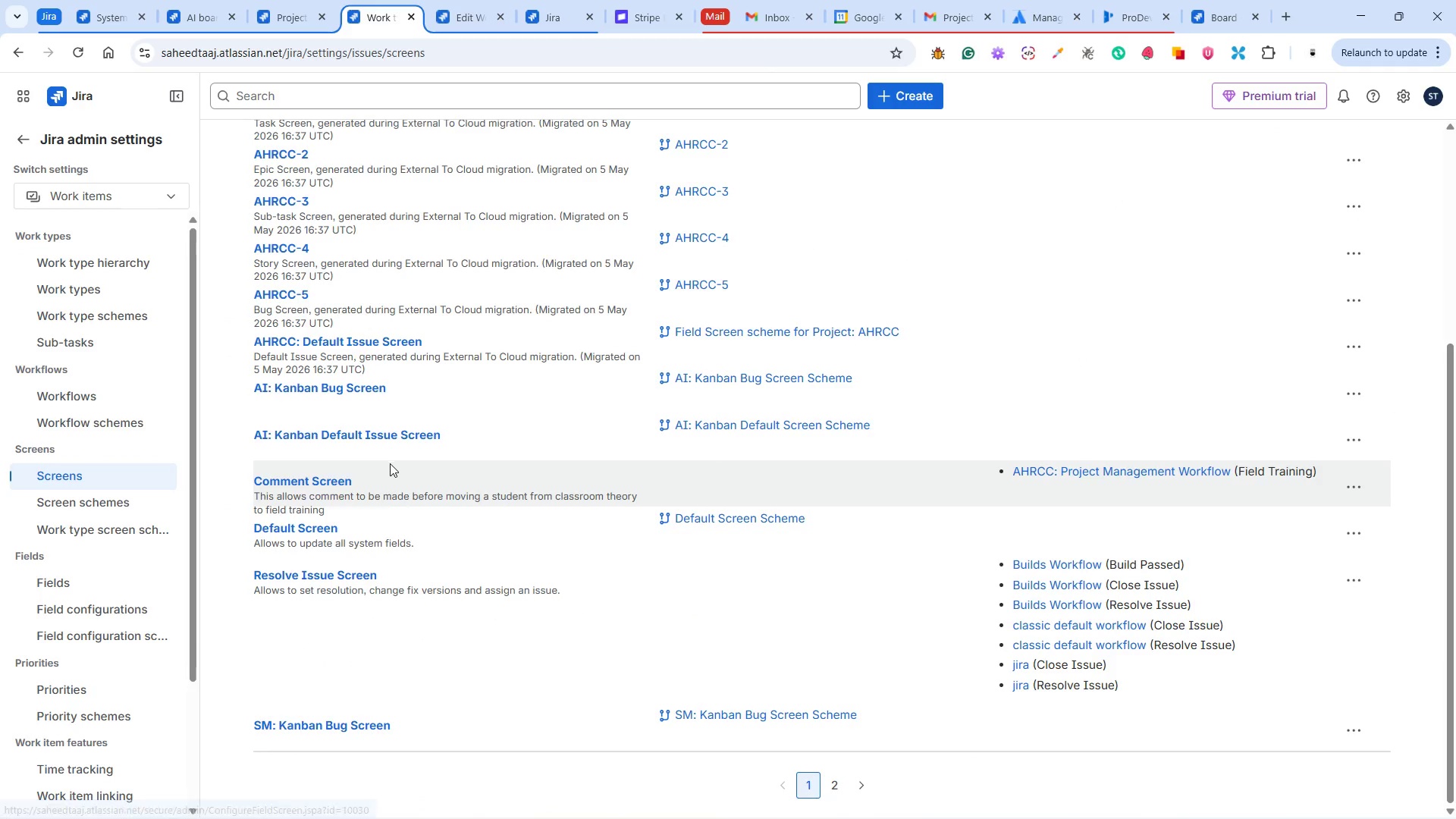 
left_click([1358, 444])
 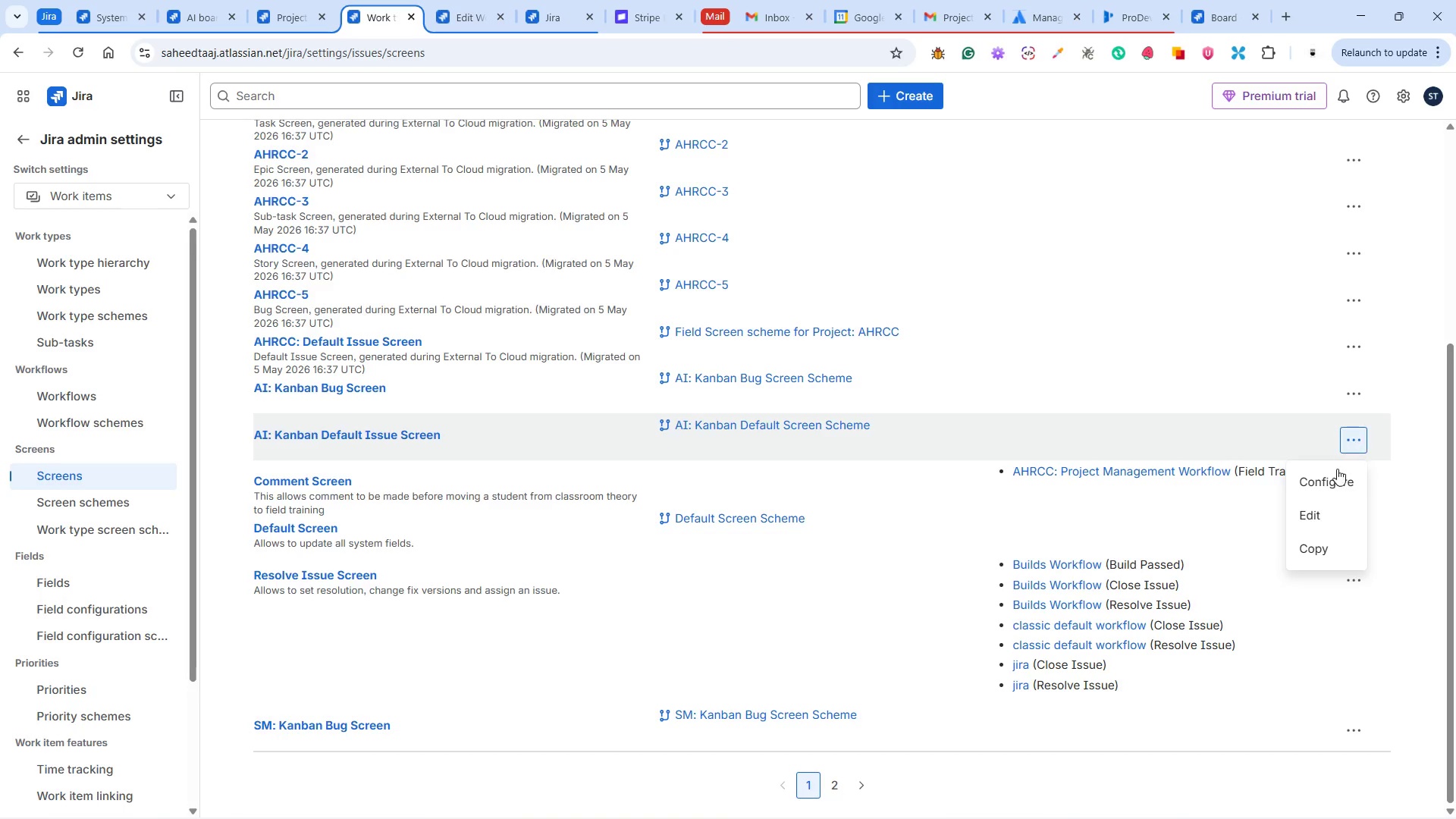 
left_click([1335, 474])
 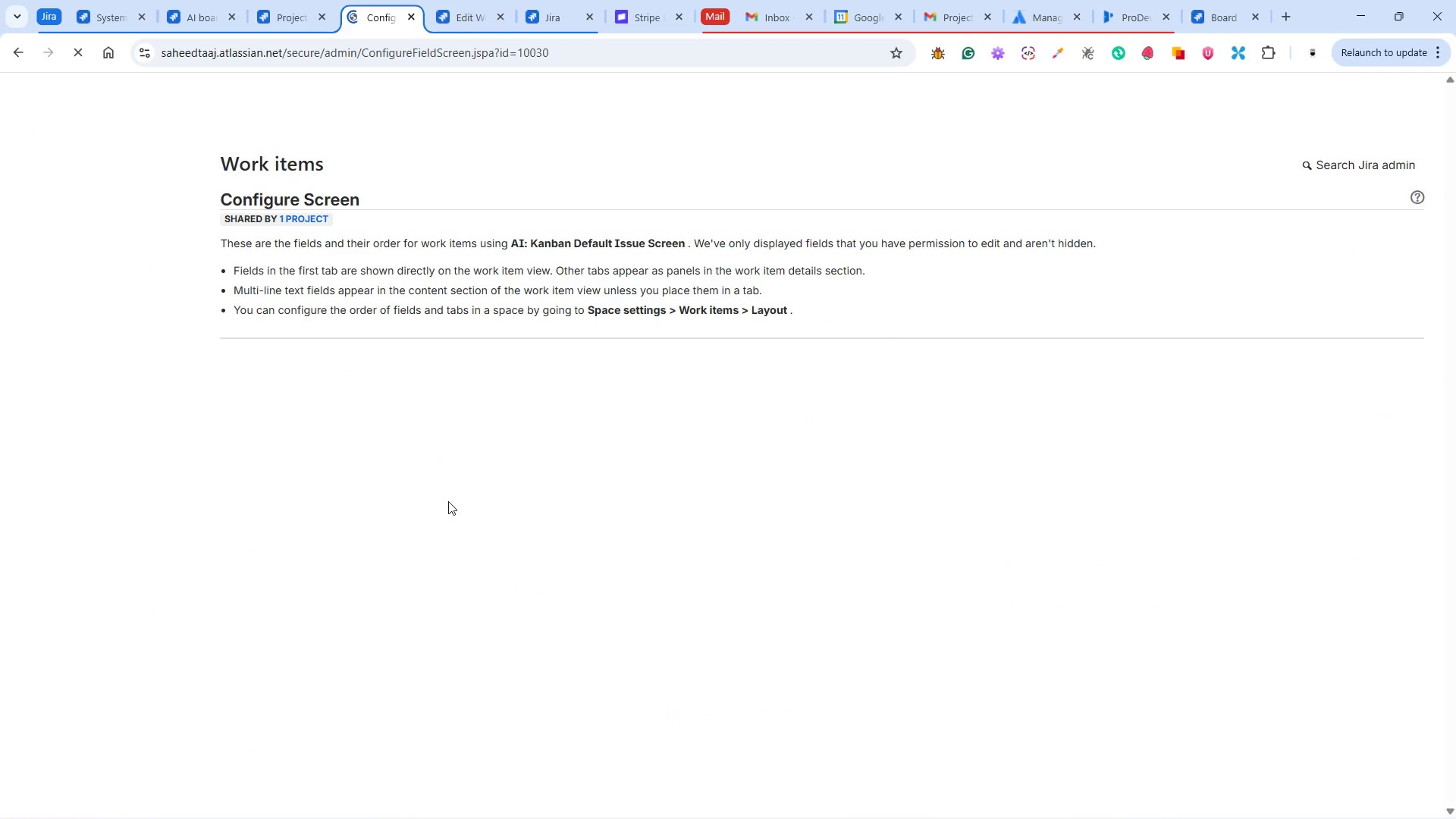 
wait(6.64)
 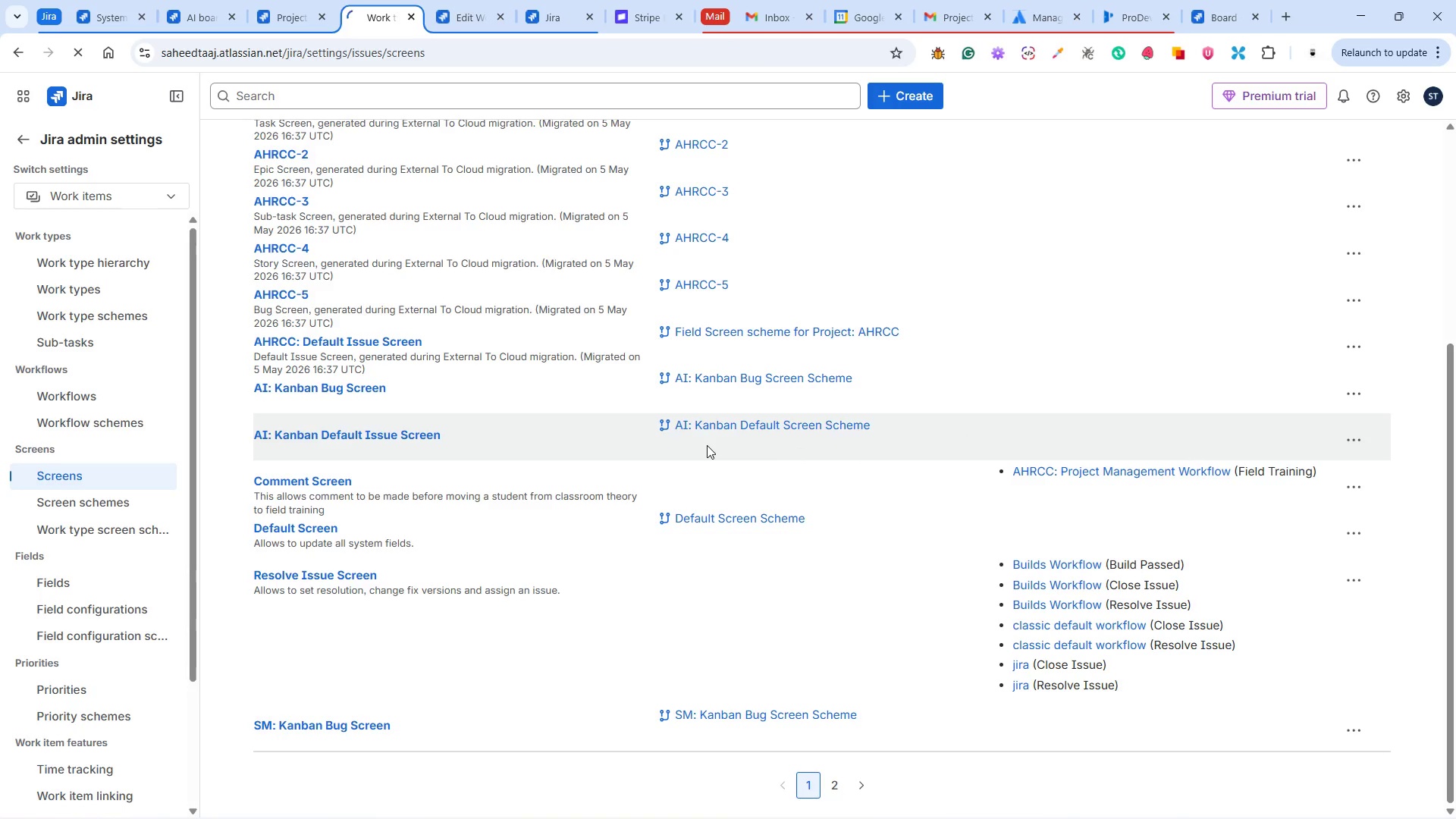 
scroll: coordinate [448, 501], scroll_direction: down, amount: 6.0
 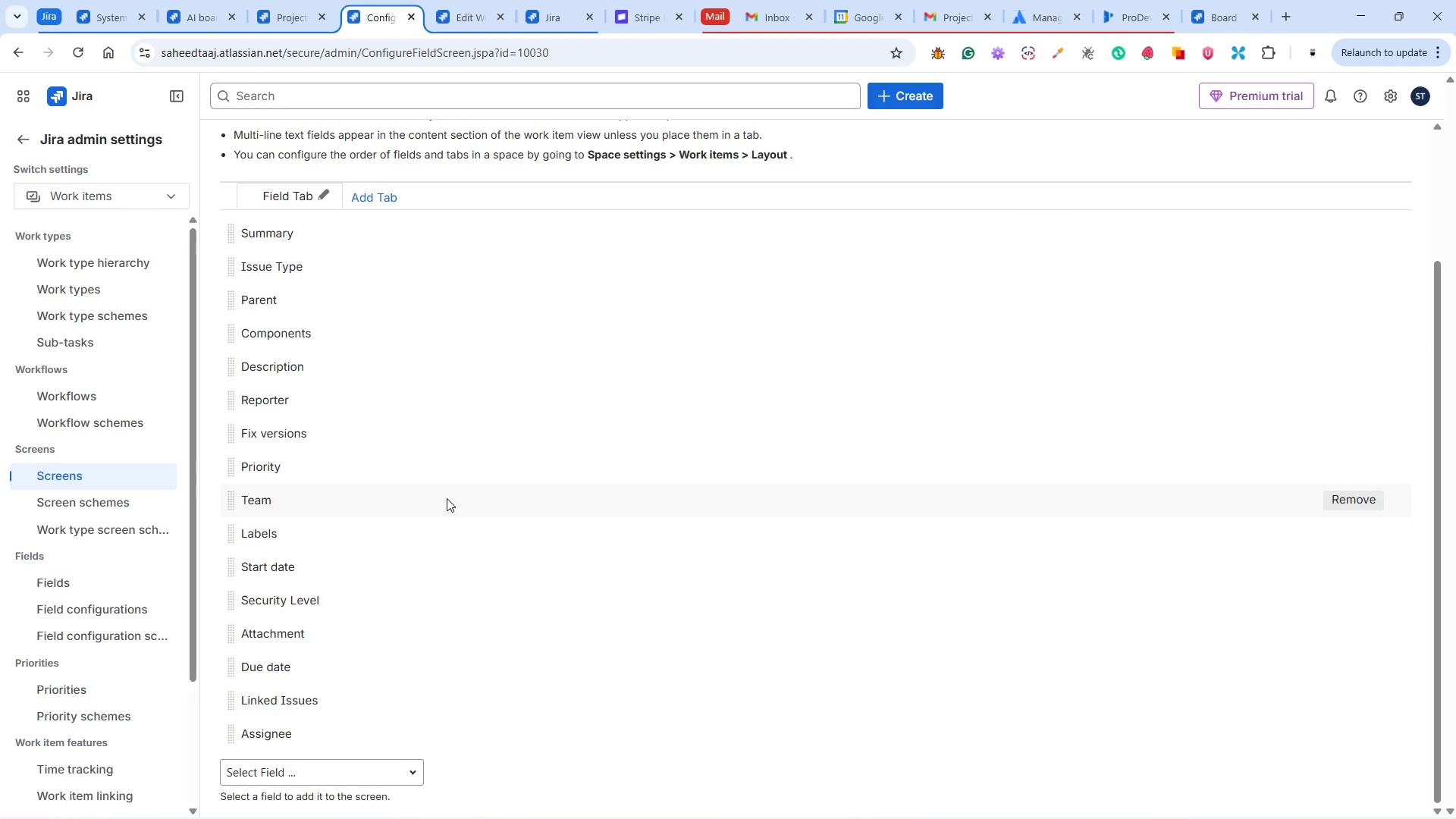 
scroll: coordinate [447, 494], scroll_direction: up, amount: 3.0
 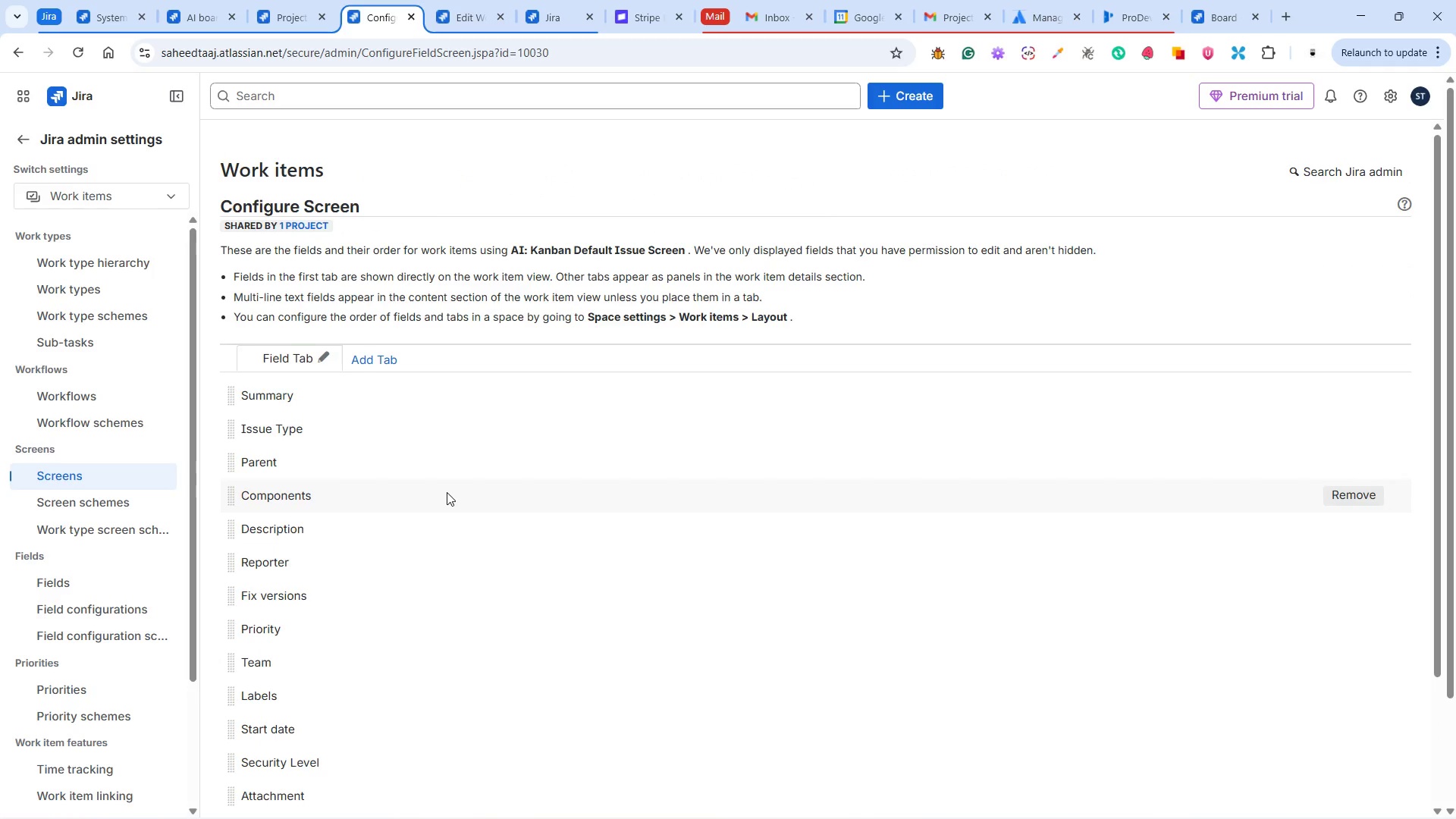 
scroll: coordinate [447, 492], scroll_direction: down, amount: 1.0
 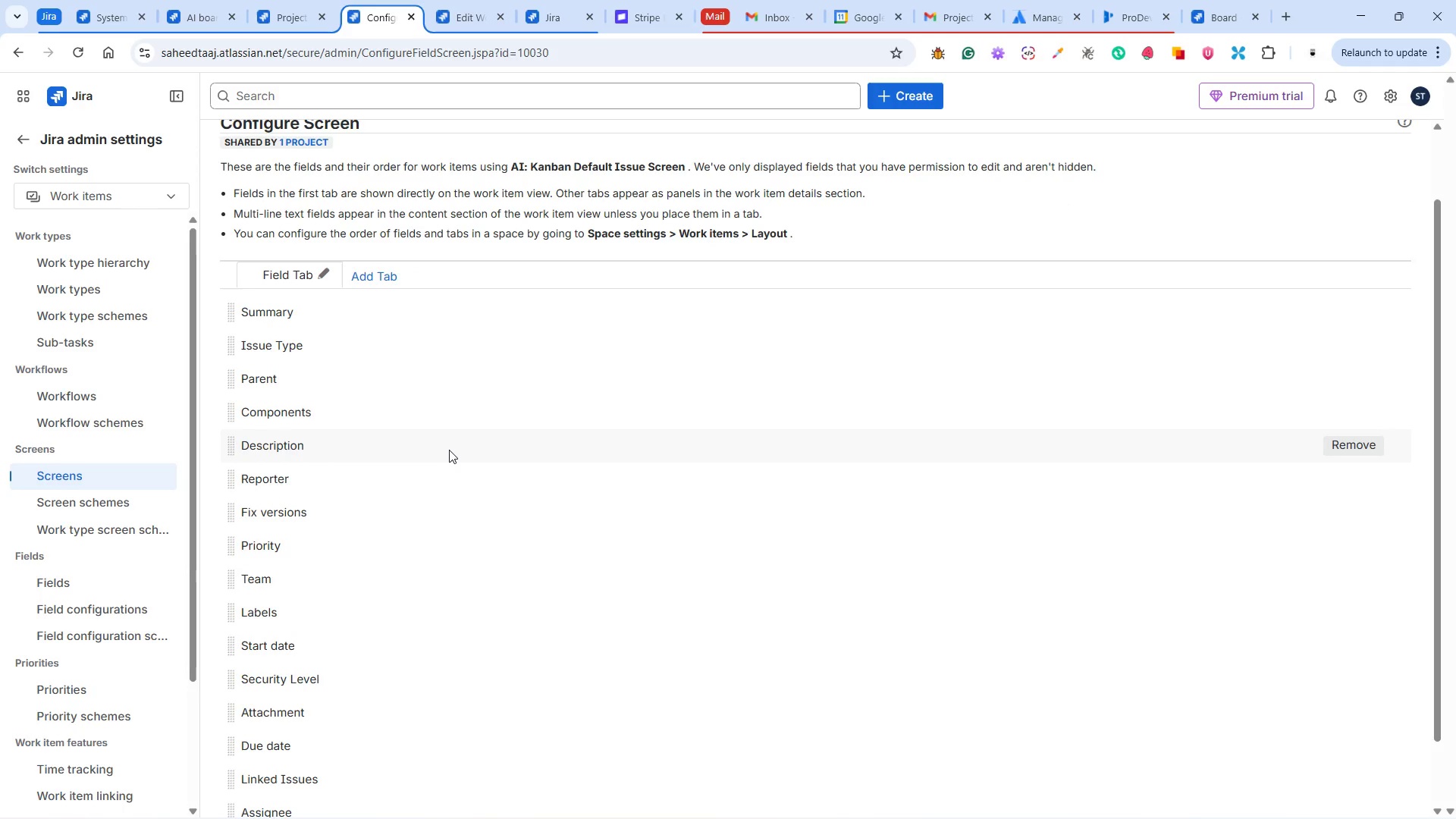 
scroll: coordinate [448, 449], scroll_direction: up, amount: 6.0
 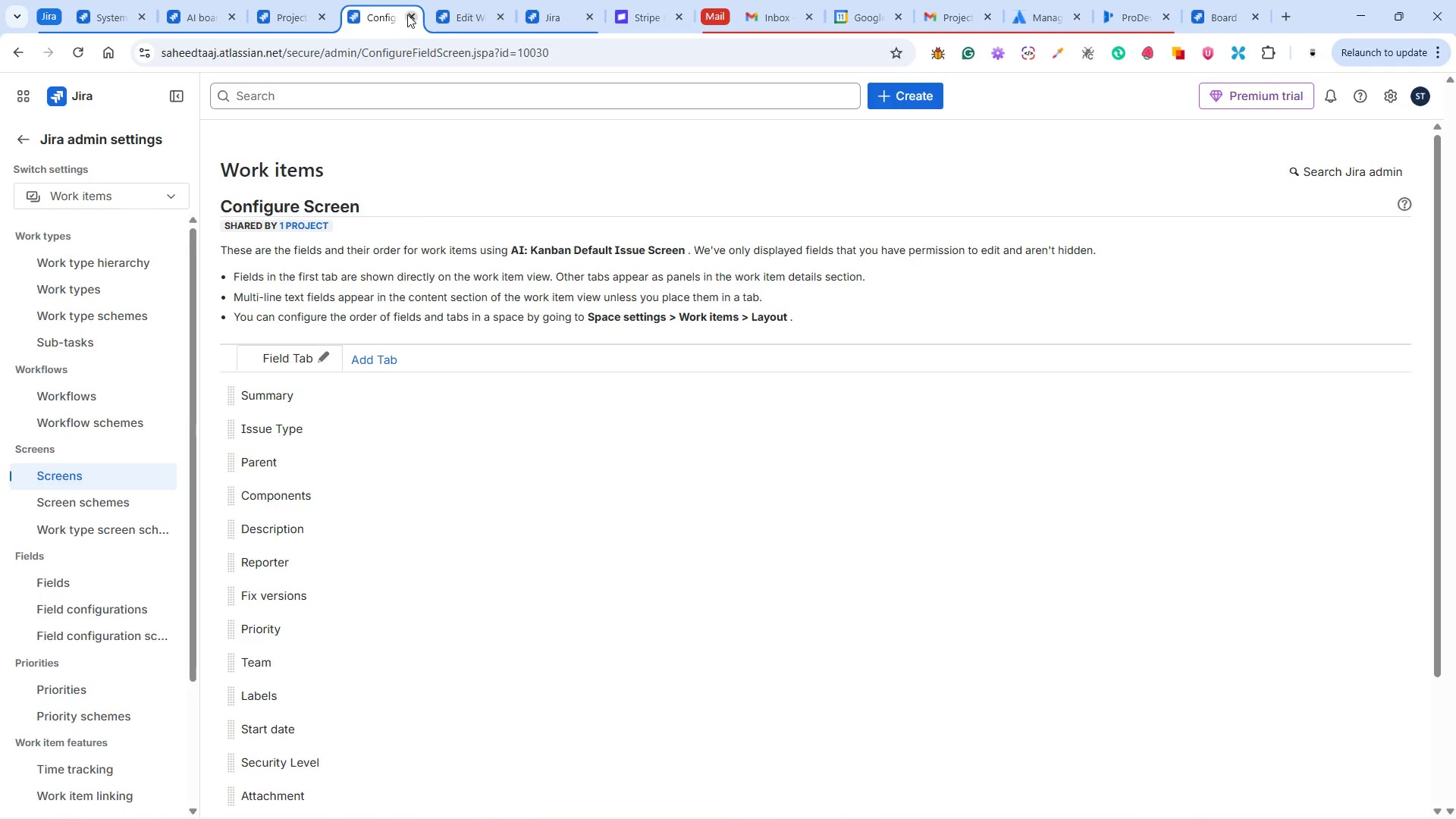 
left_click([407, 21])
 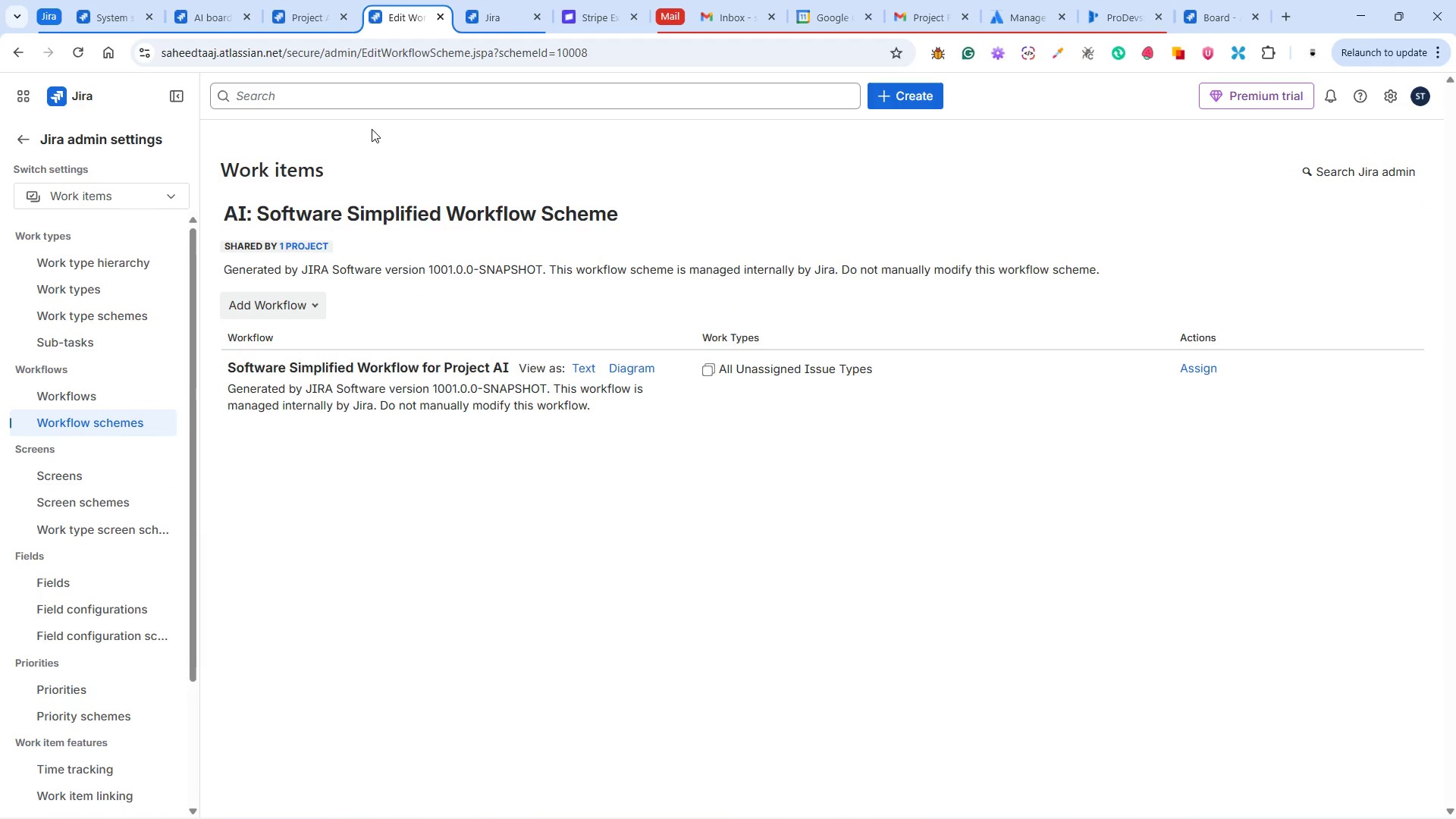 
wait(9.17)
 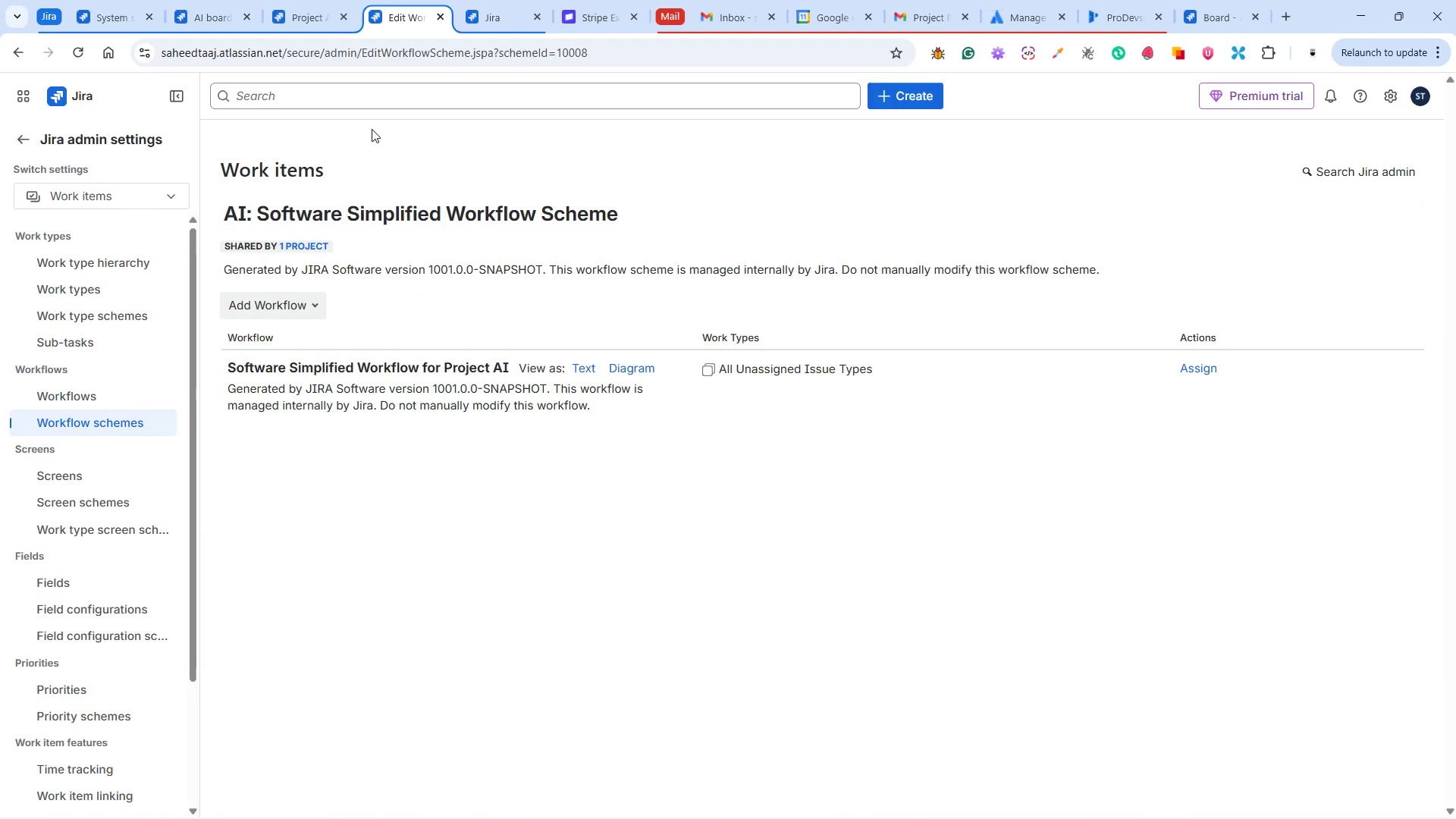 
left_click([86, 389])
 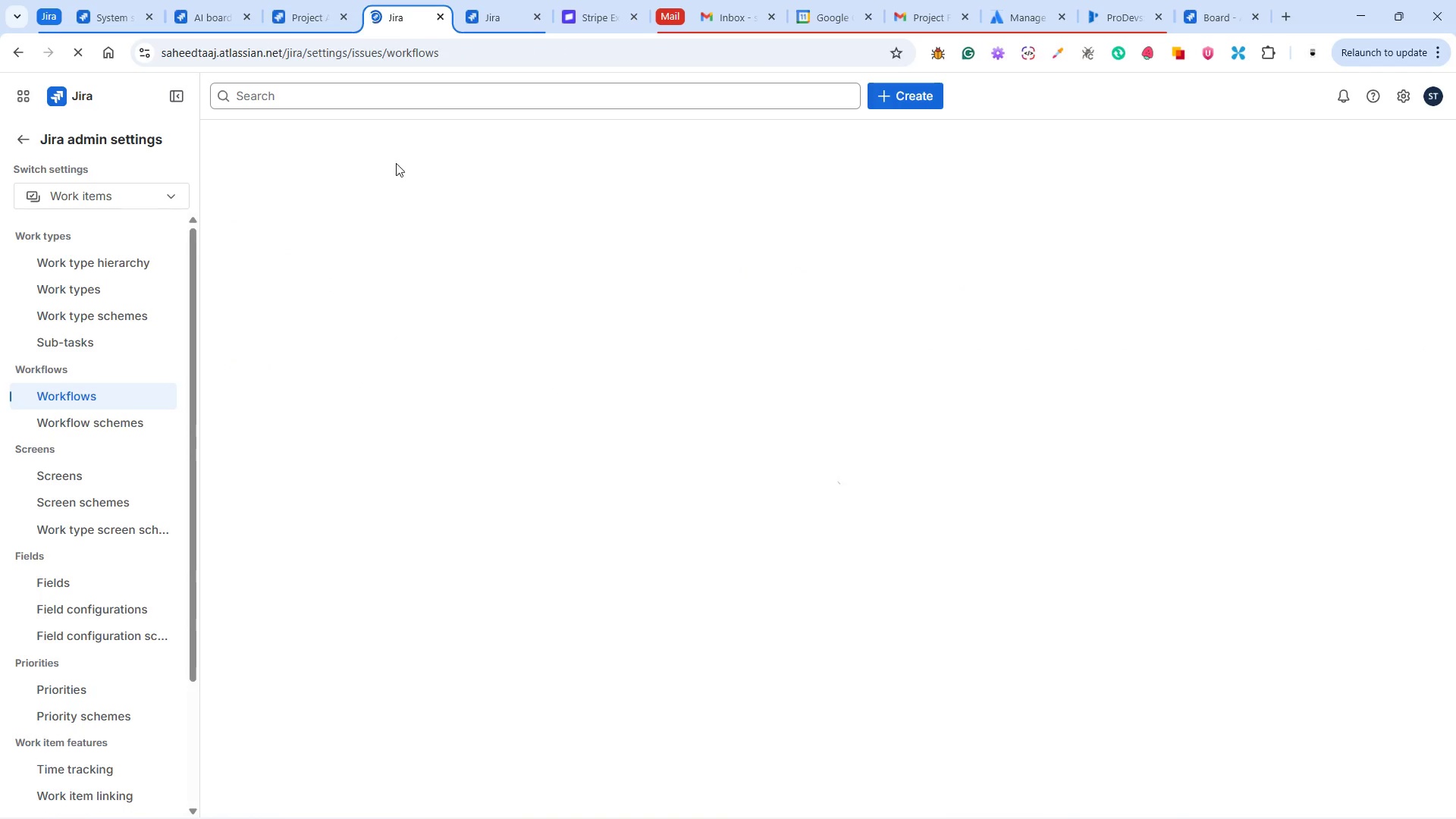 
left_click([475, 14])
 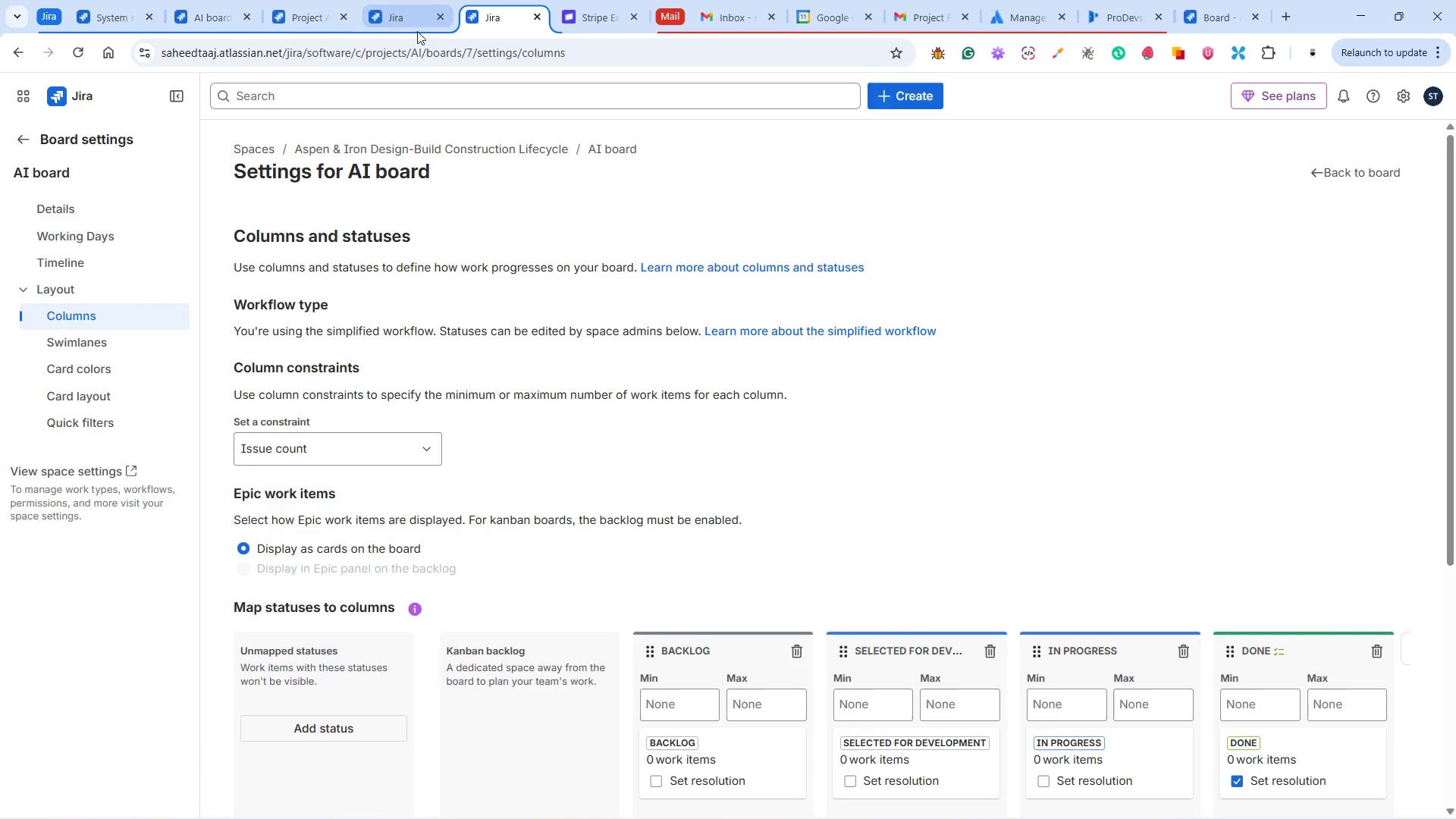 
left_click([390, 11])
 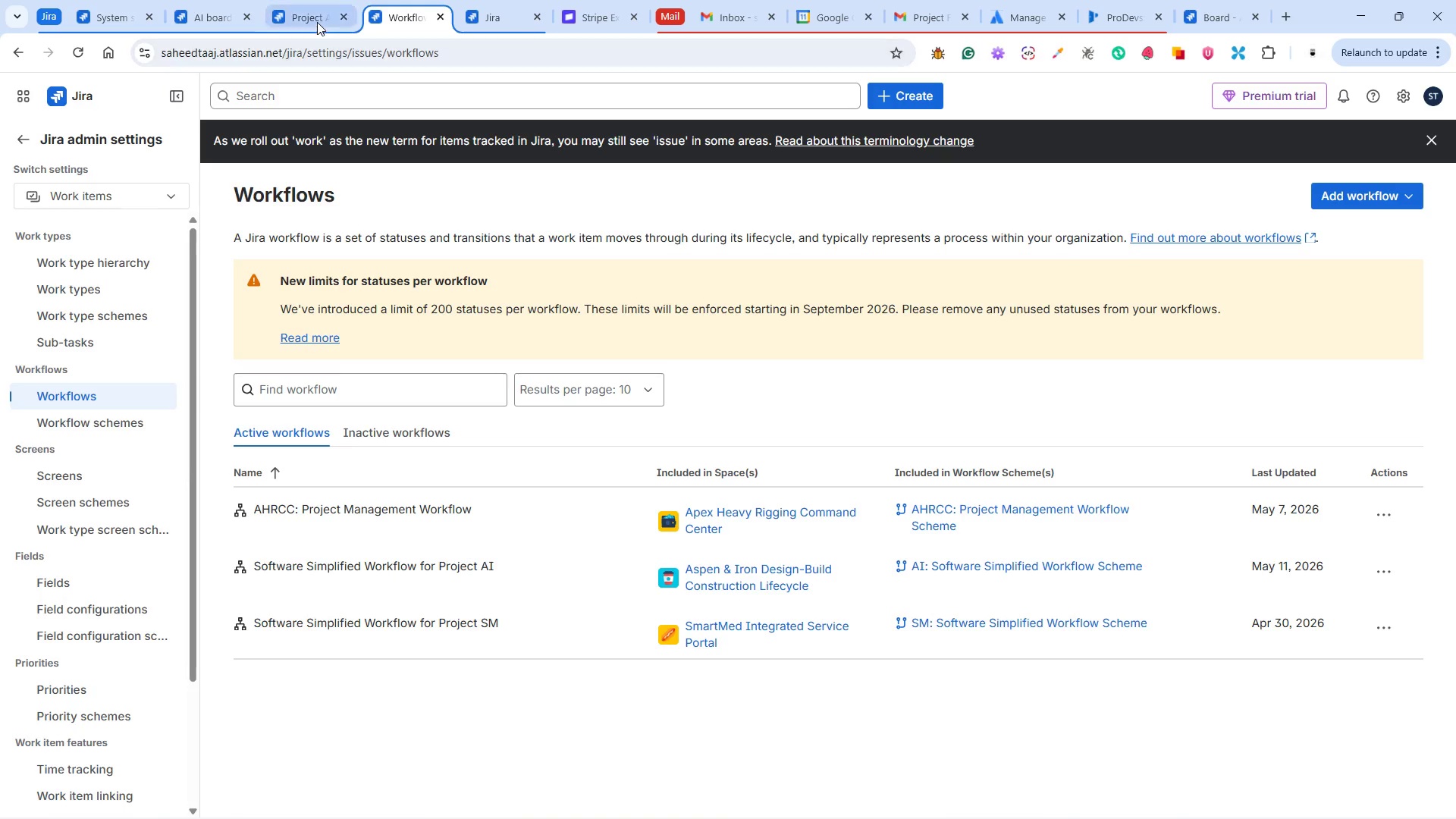 
wait(5.36)
 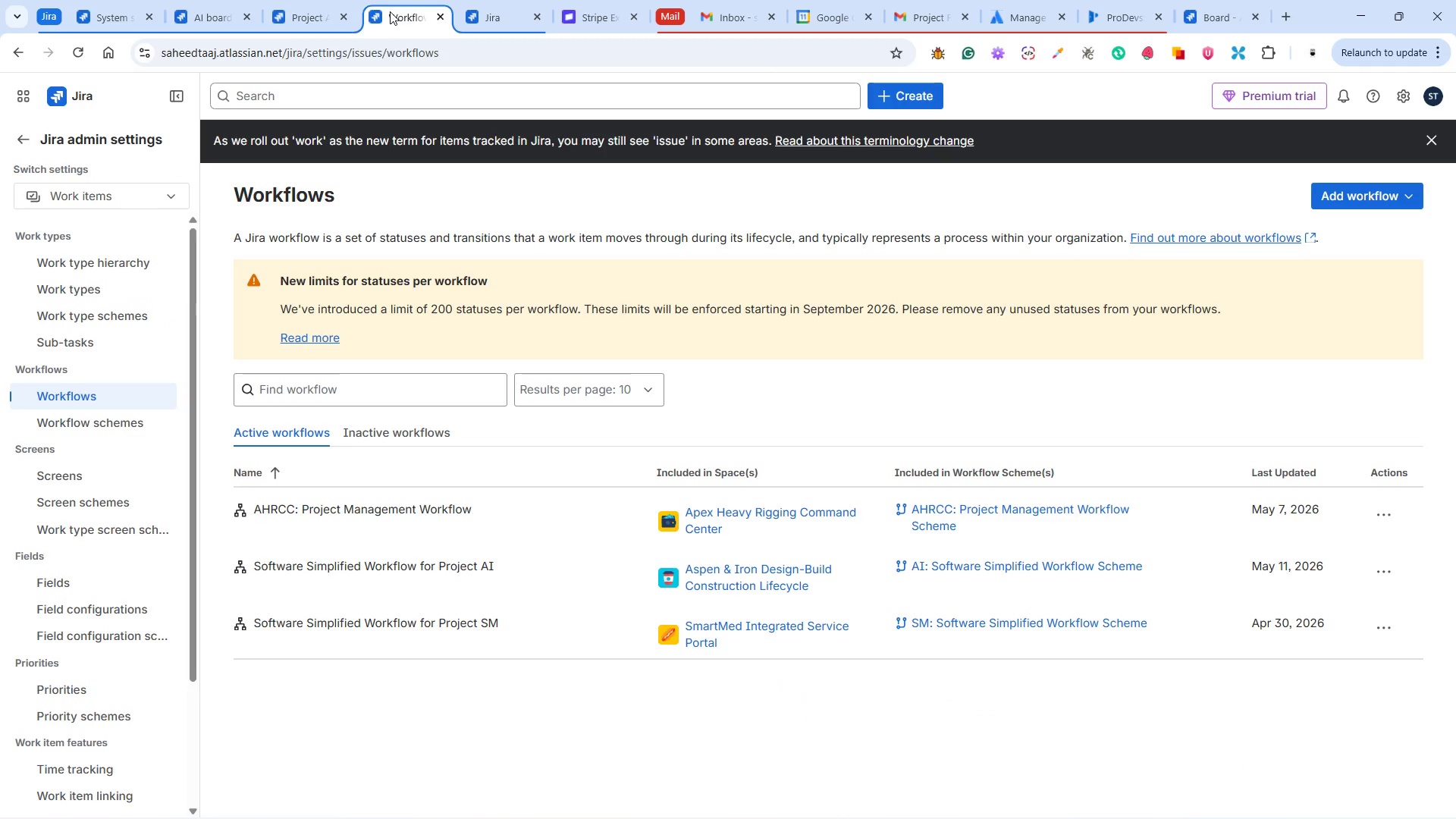 
left_click([309, 17])
 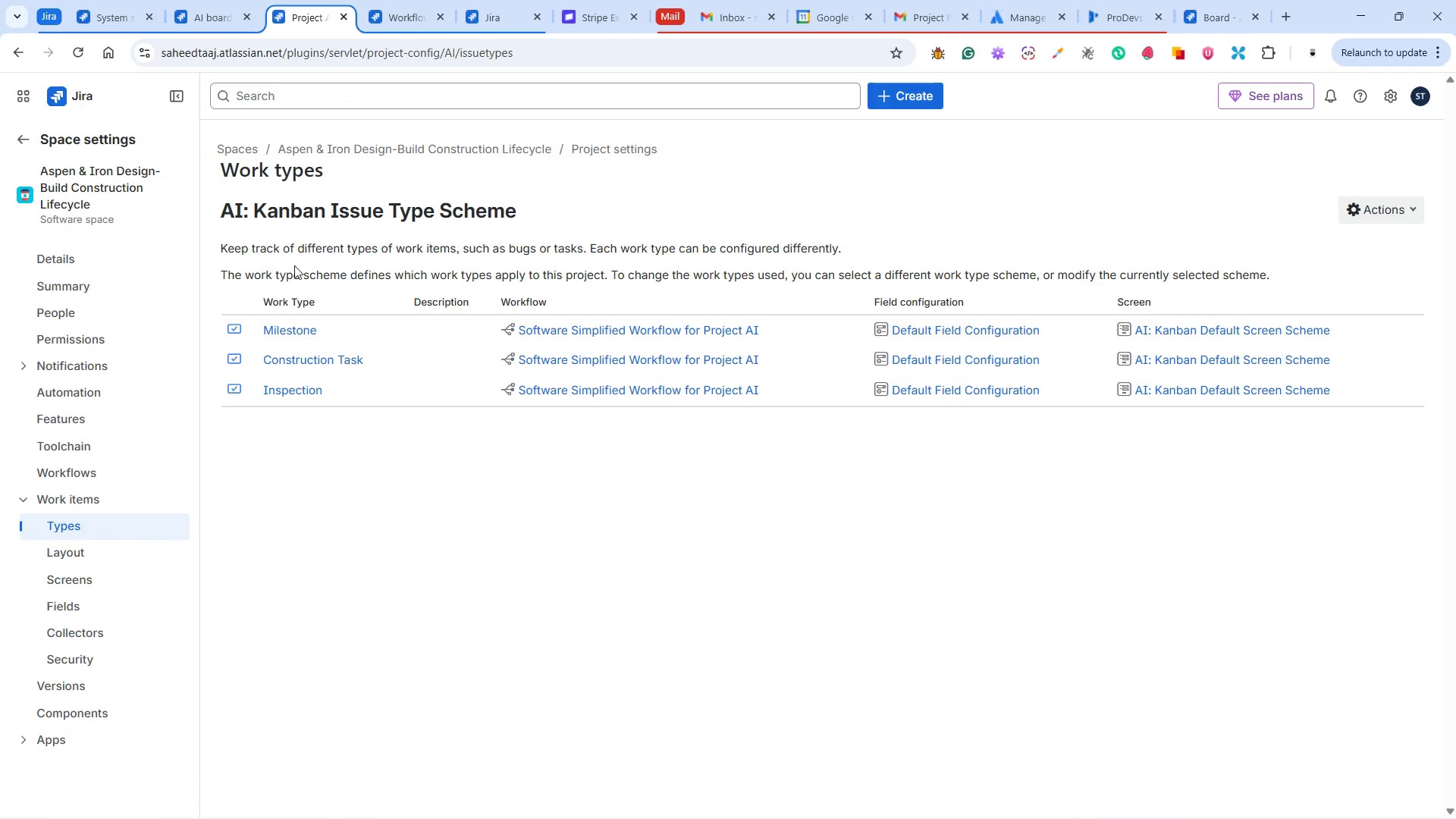 
wait(11.66)
 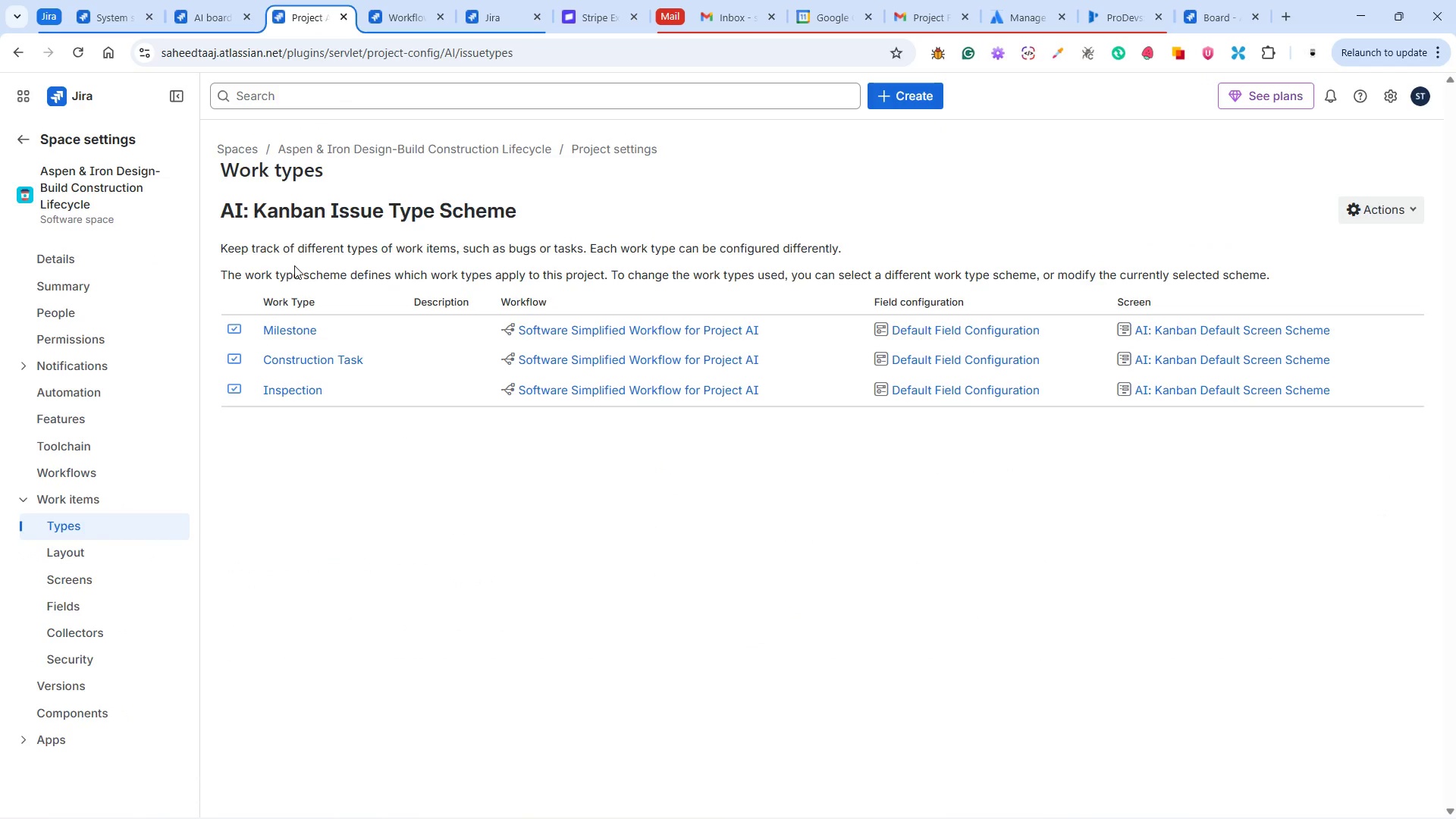 
left_click_drag(start_coordinate=[1395, 181], to_coordinate=[1390, 192])
 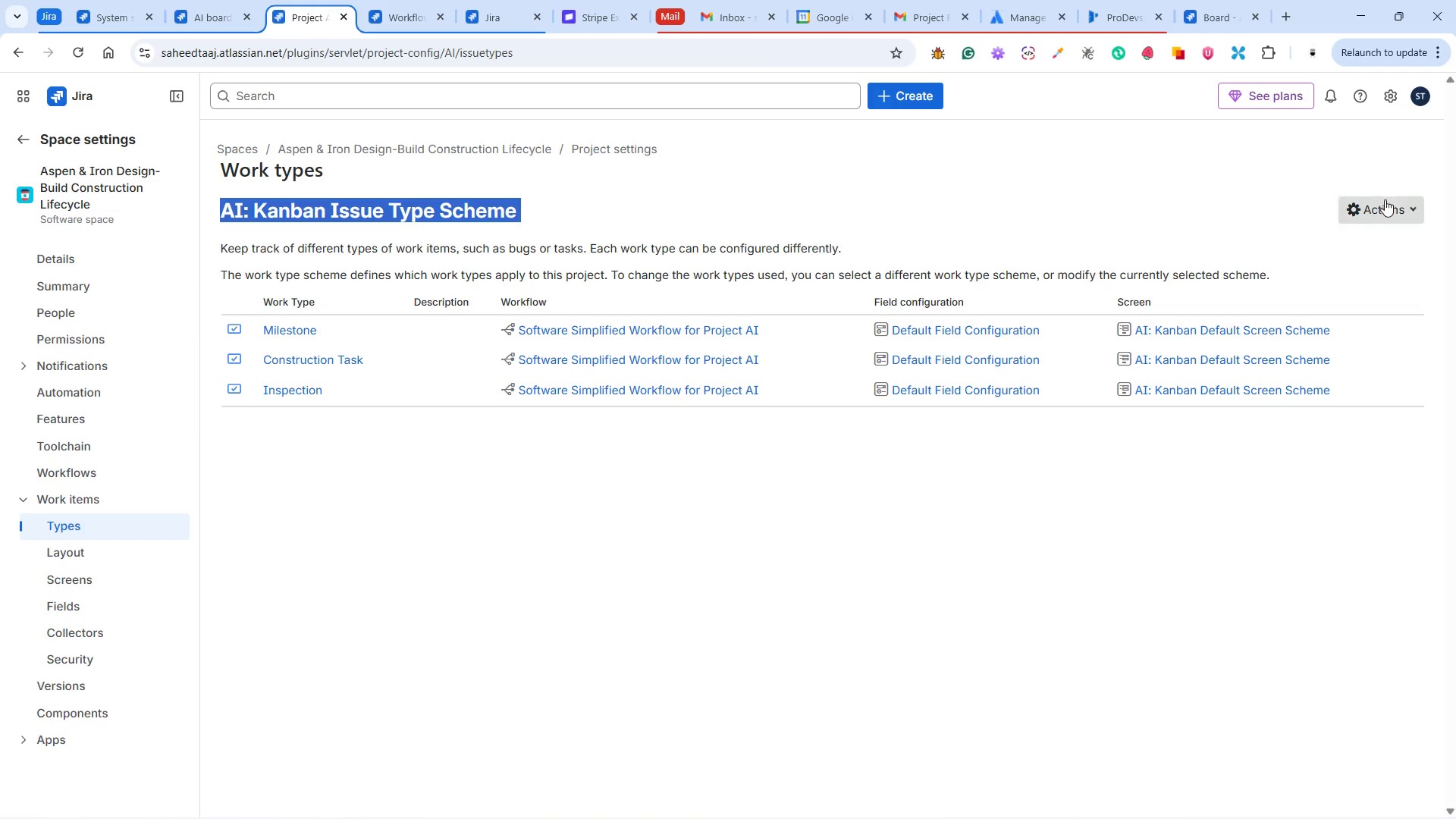 
double_click([1385, 199])
 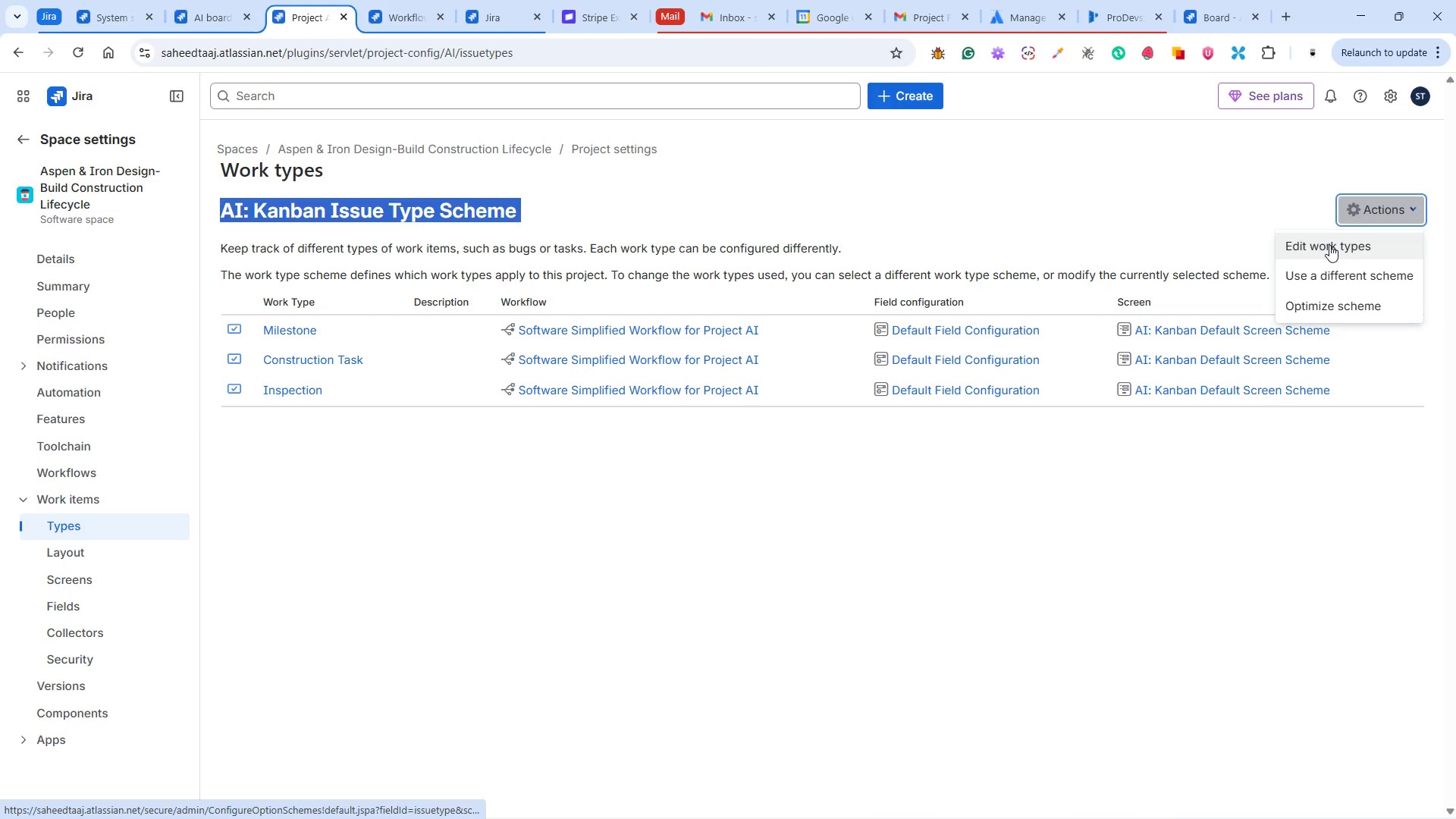 
left_click([1329, 245])
 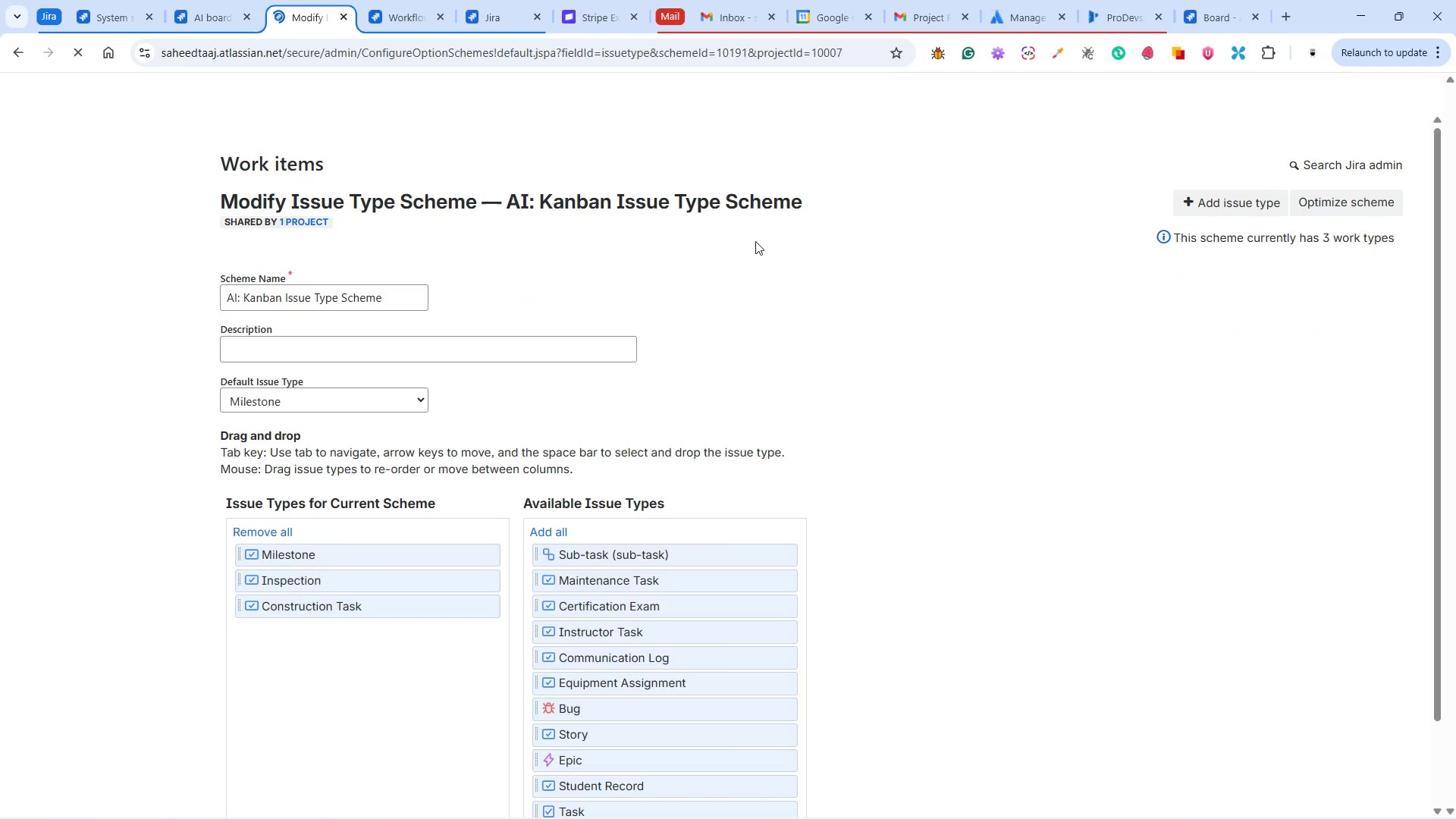 
scroll: coordinate [595, 336], scroll_direction: down, amount: 2.0
 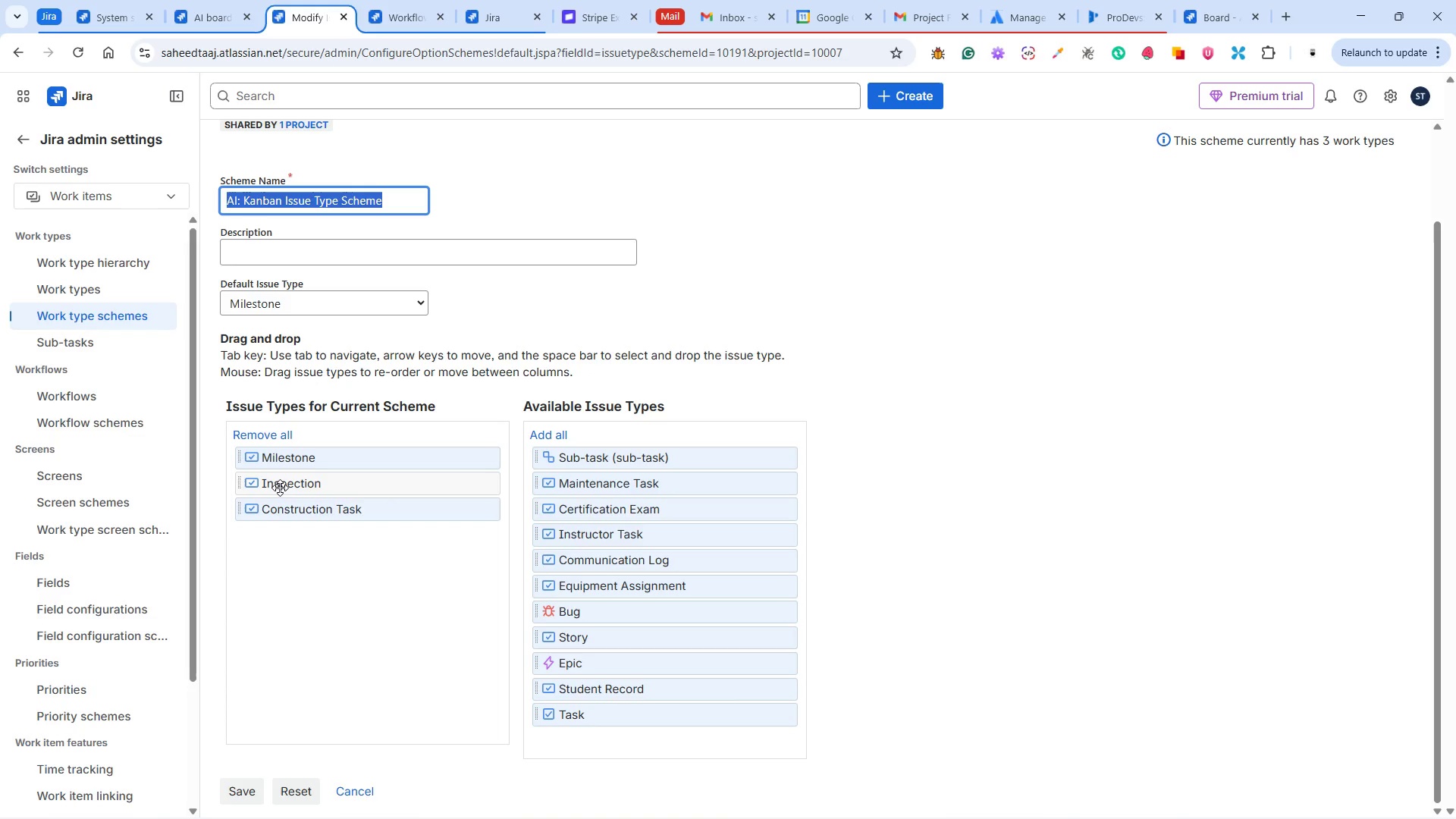 
left_click([280, 487])
 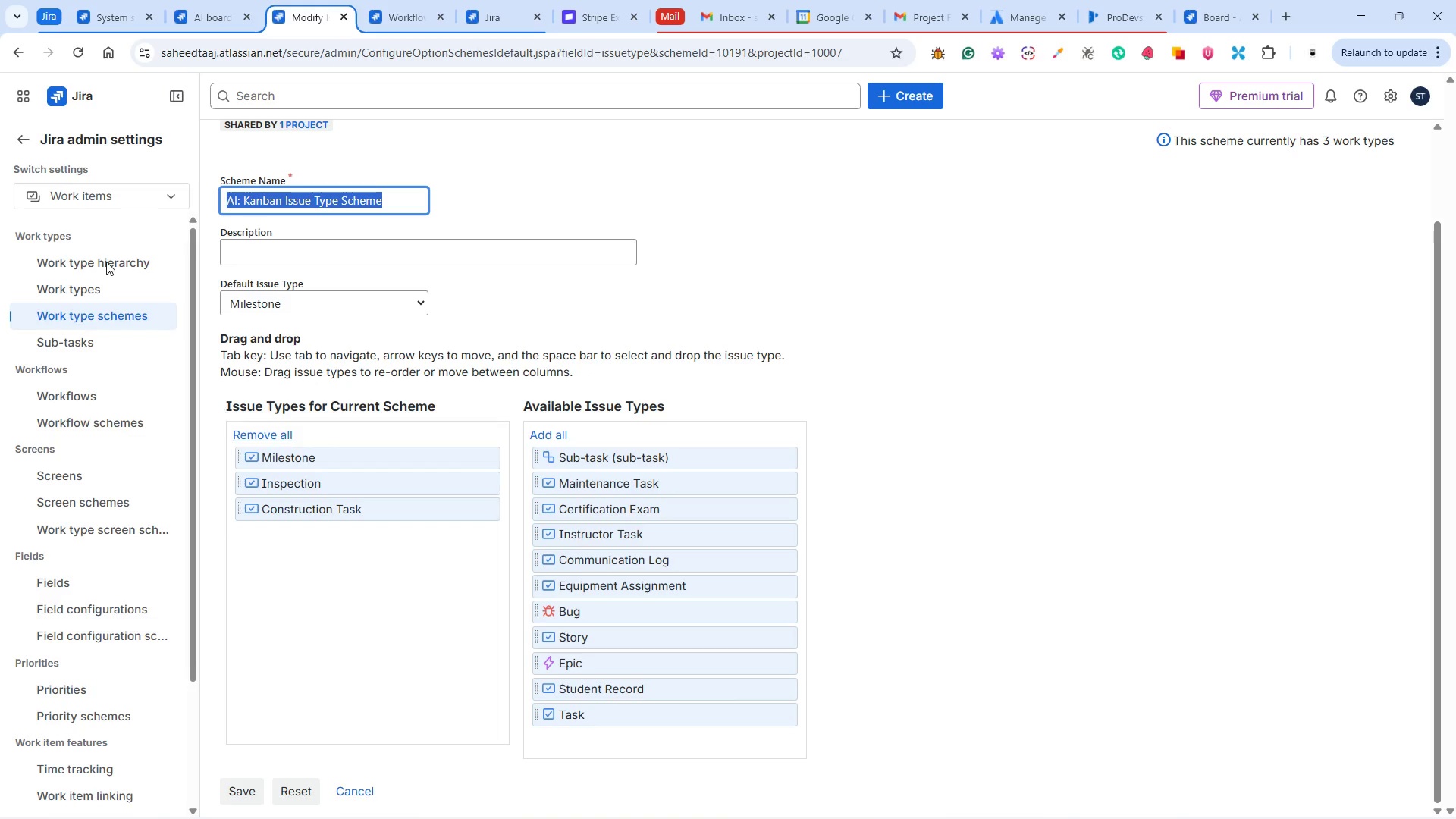 
left_click([17, 48])
 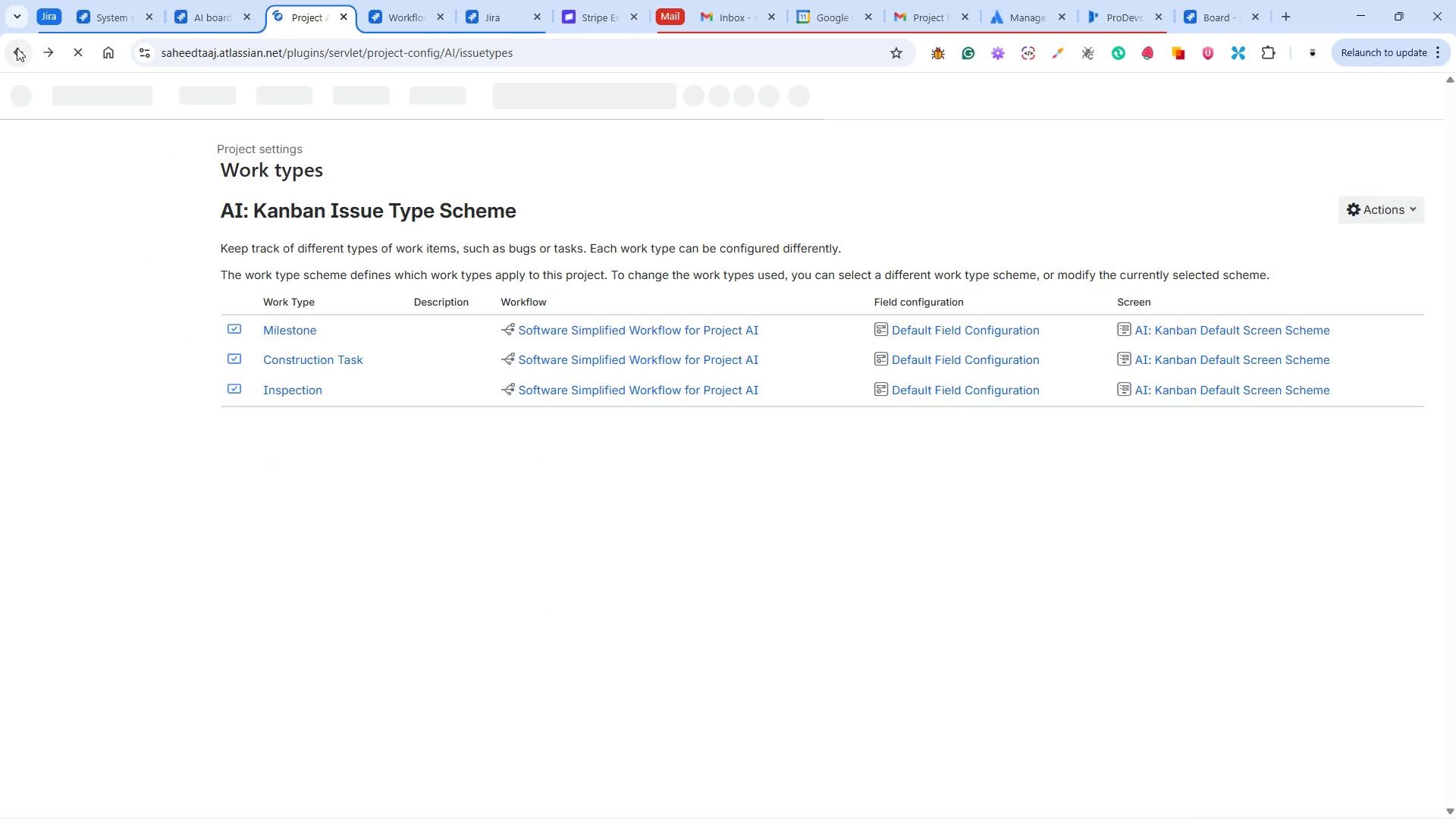 
mouse_move([35, 94])
 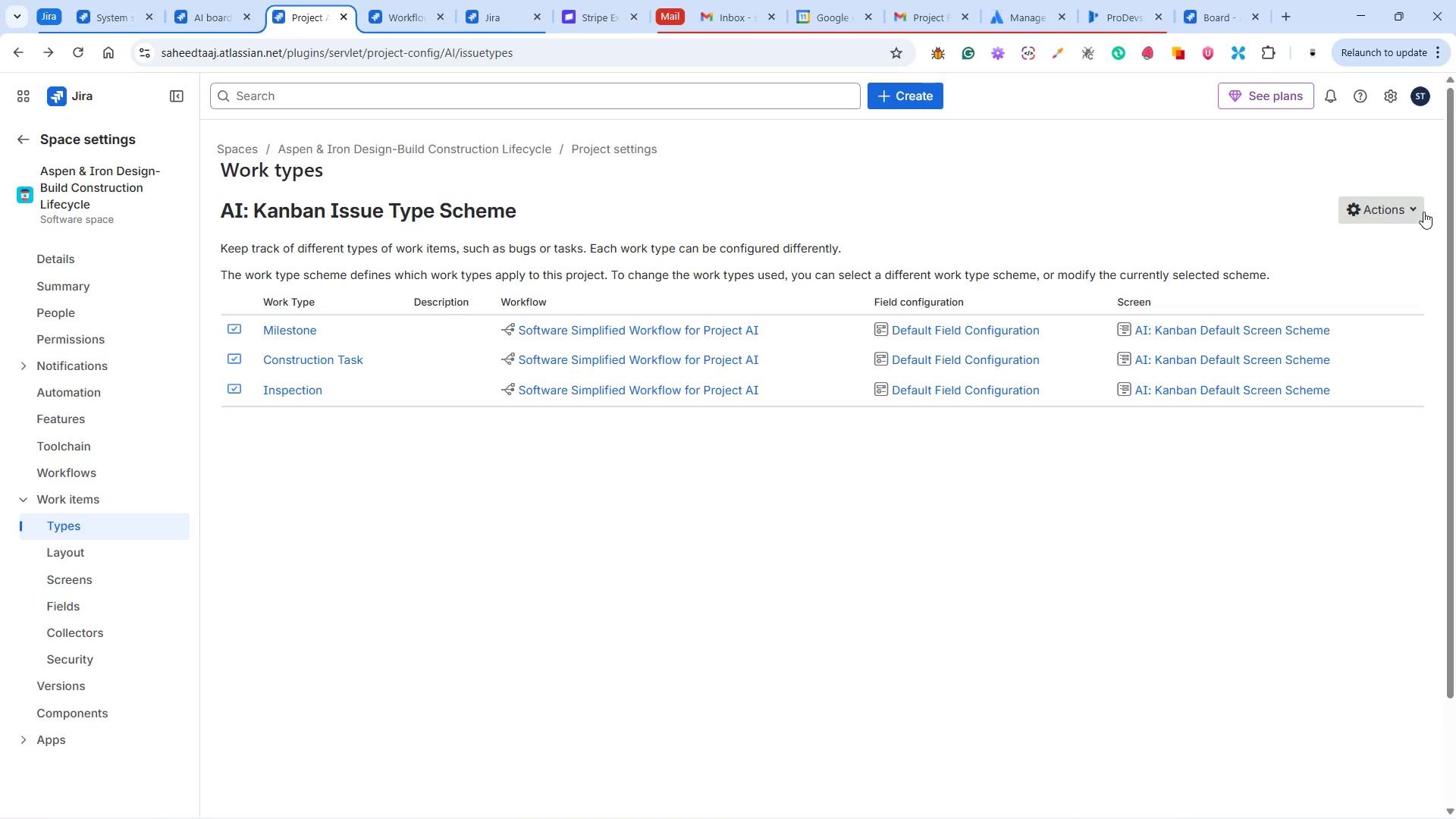 
left_click([1418, 213])
 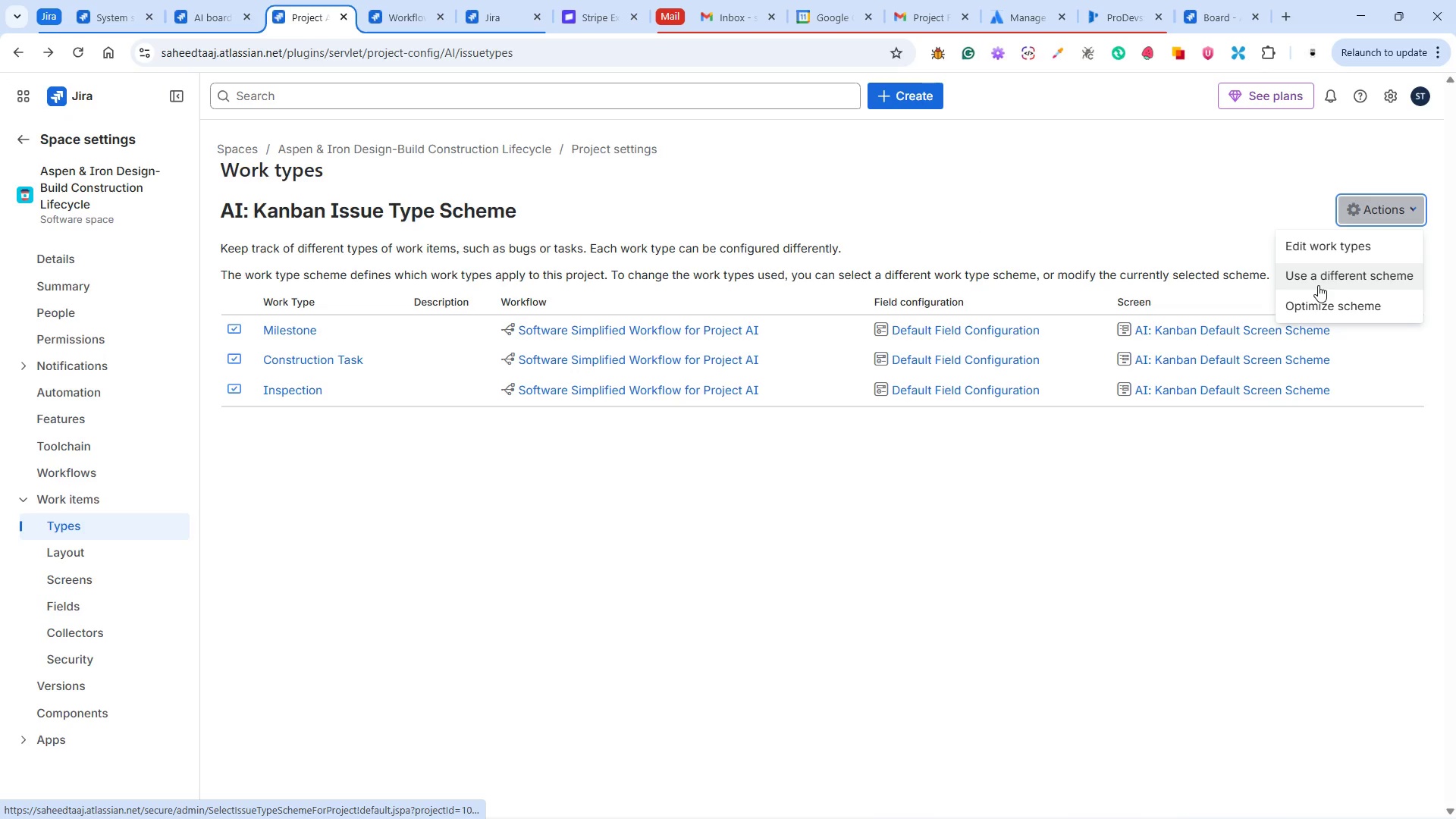 
wait(7.56)
 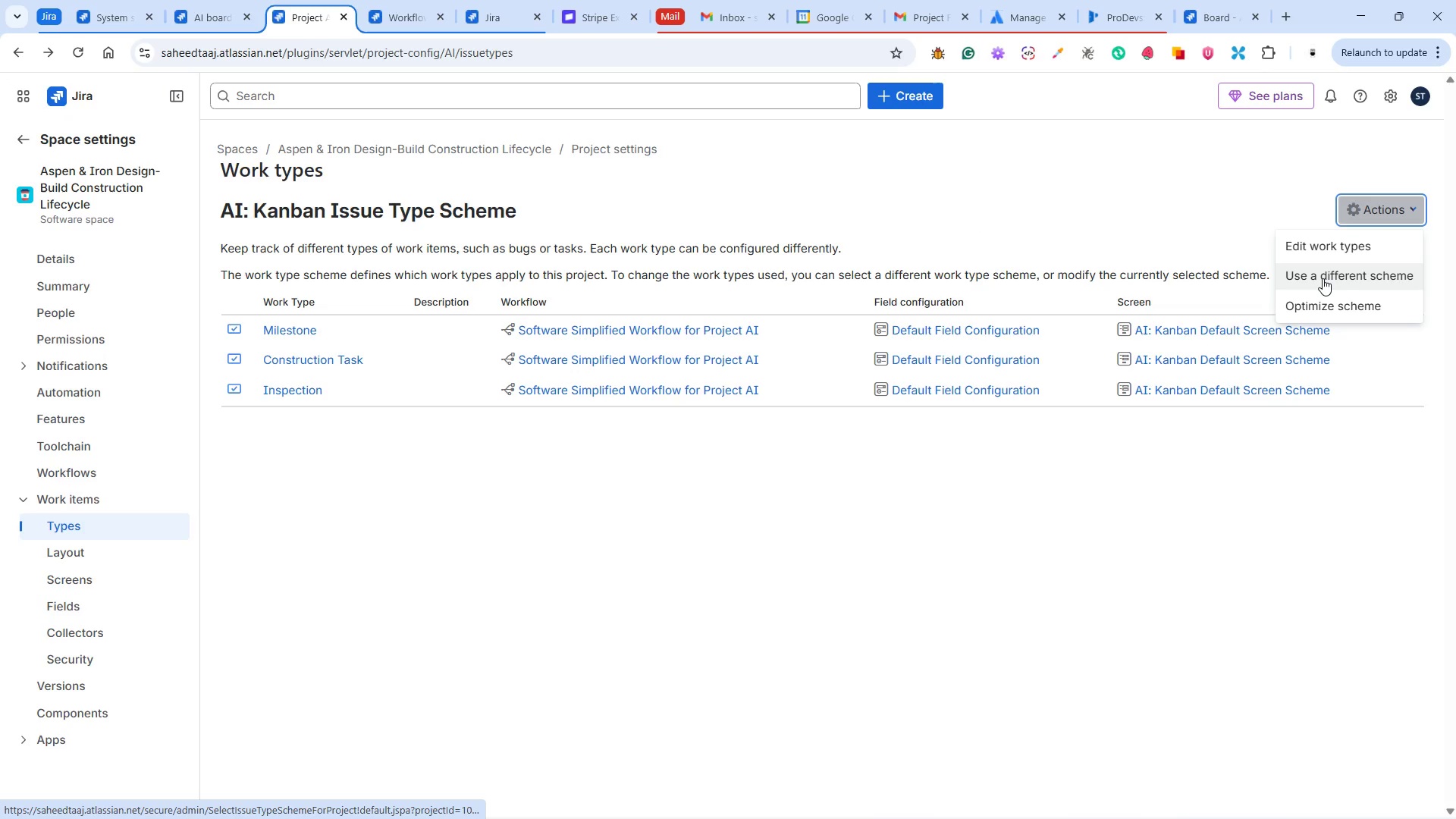 
left_click([1078, 217])
 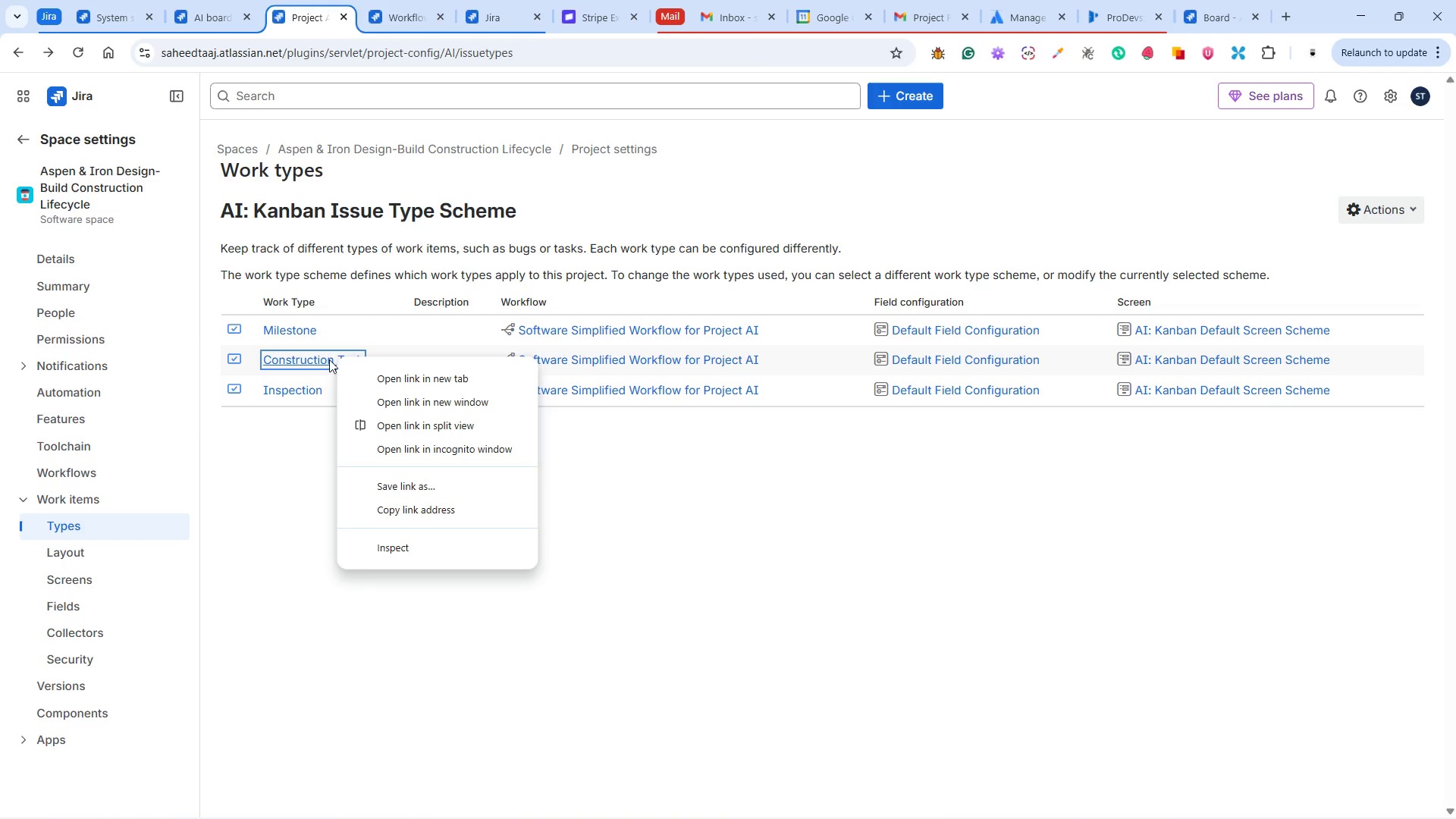 
wait(6.7)
 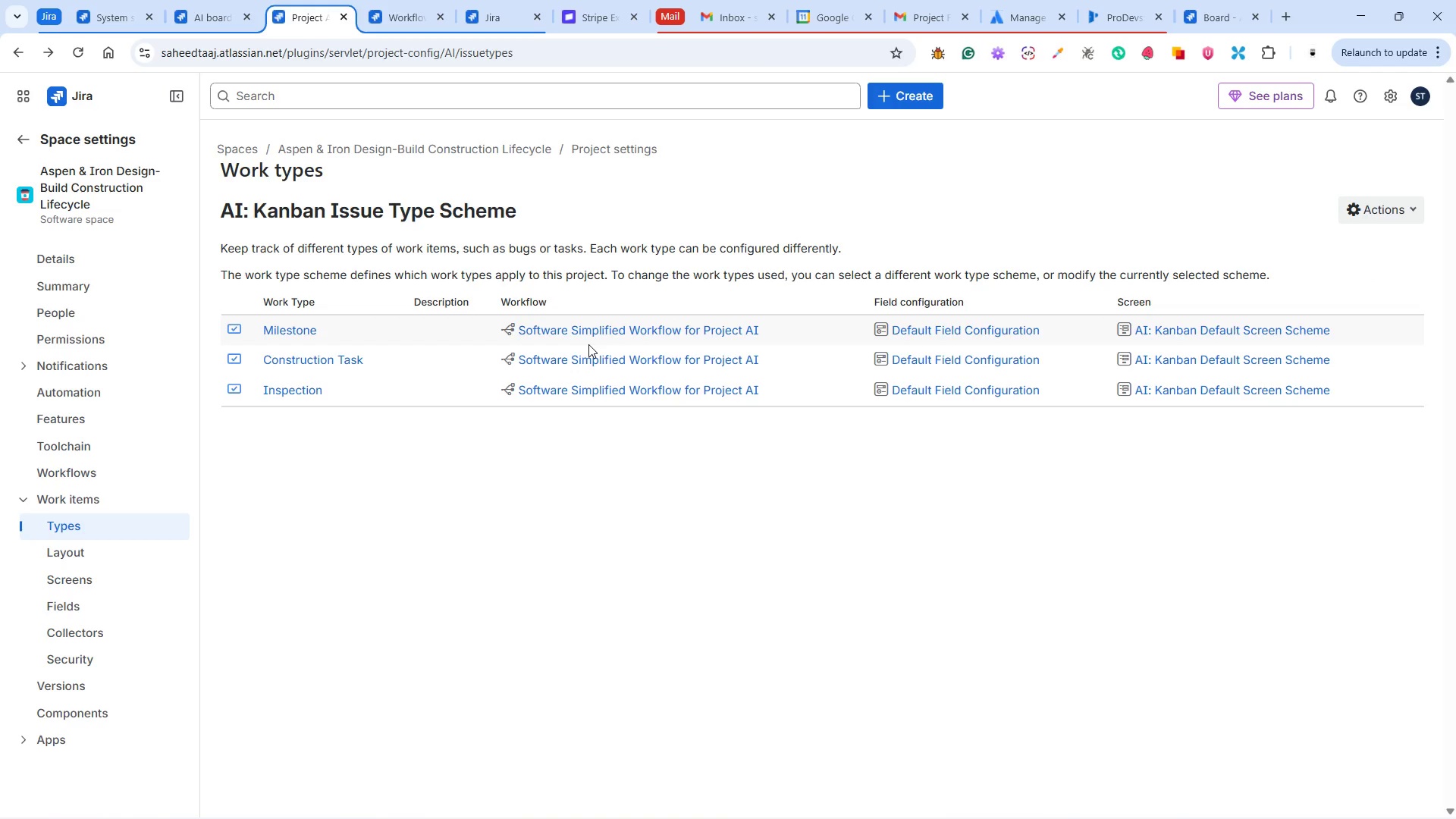 
left_click([369, 6])
 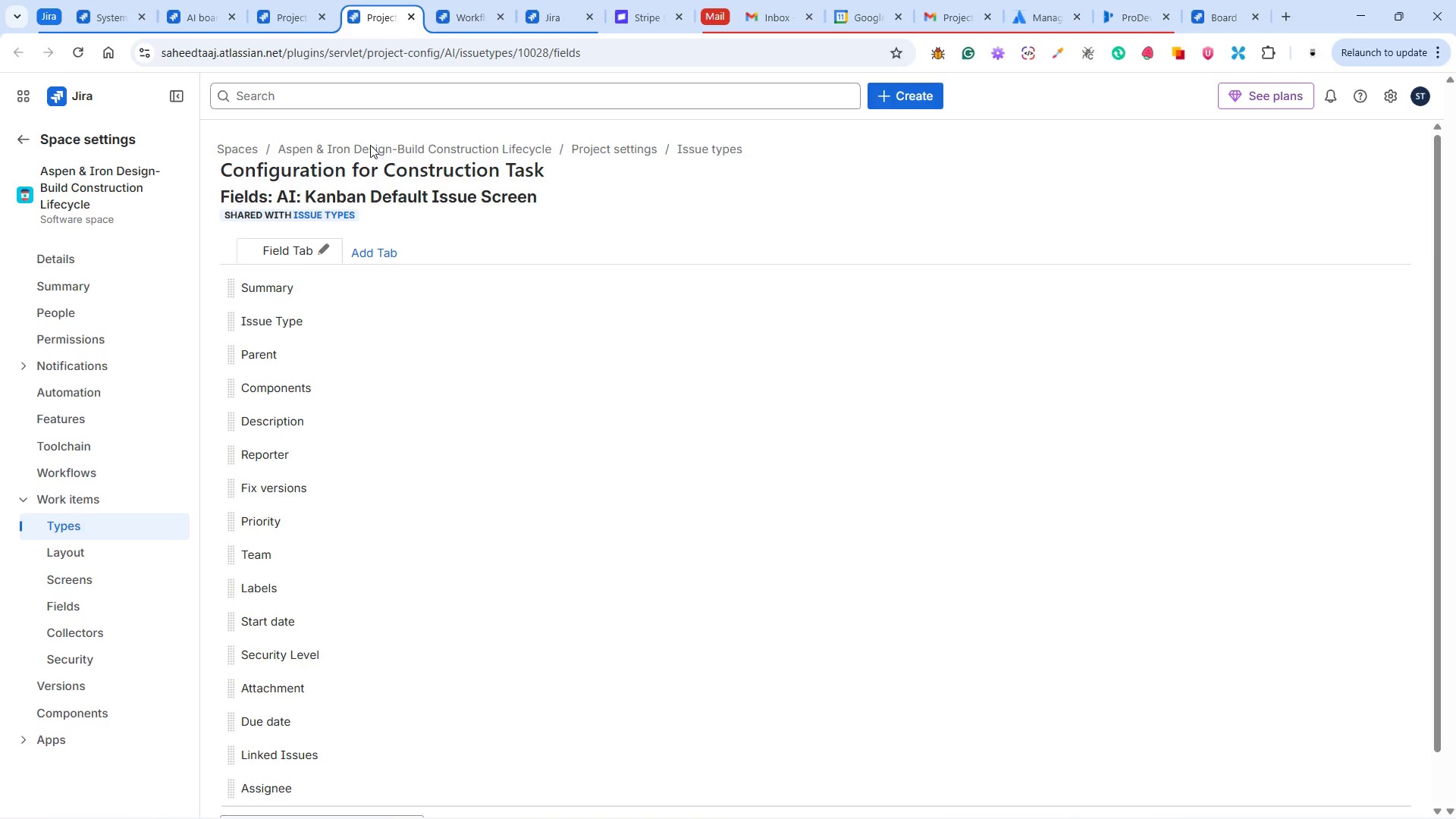 
wait(12.78)
 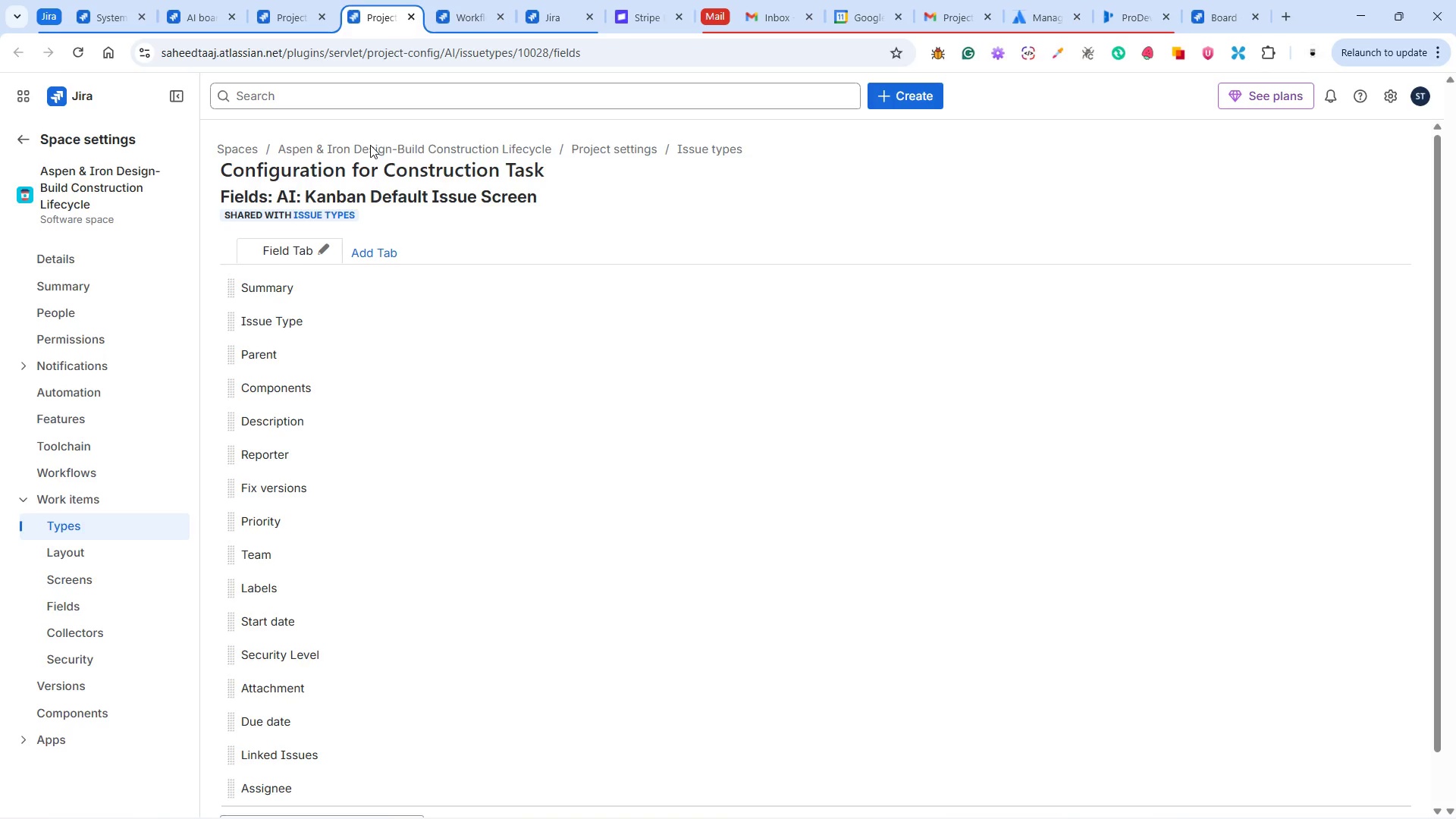 
scroll: coordinate [466, 316], scroll_direction: down, amount: 1.0
 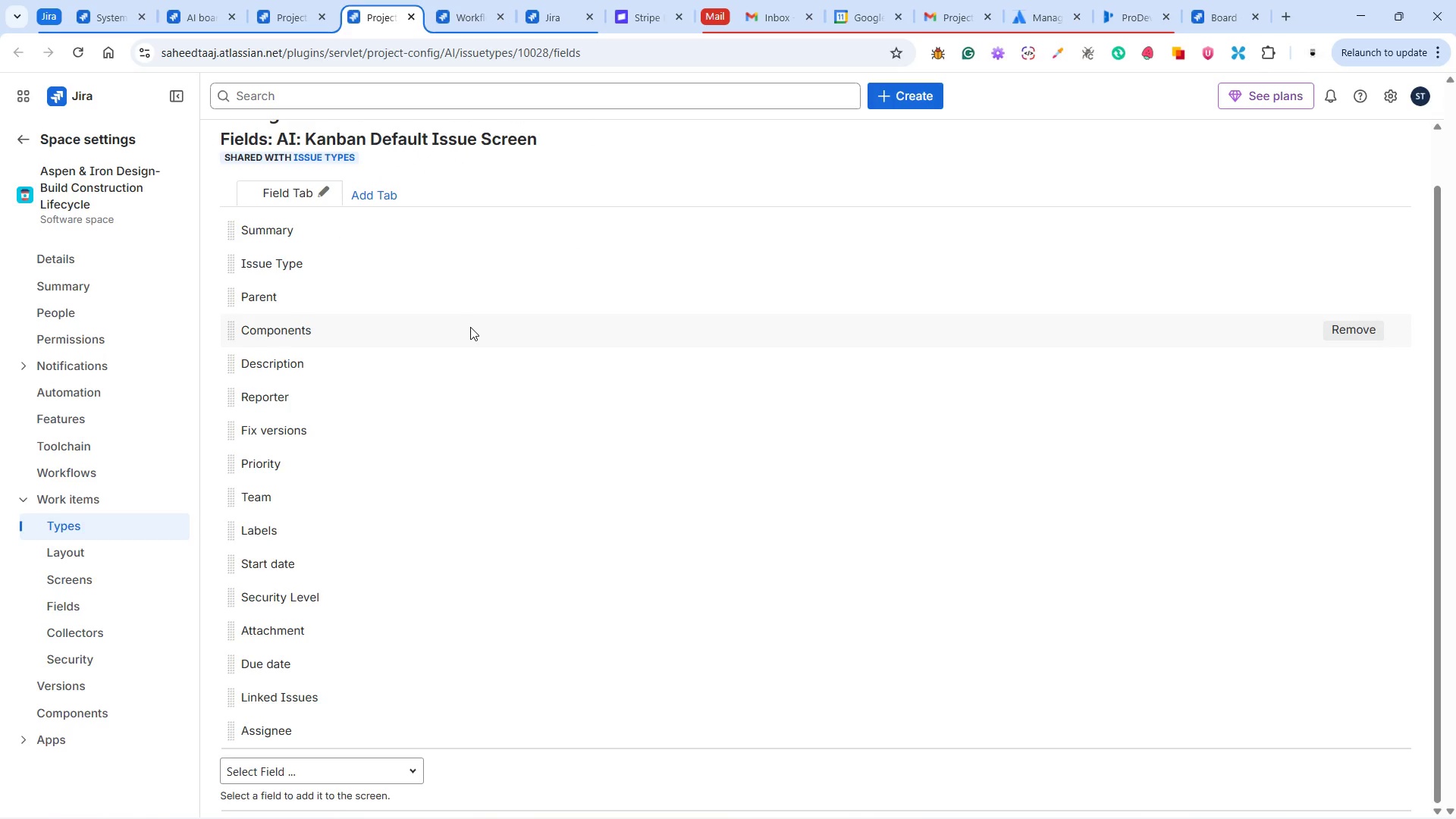 
scroll: coordinate [446, 609], scroll_direction: up, amount: 5.0
 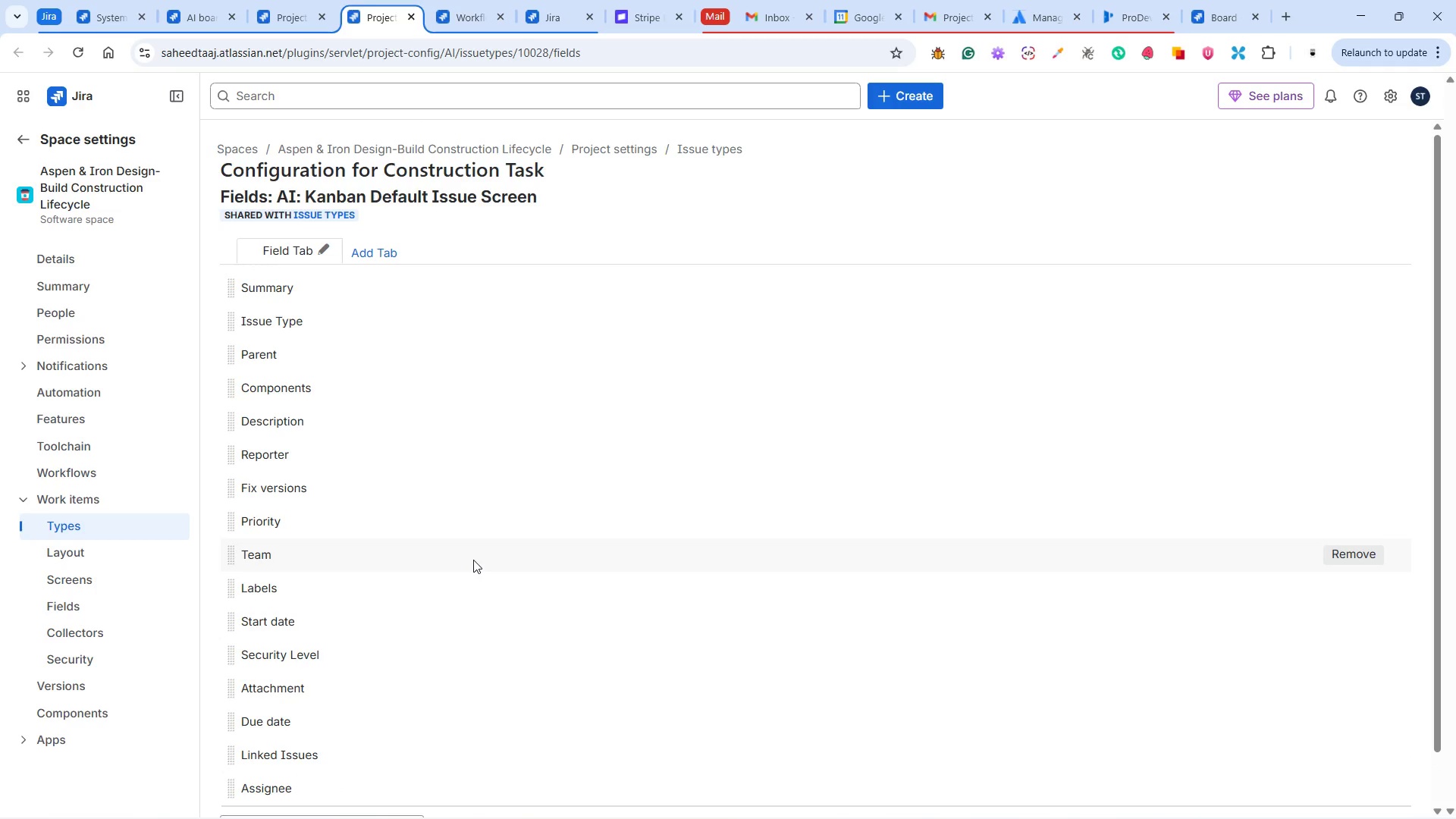 
scroll: coordinate [473, 560], scroll_direction: down, amount: 4.0
 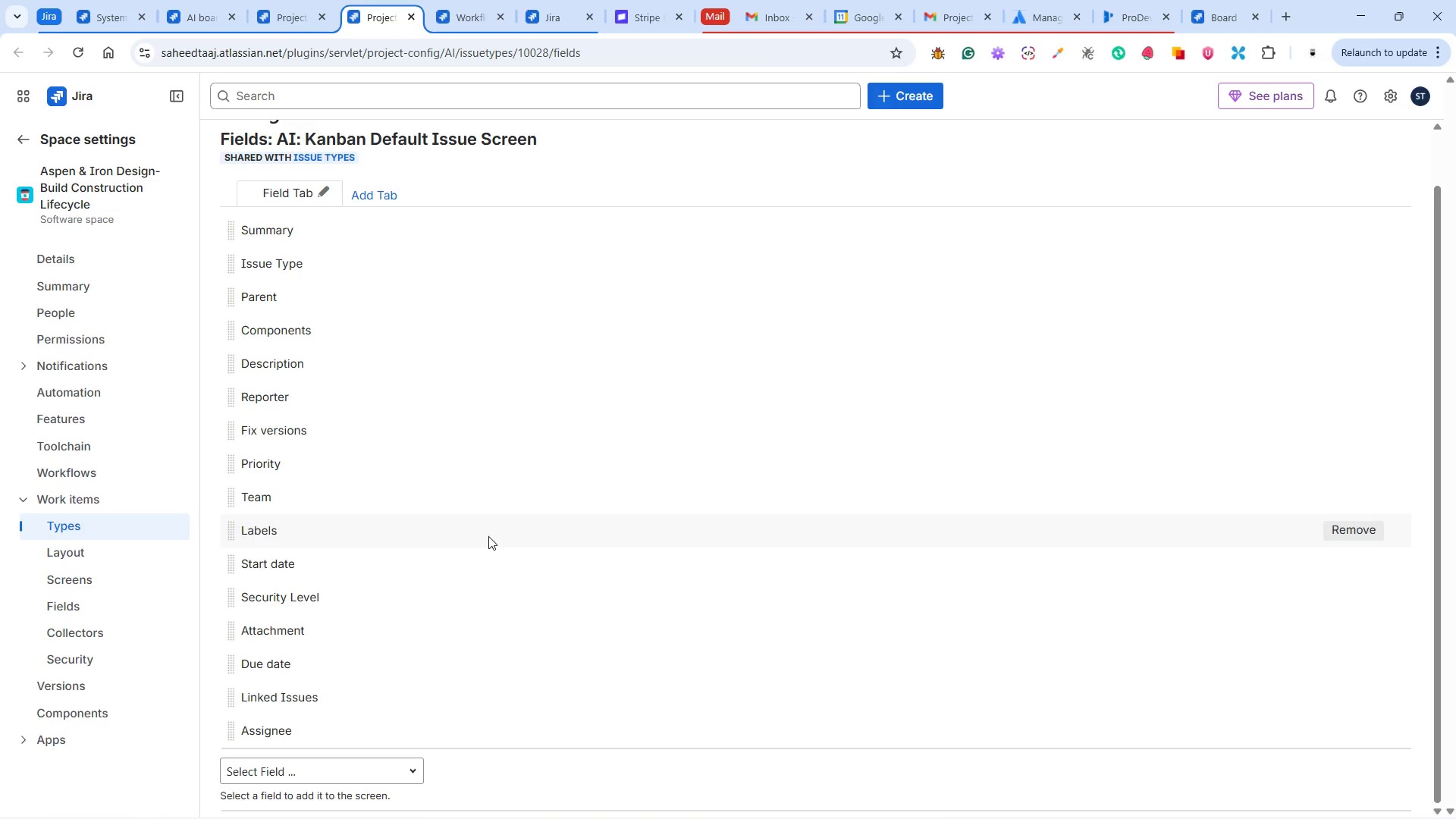 
wait(18.24)
 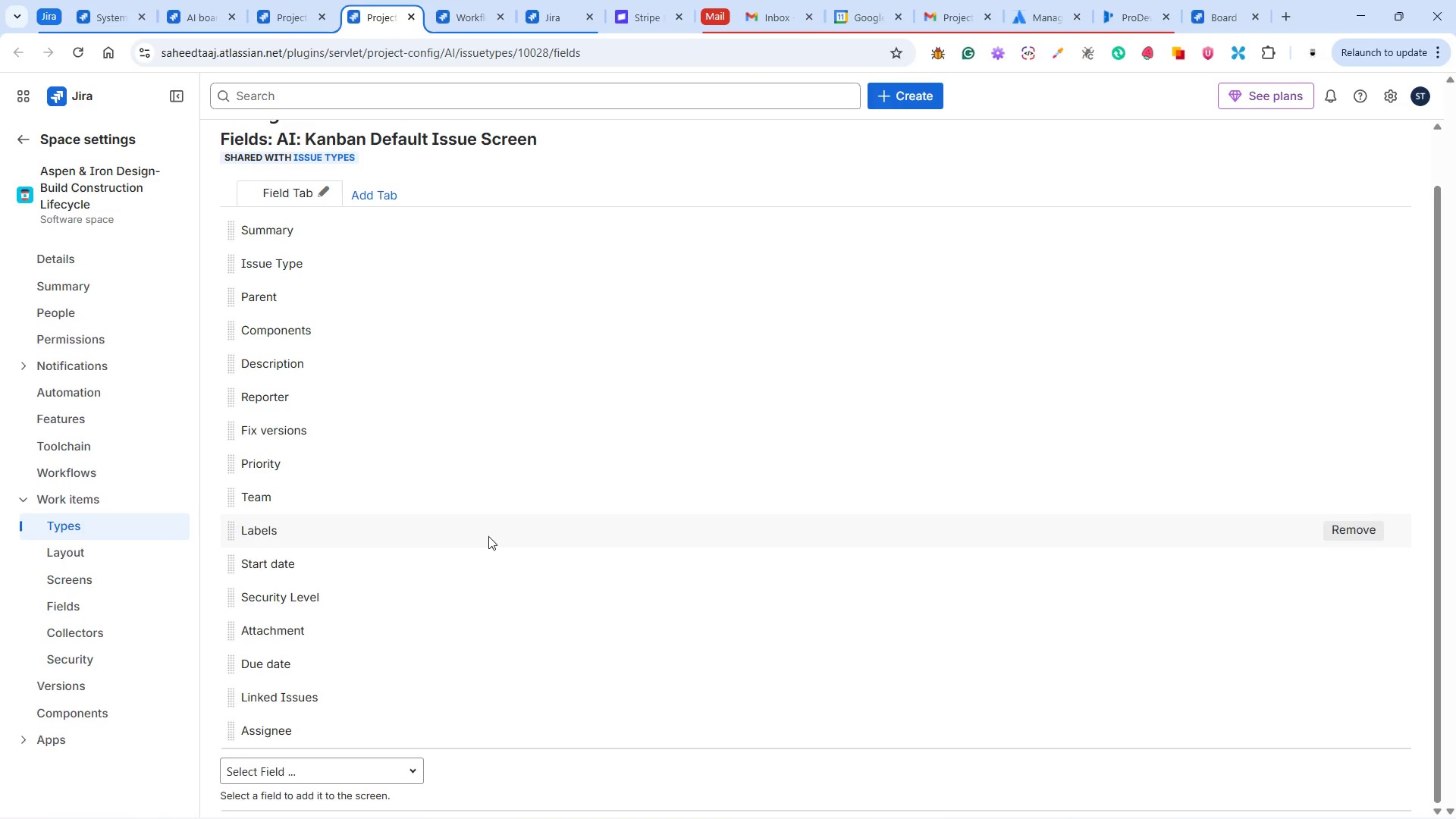 
scroll: coordinate [493, 535], scroll_direction: up, amount: 4.0
 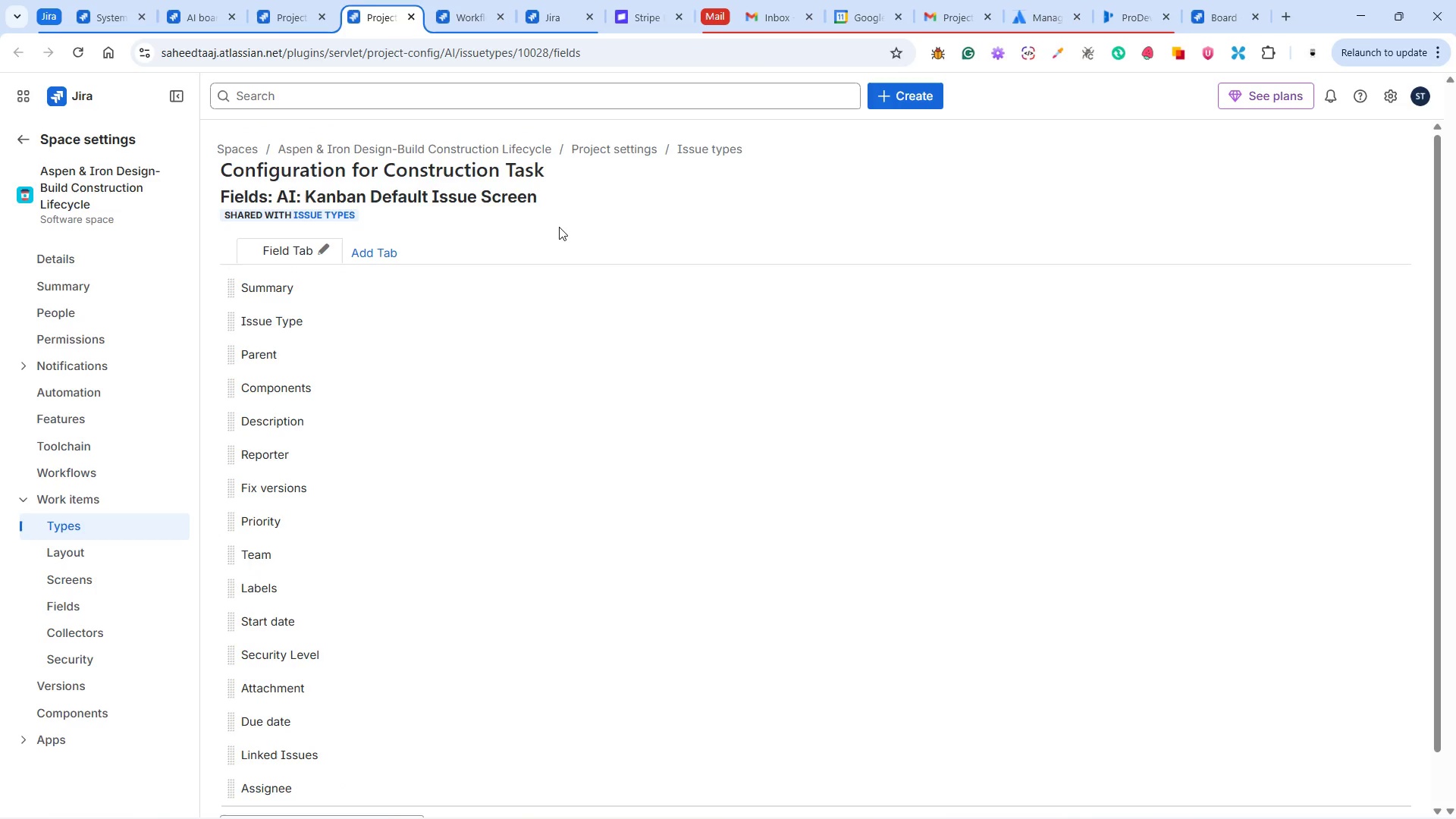 
wait(9.55)
 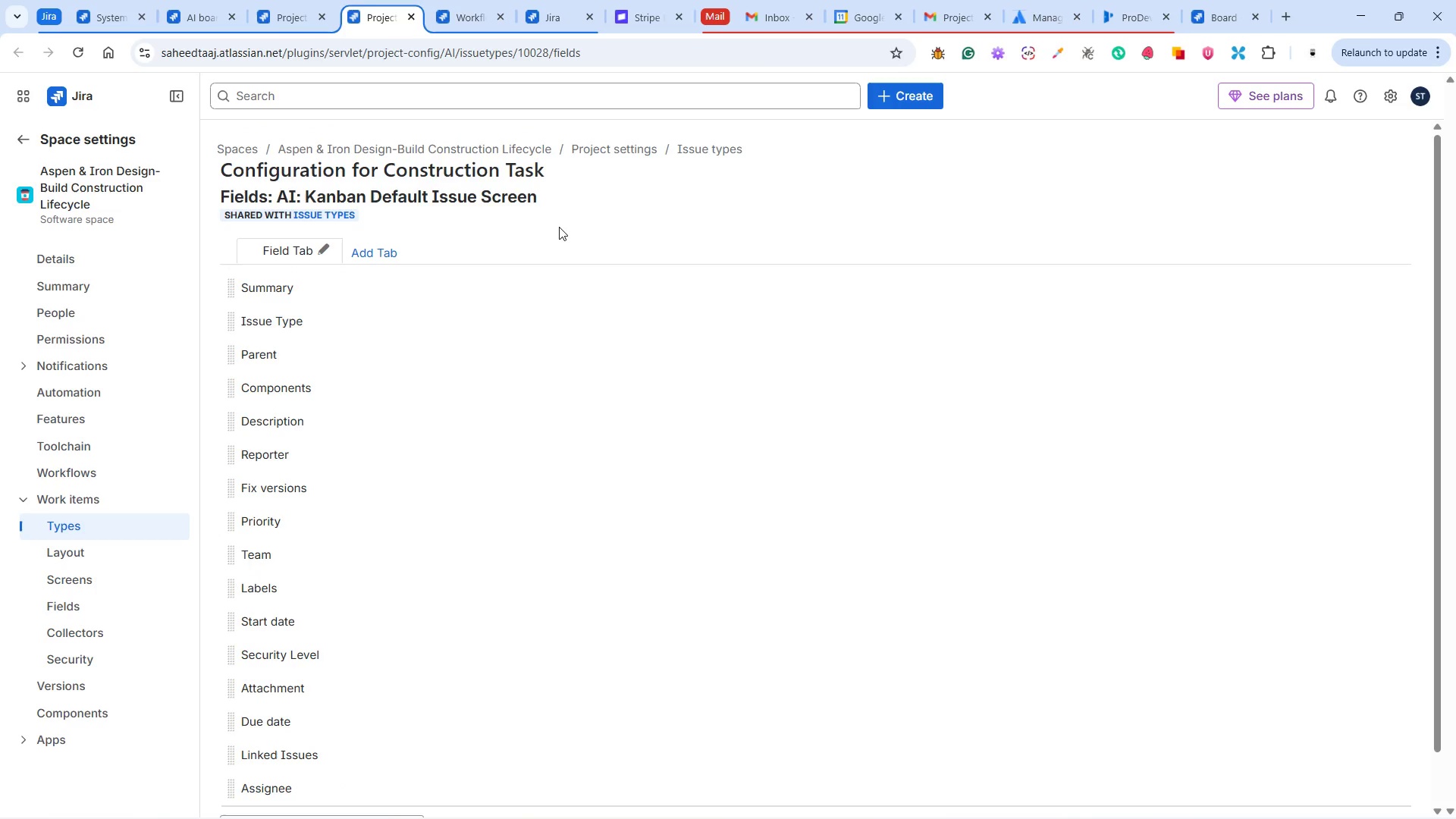 
left_click([406, 14])
 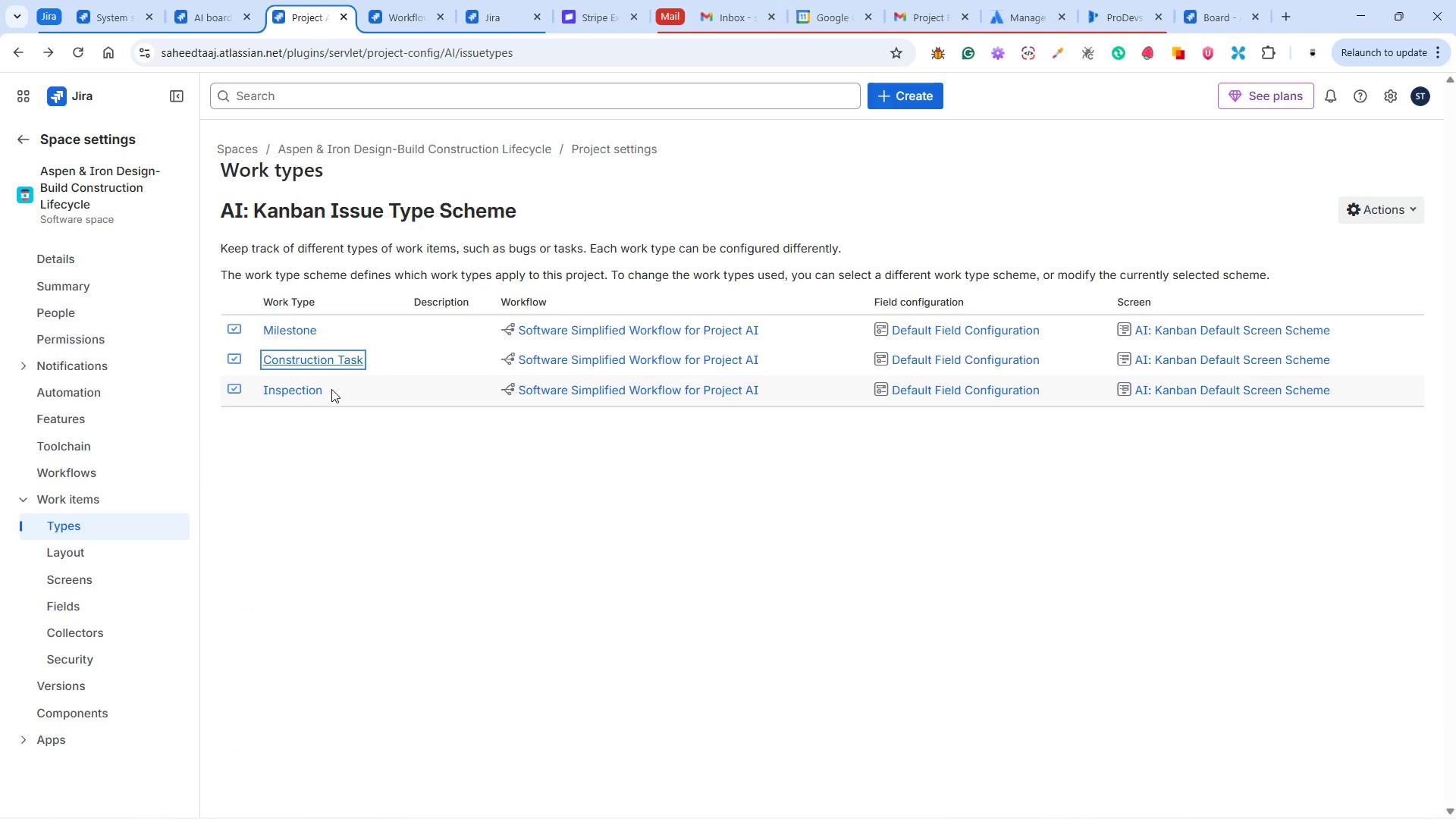 
right_click([296, 390])
 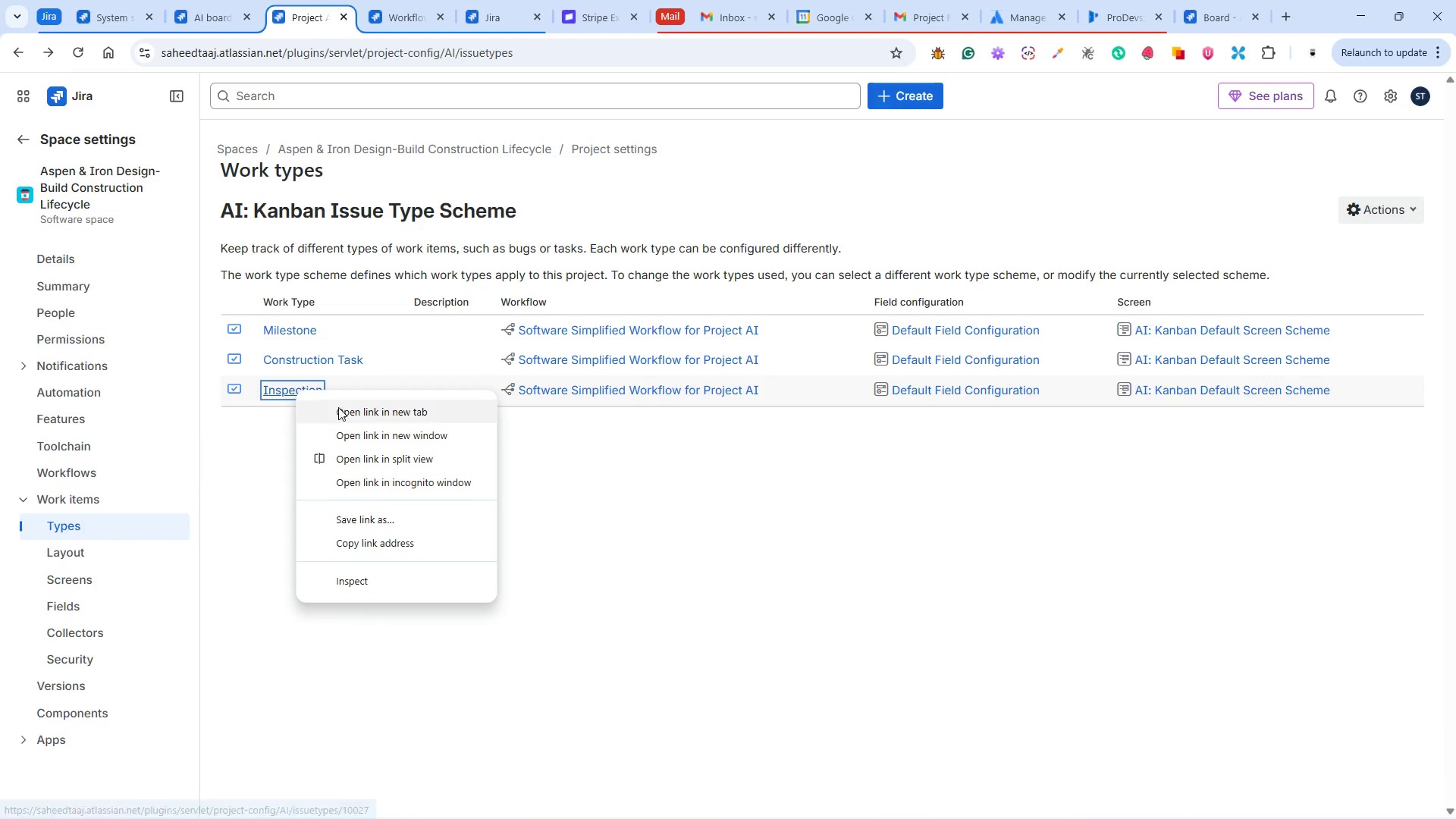 
left_click([346, 412])
 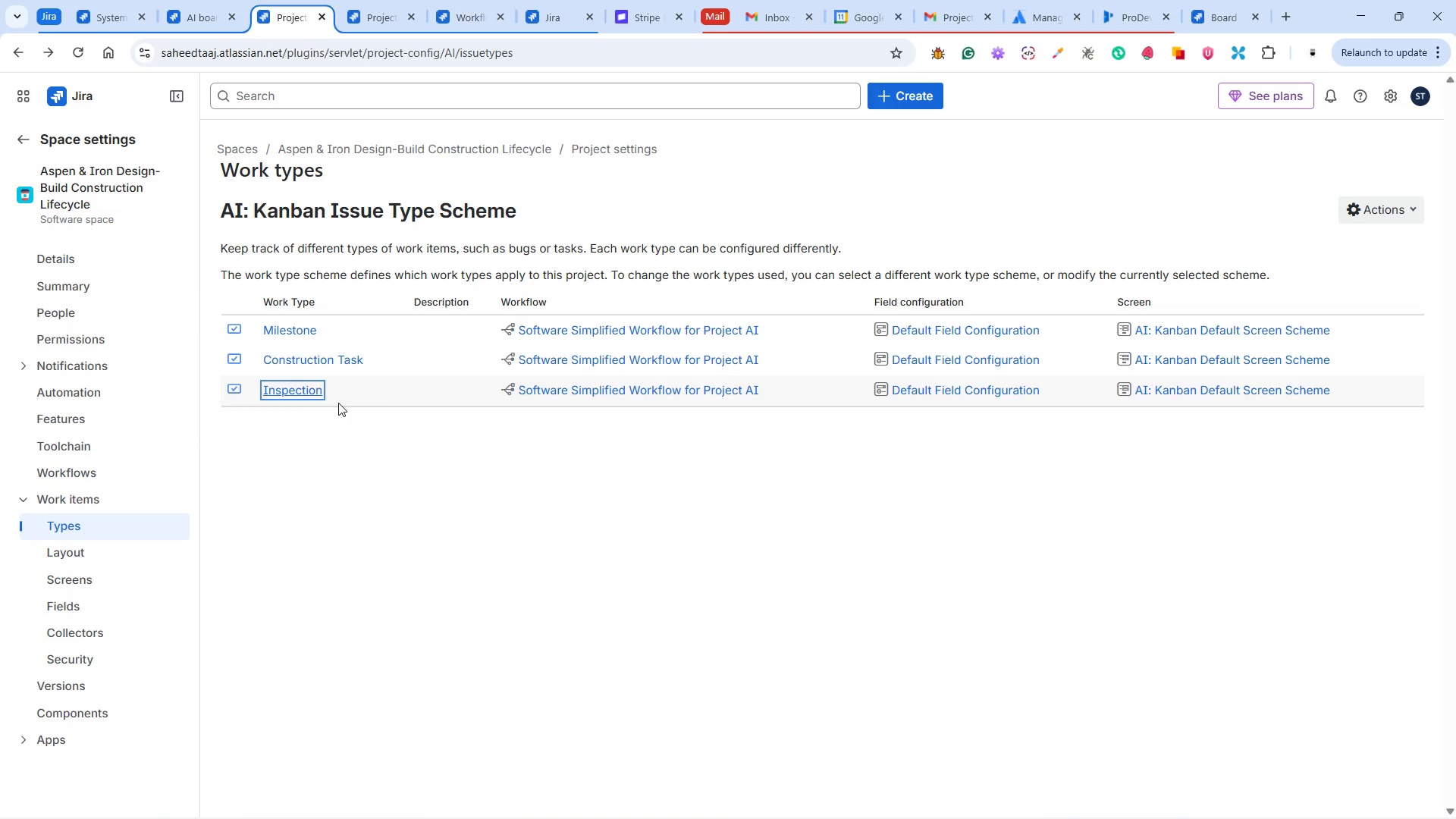 
wait(14.36)
 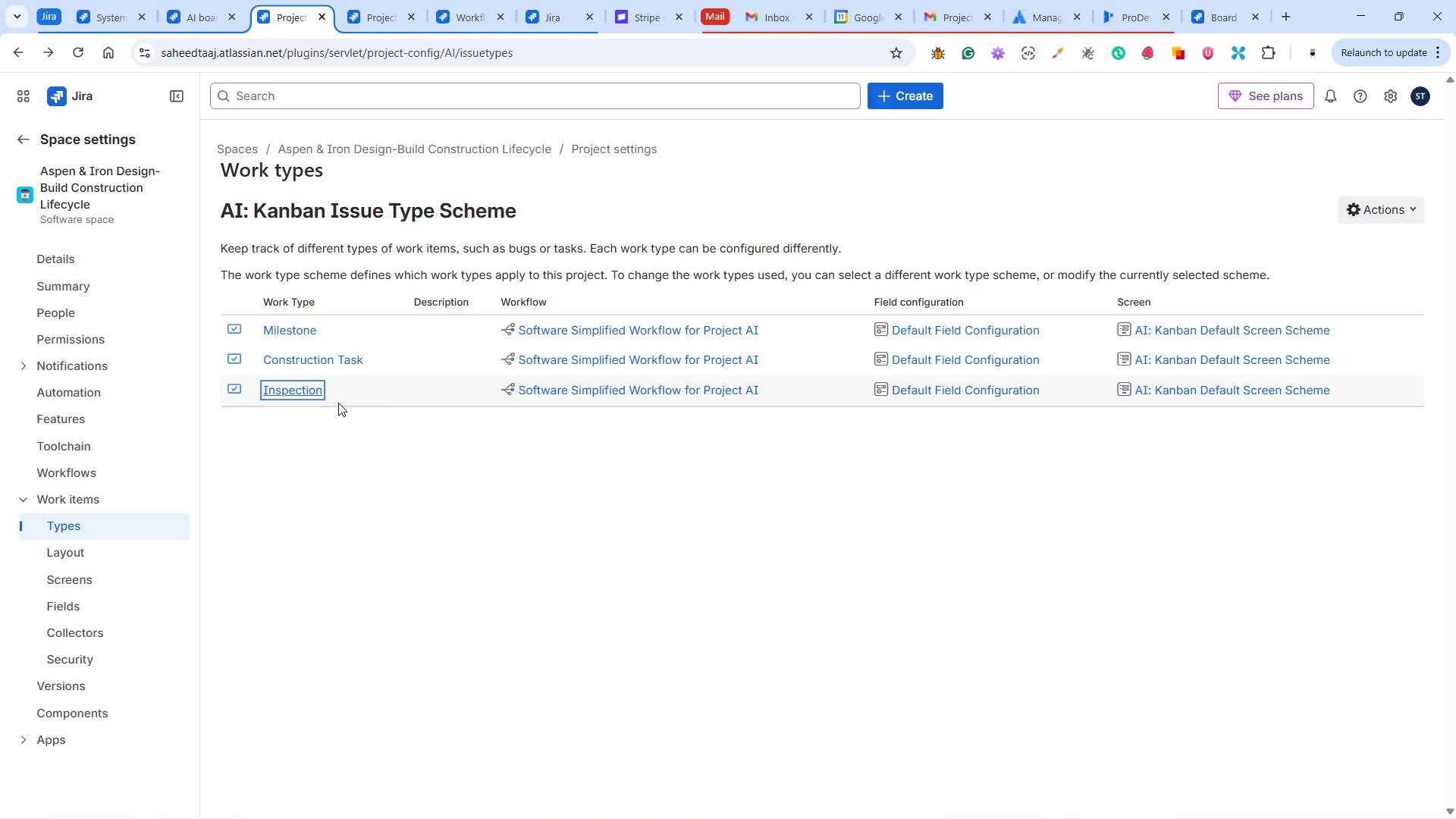 
left_click_drag(start_coordinate=[416, 19], to_coordinate=[410, 27])
 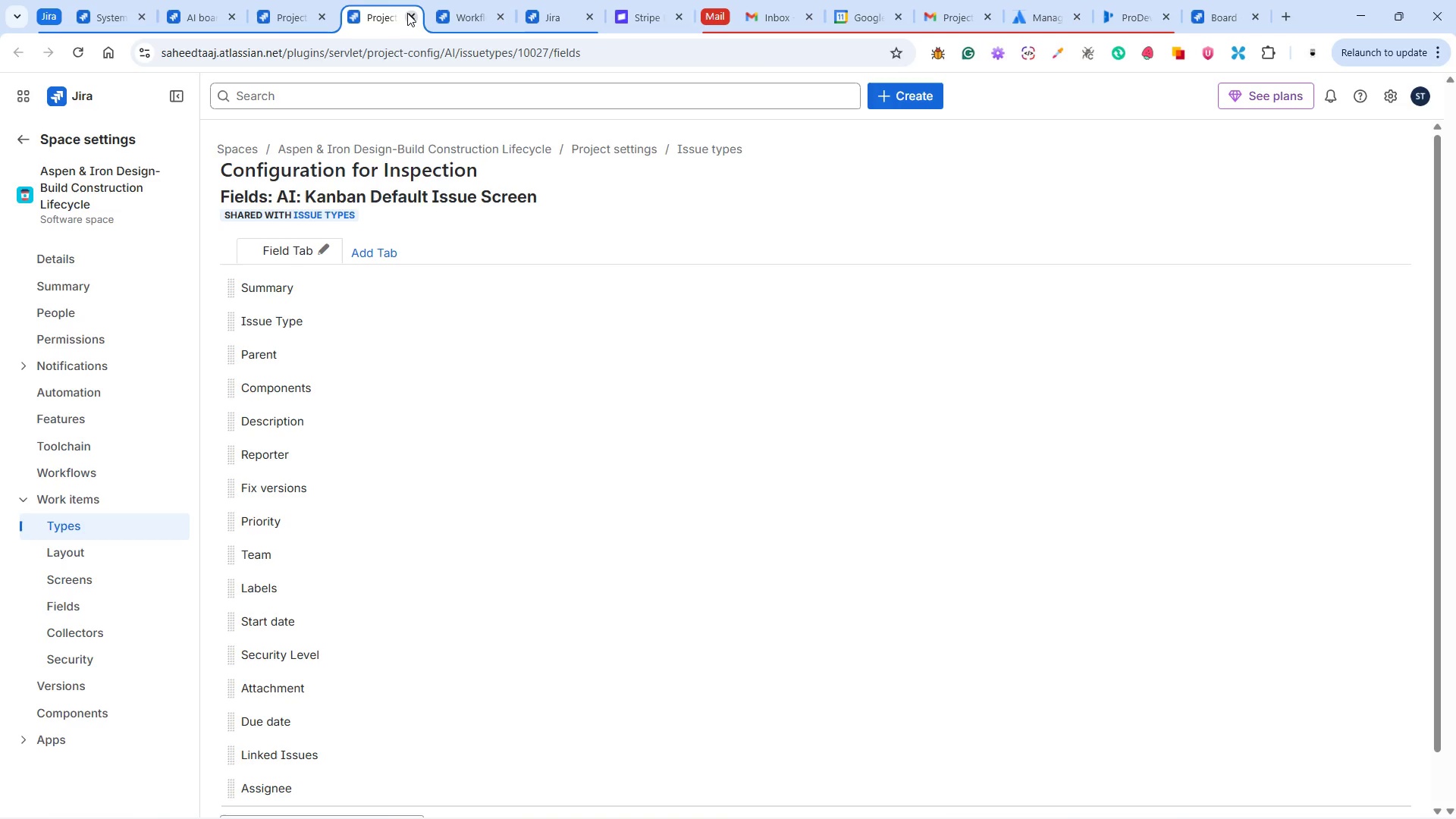 
left_click([409, 15])
 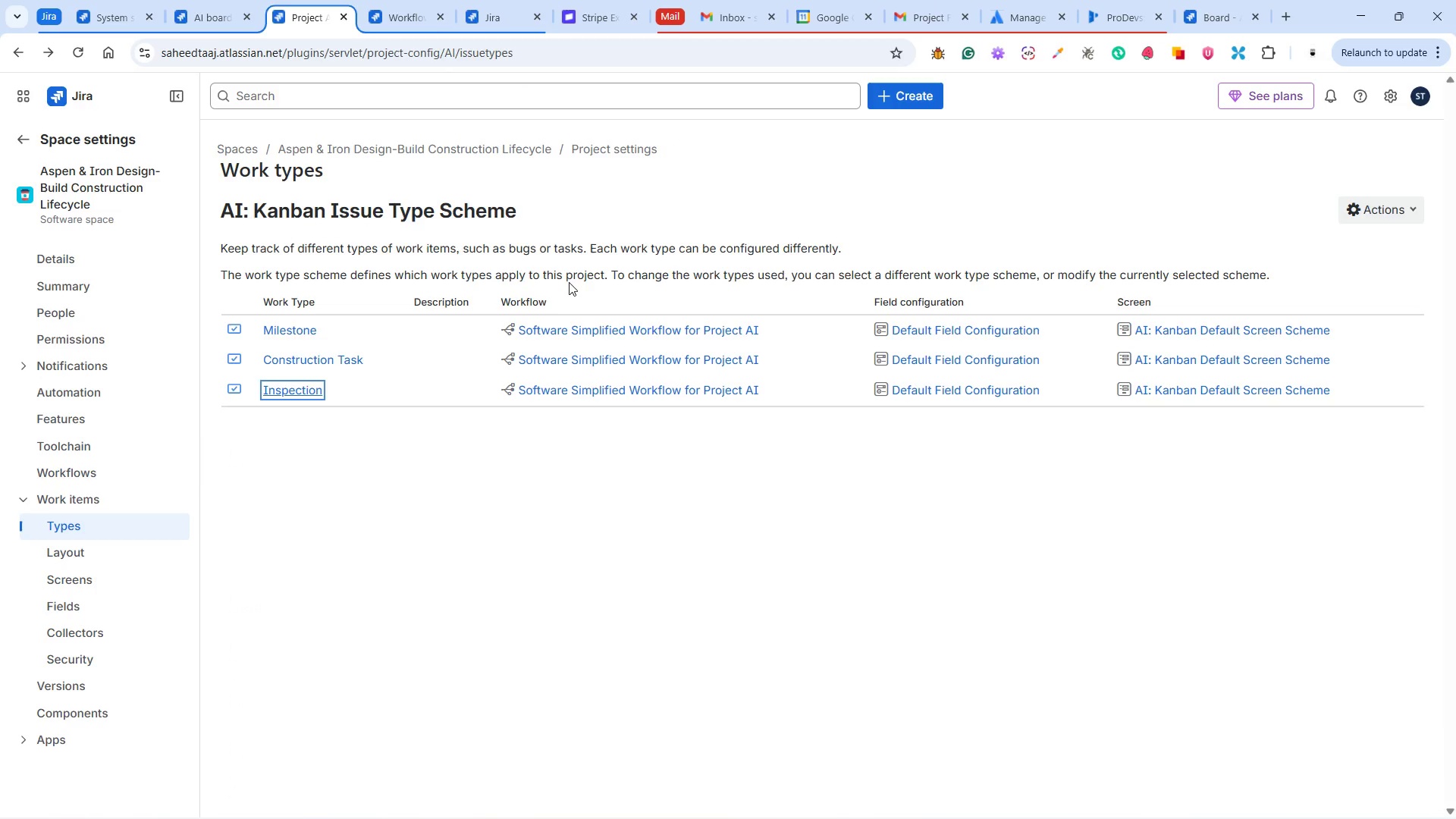 
wait(7.73)
 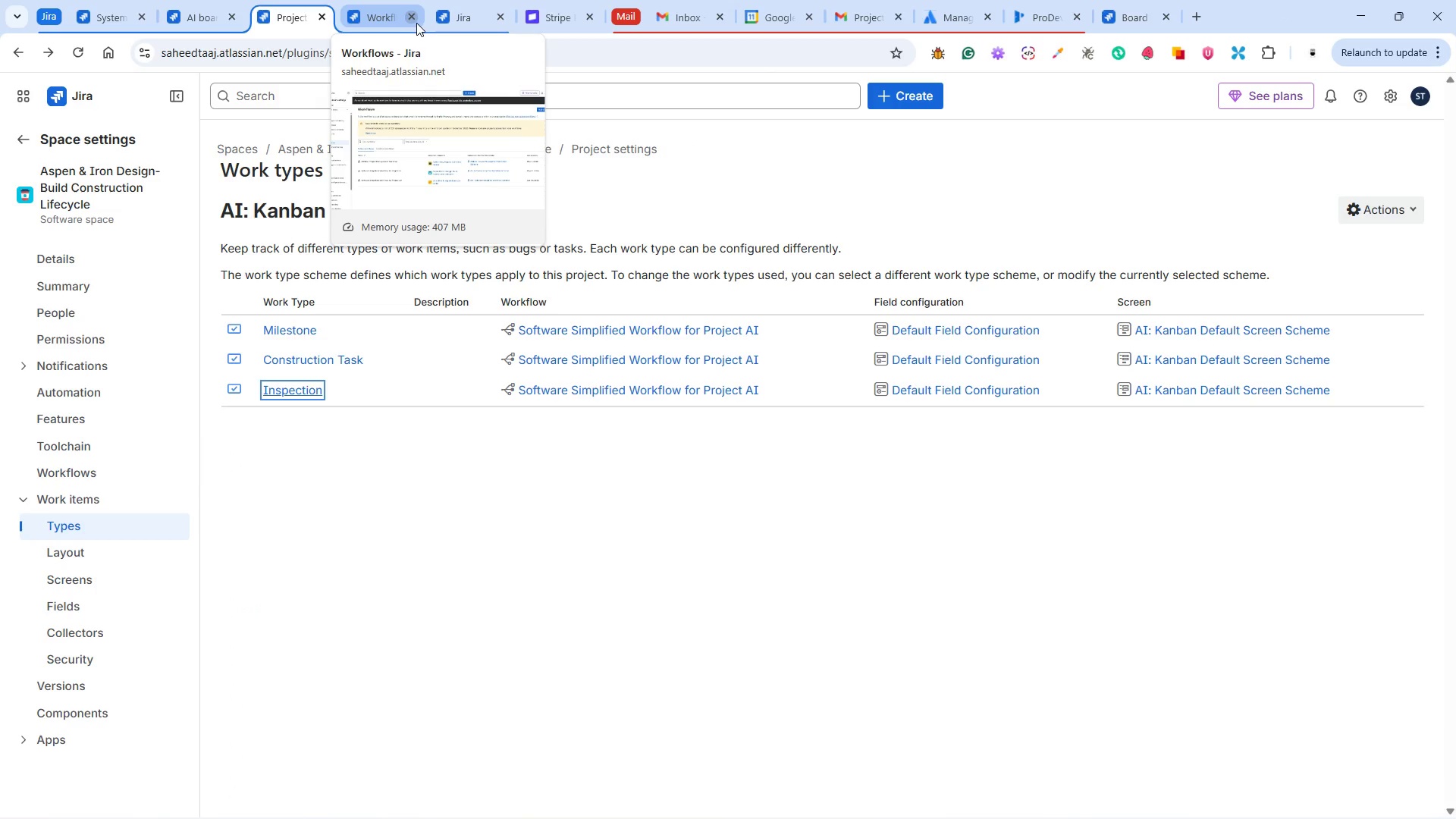 
left_click([205, 19])
 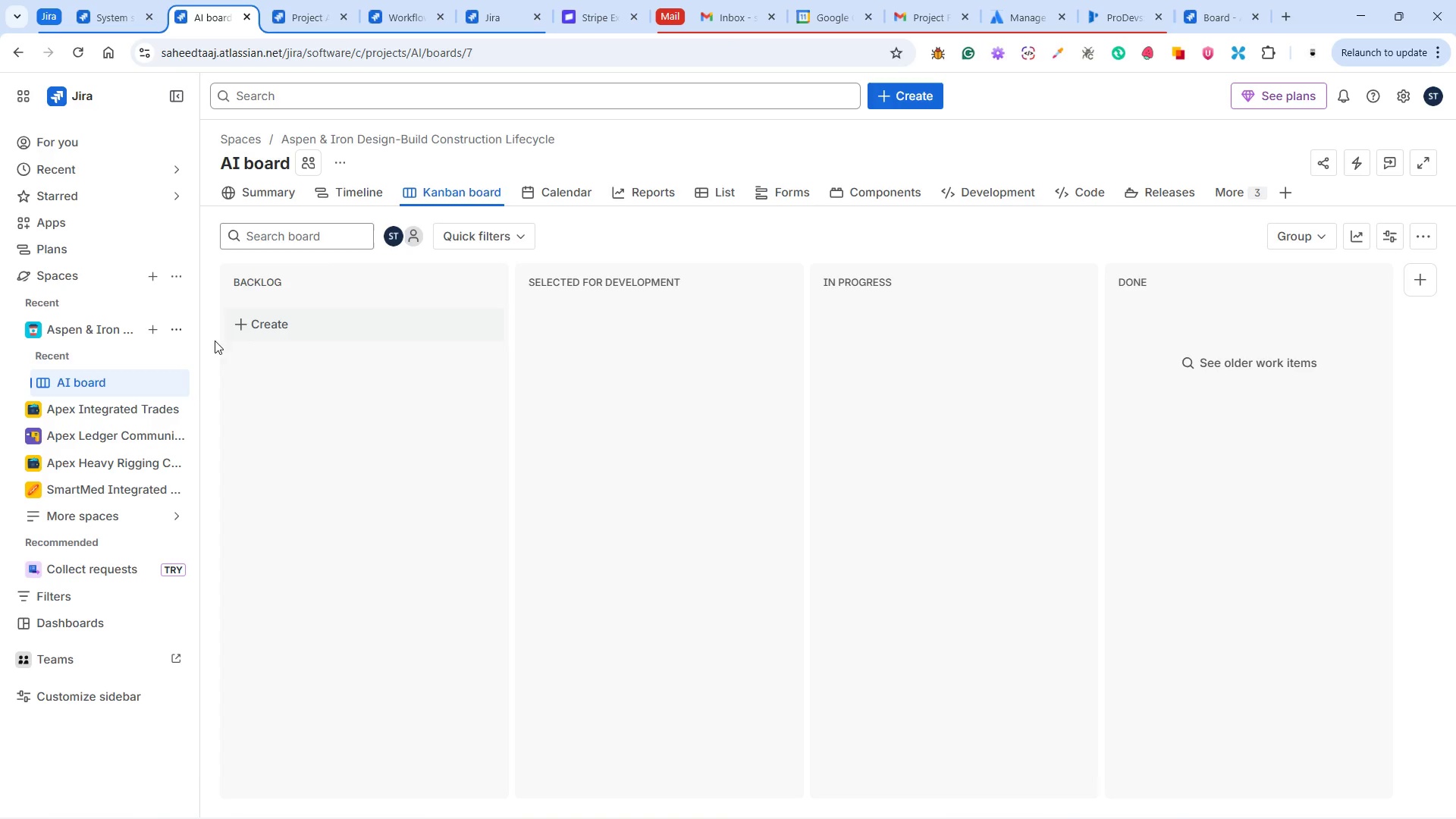 
wait(14.89)
 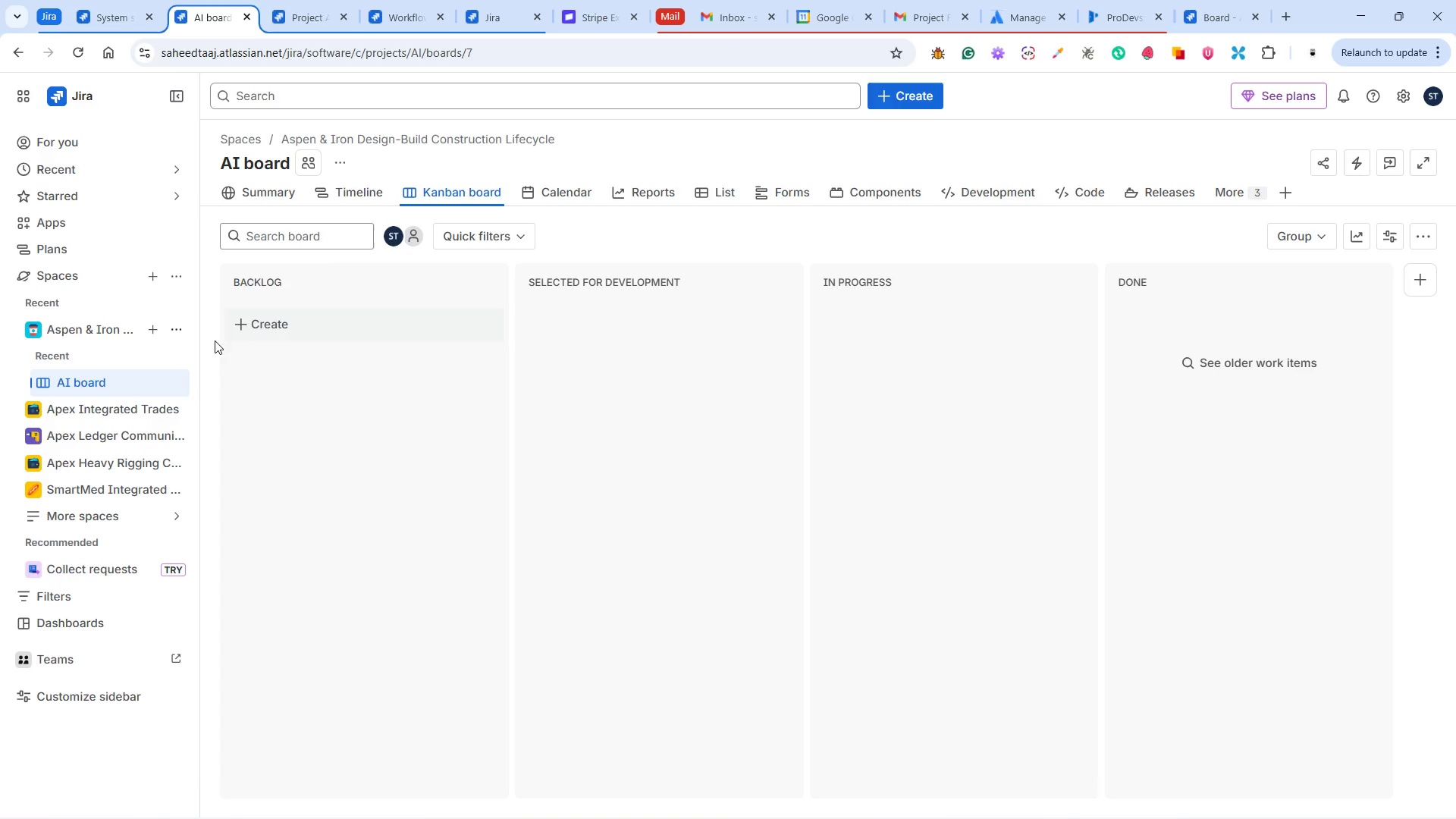 
left_click([309, 18])
 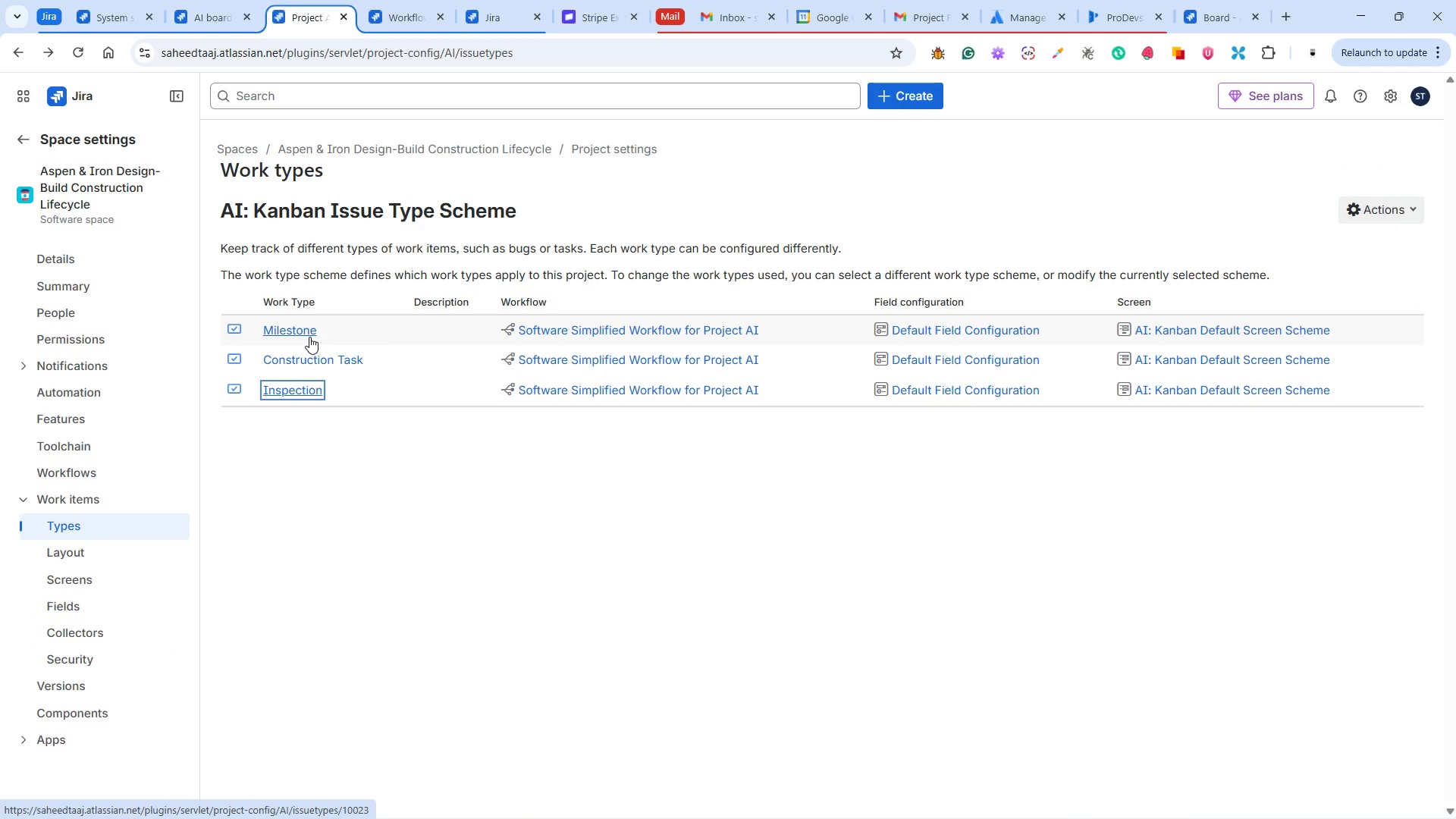 
wait(6.97)
 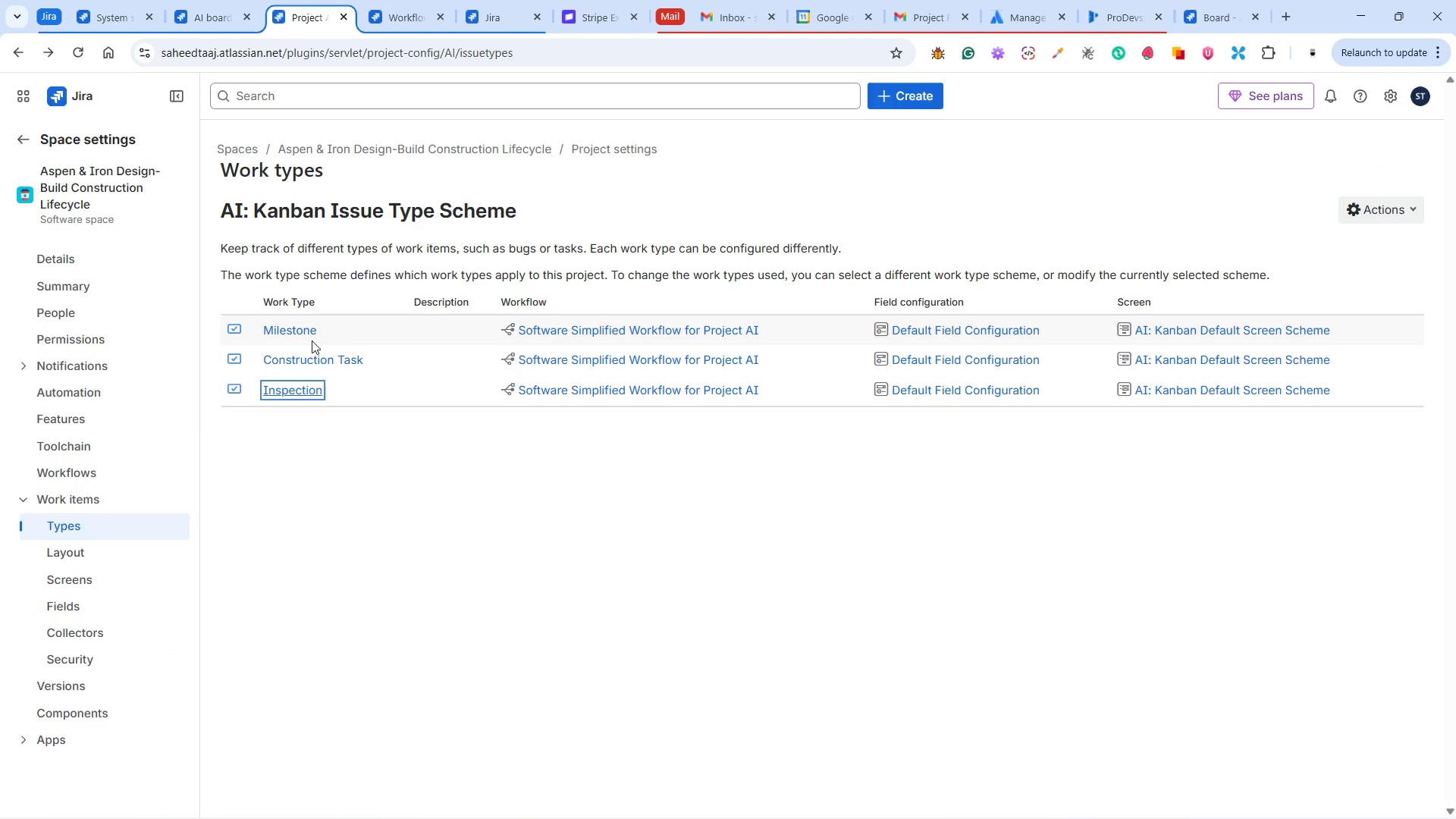 
left_click([403, 19])
 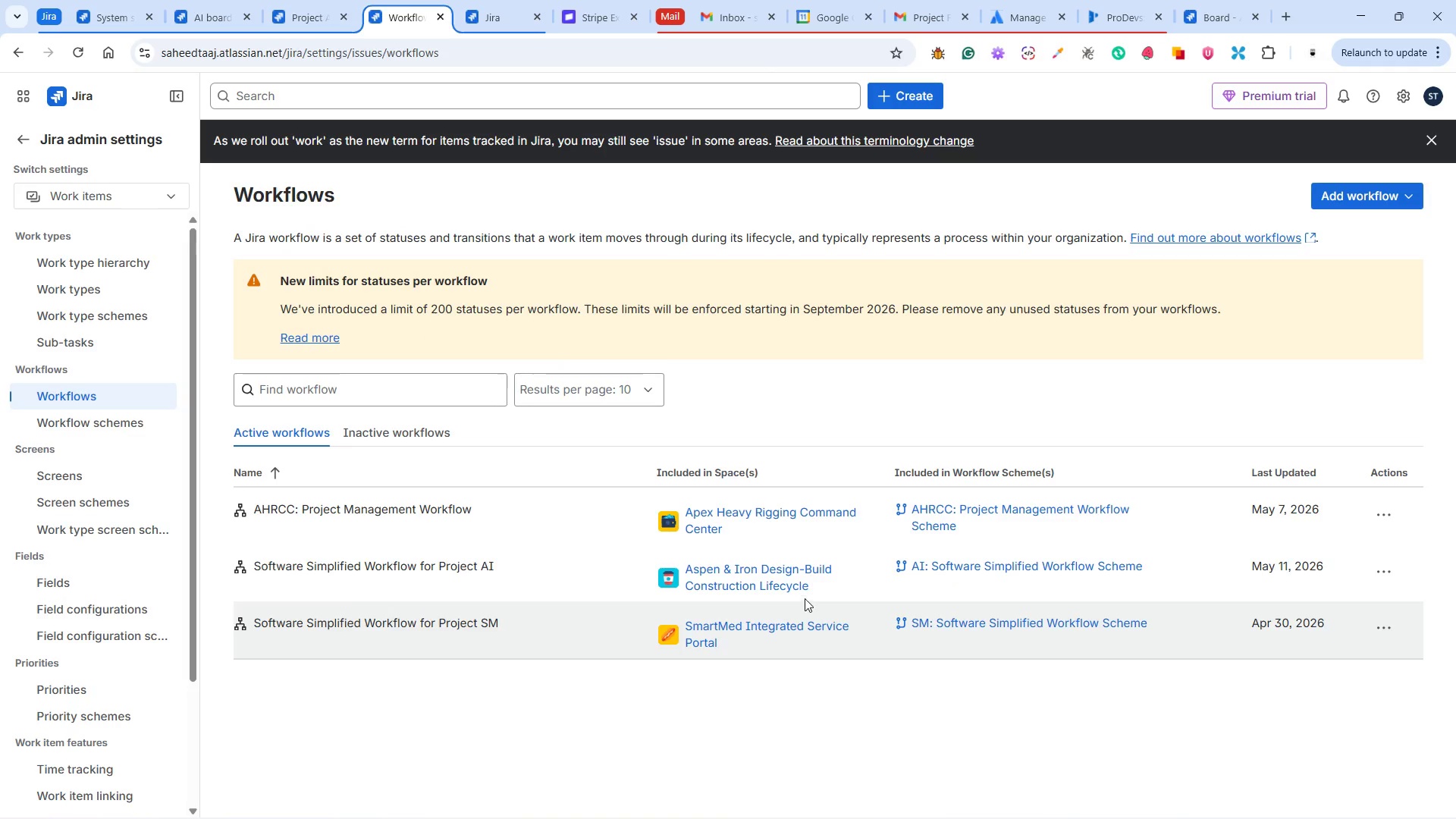 
wait(7.28)
 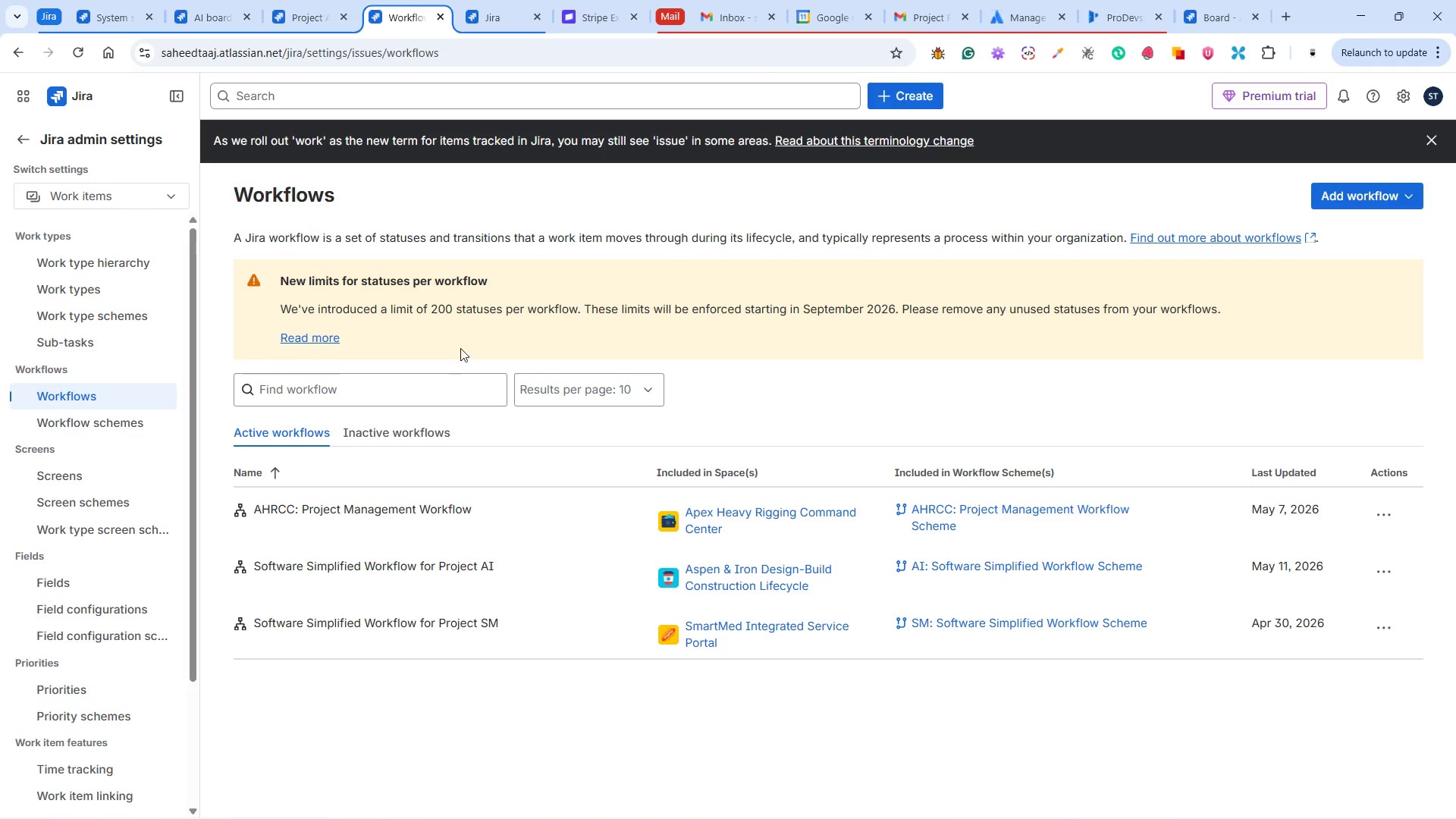 
left_click([748, 580])
 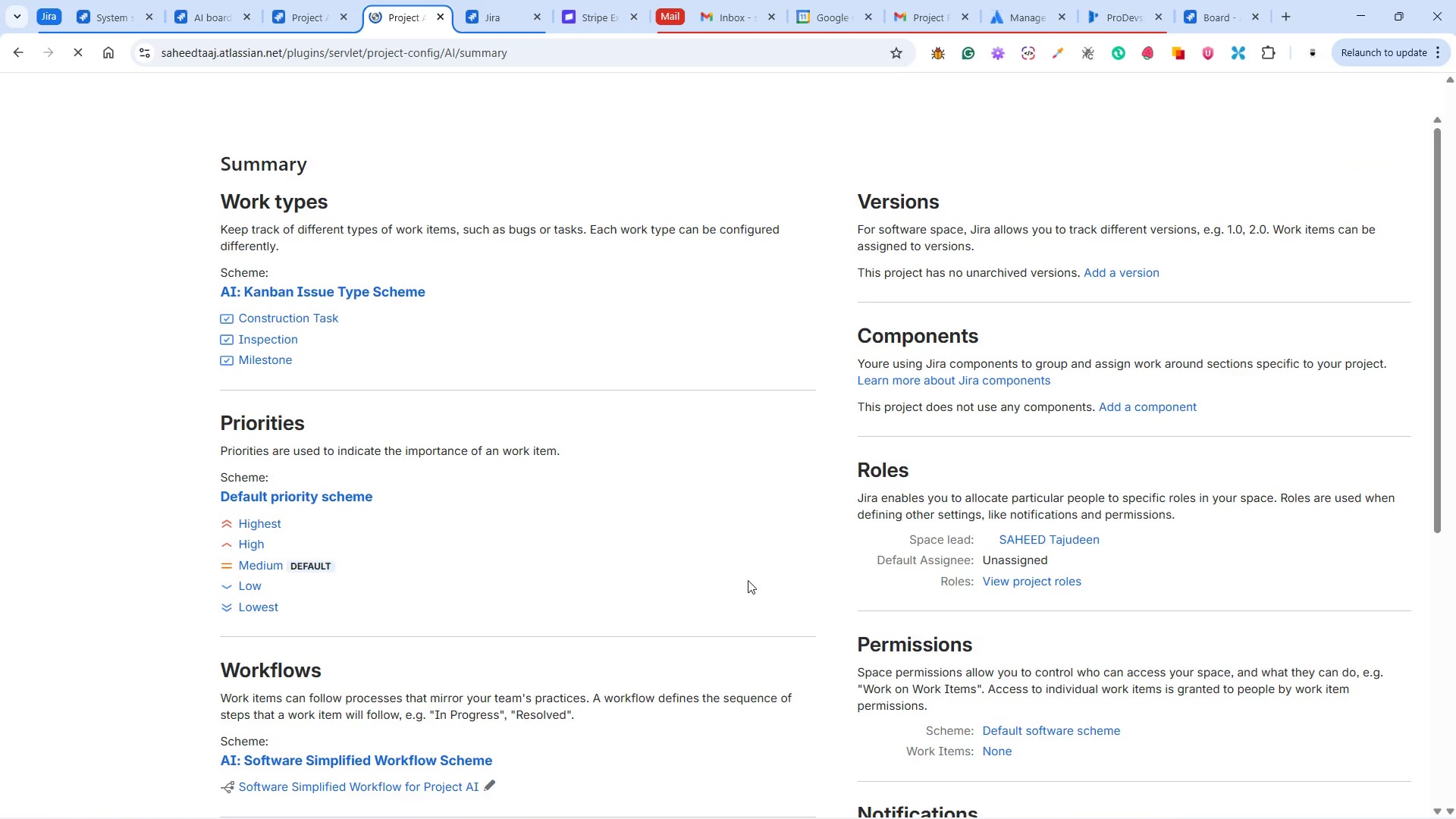 
wait(9.7)
 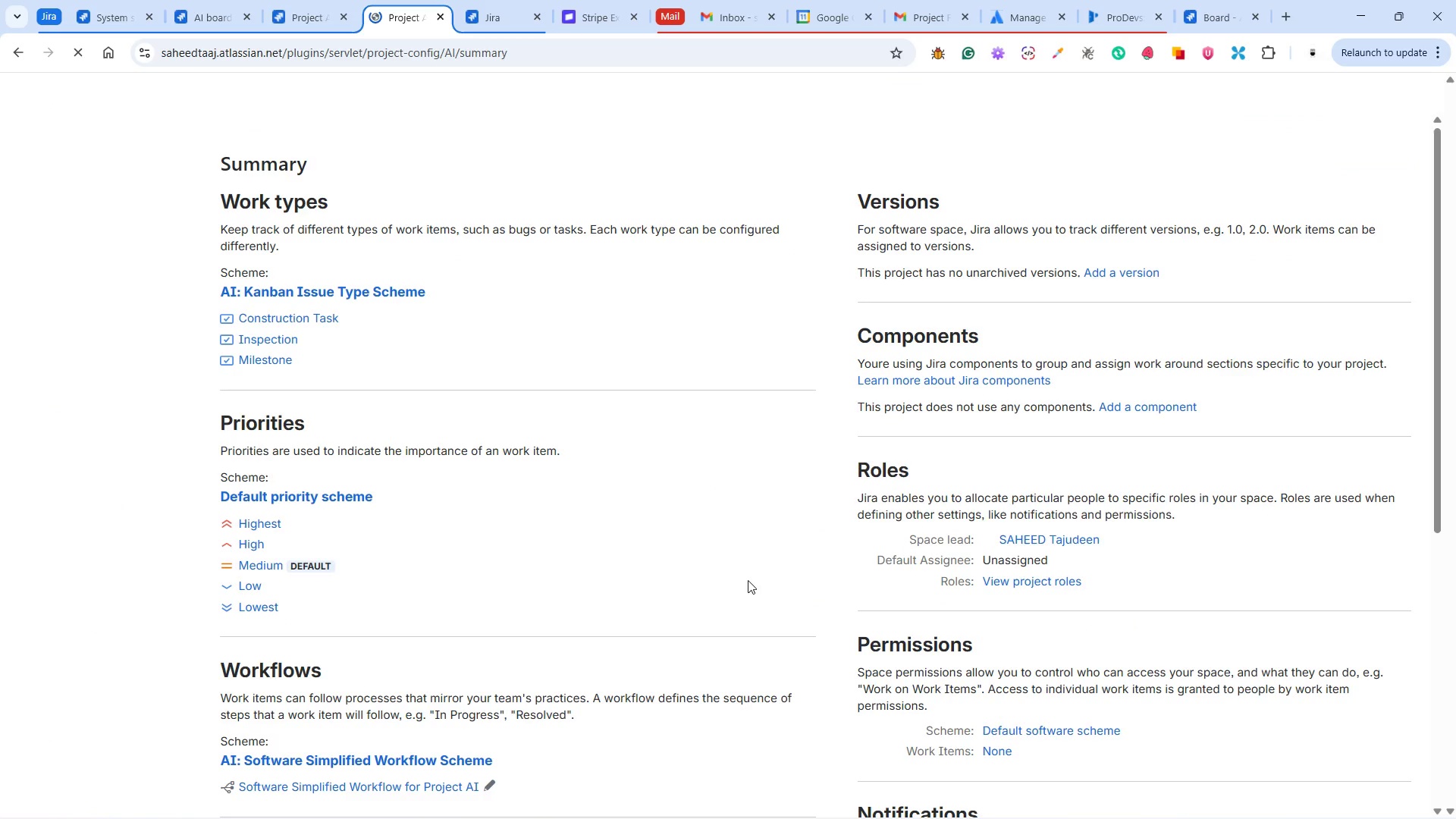 
scroll: coordinate [383, 325], scroll_direction: down, amount: 3.0
 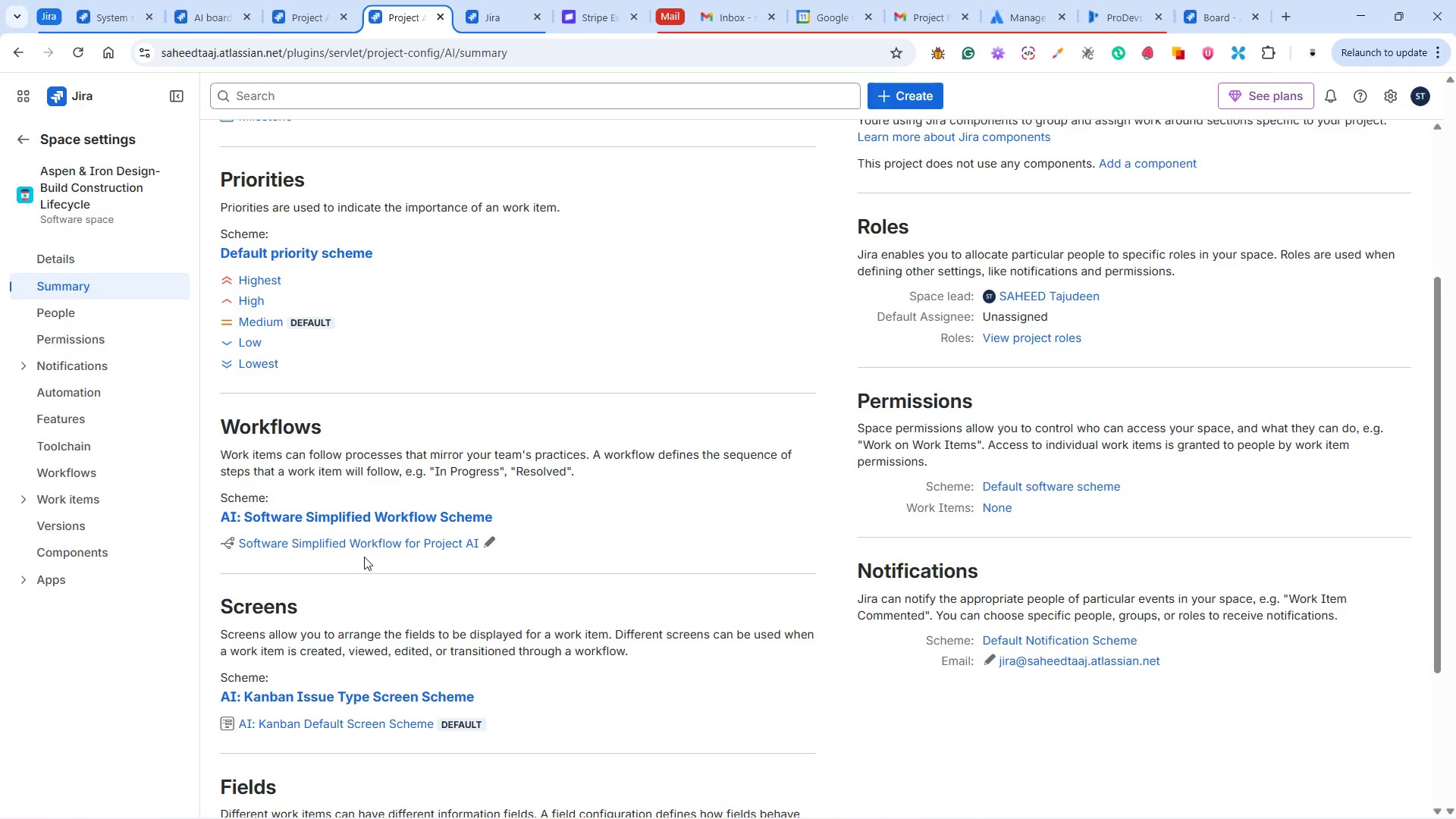 
wait(6.25)
 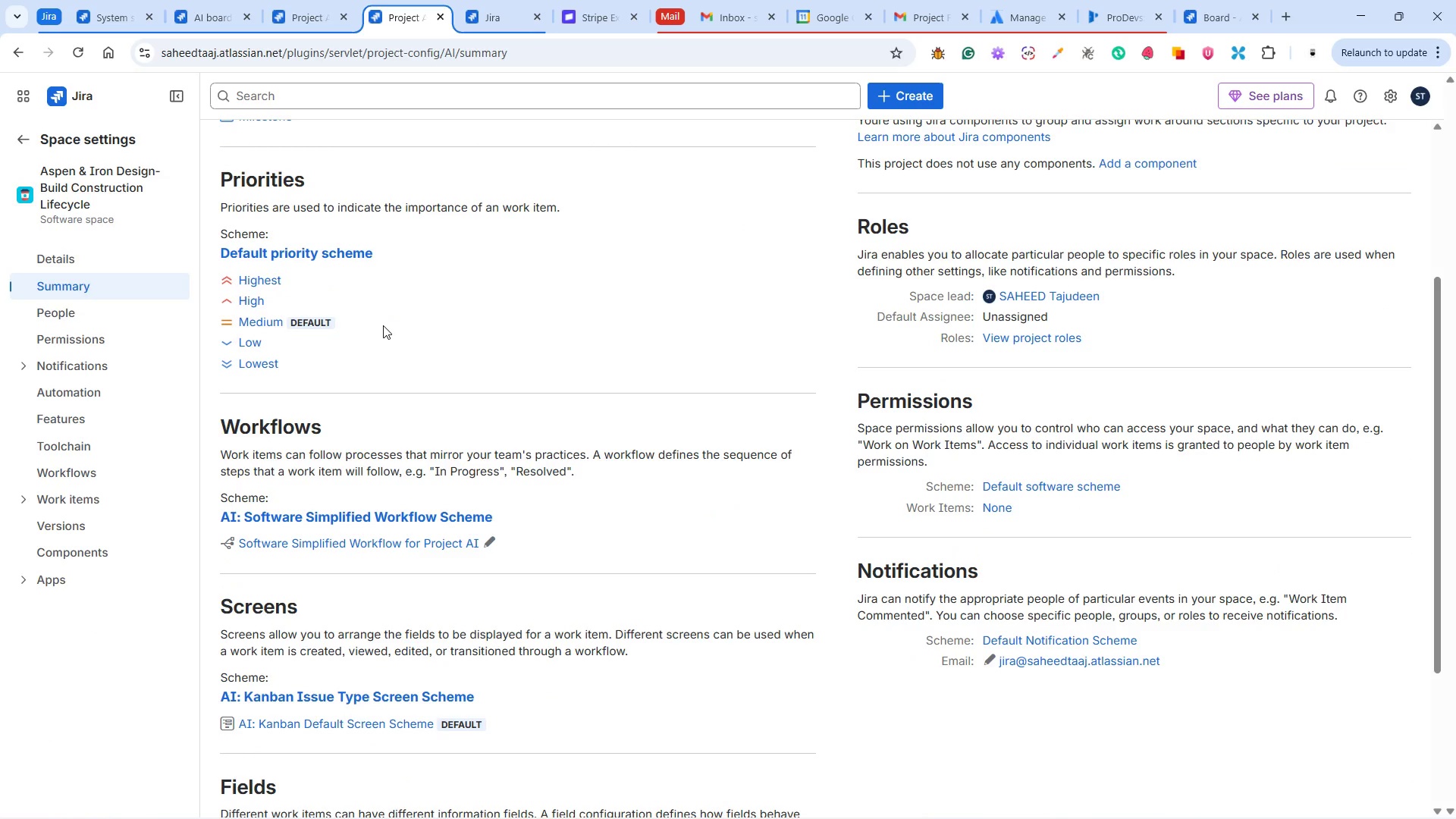 
left_click([489, 541])
 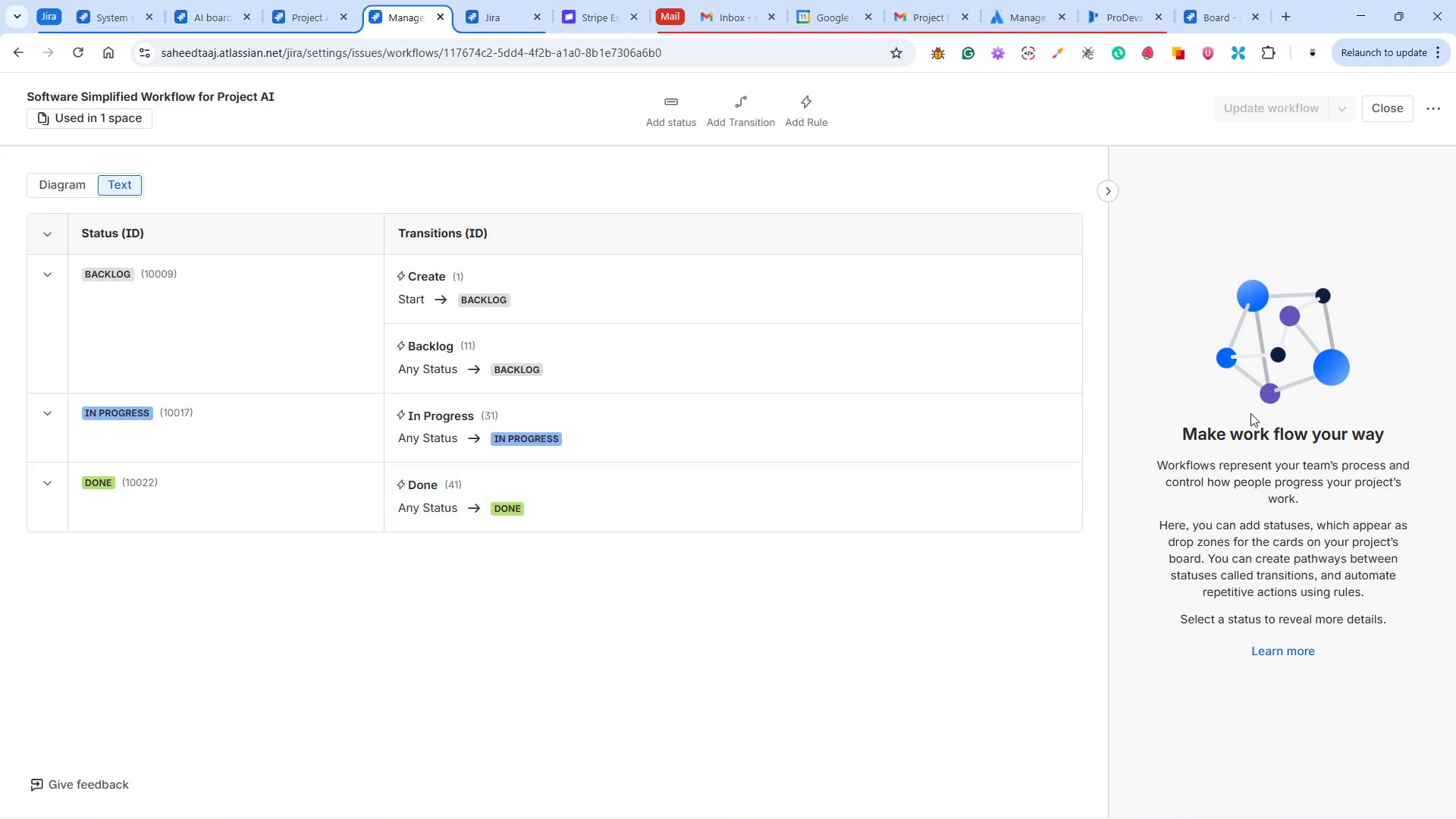 
wait(6.09)
 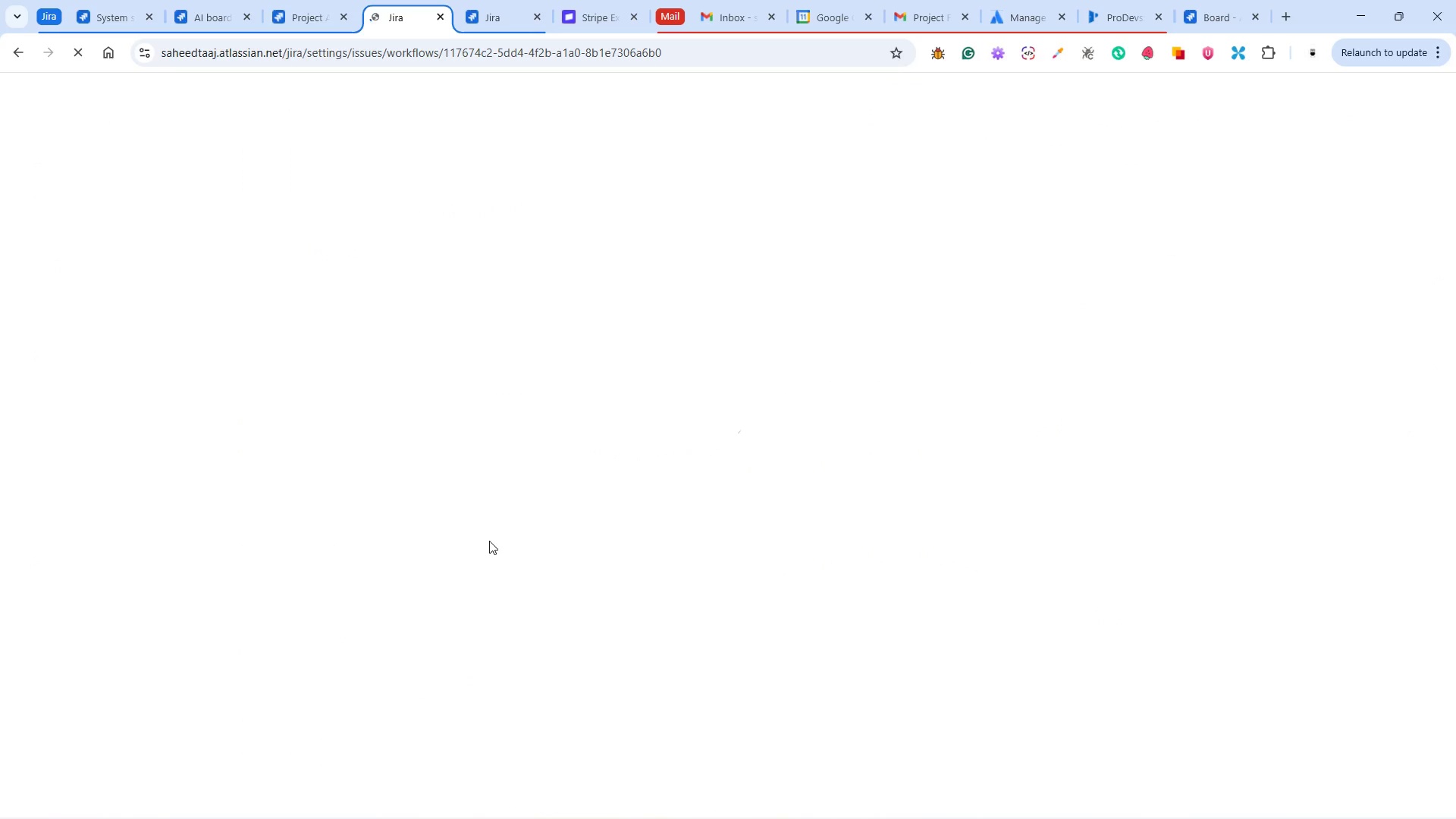 
double_click([1433, 108])
 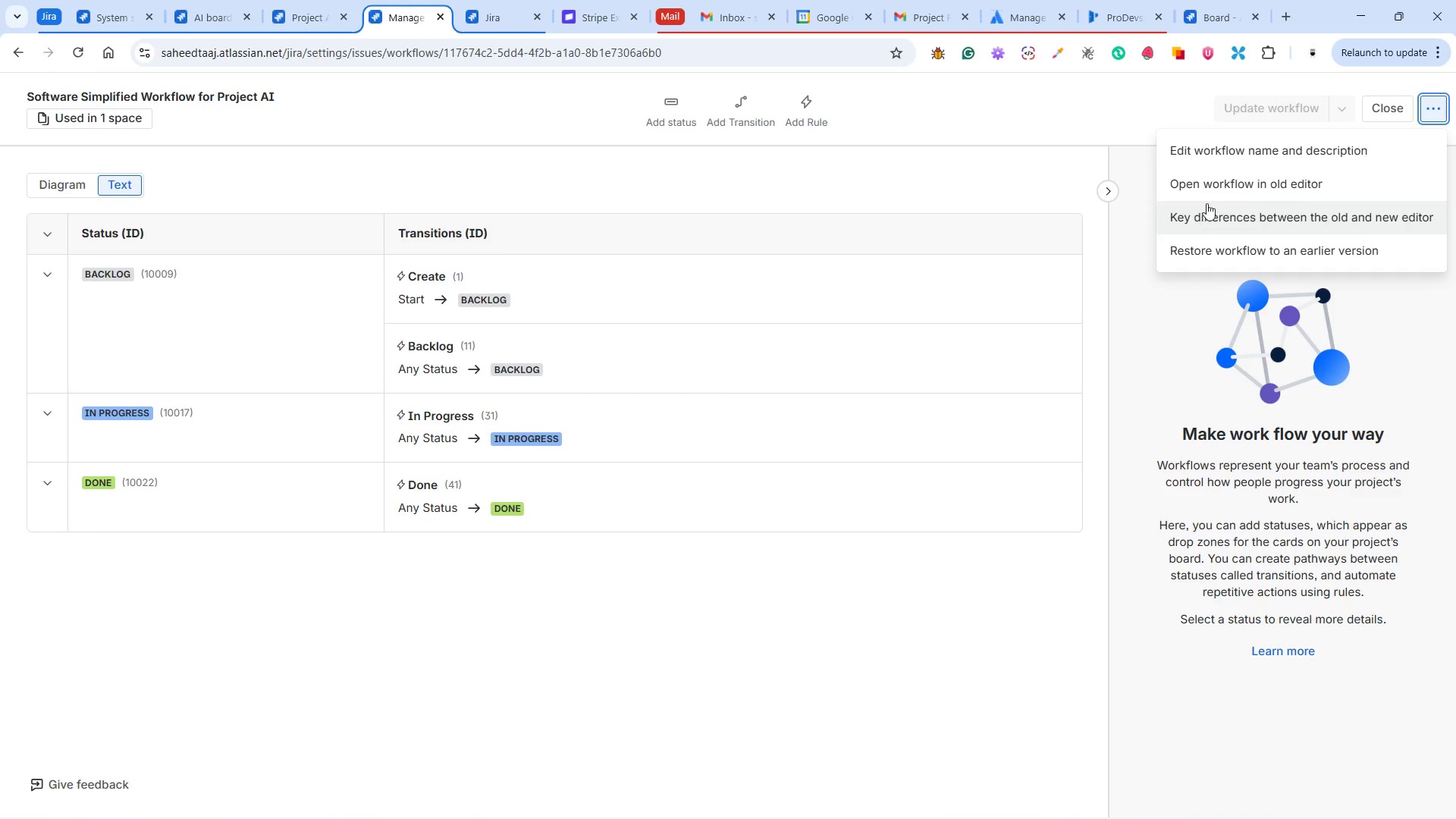 
wait(7.22)
 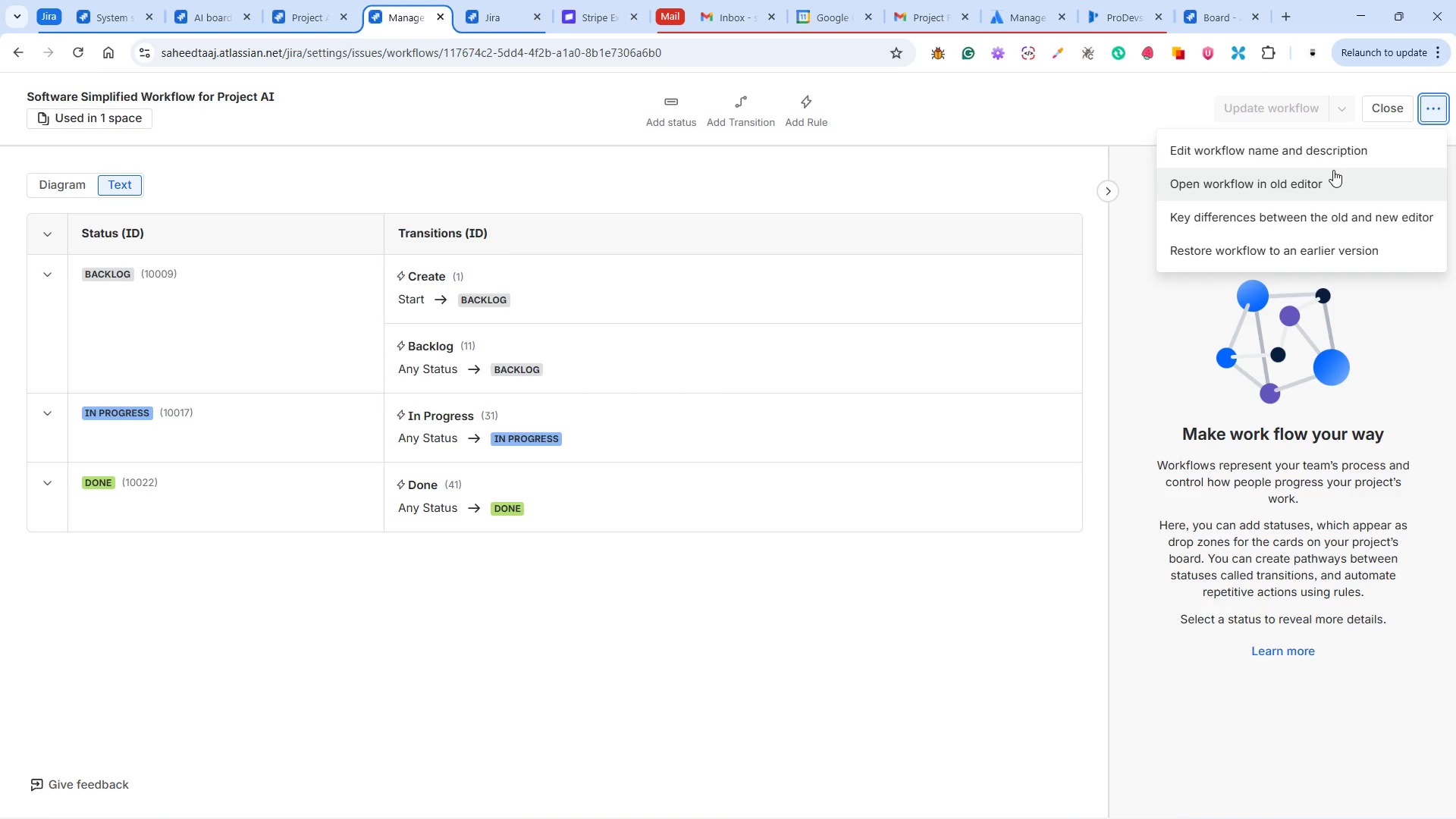 
left_click([1036, 121])
 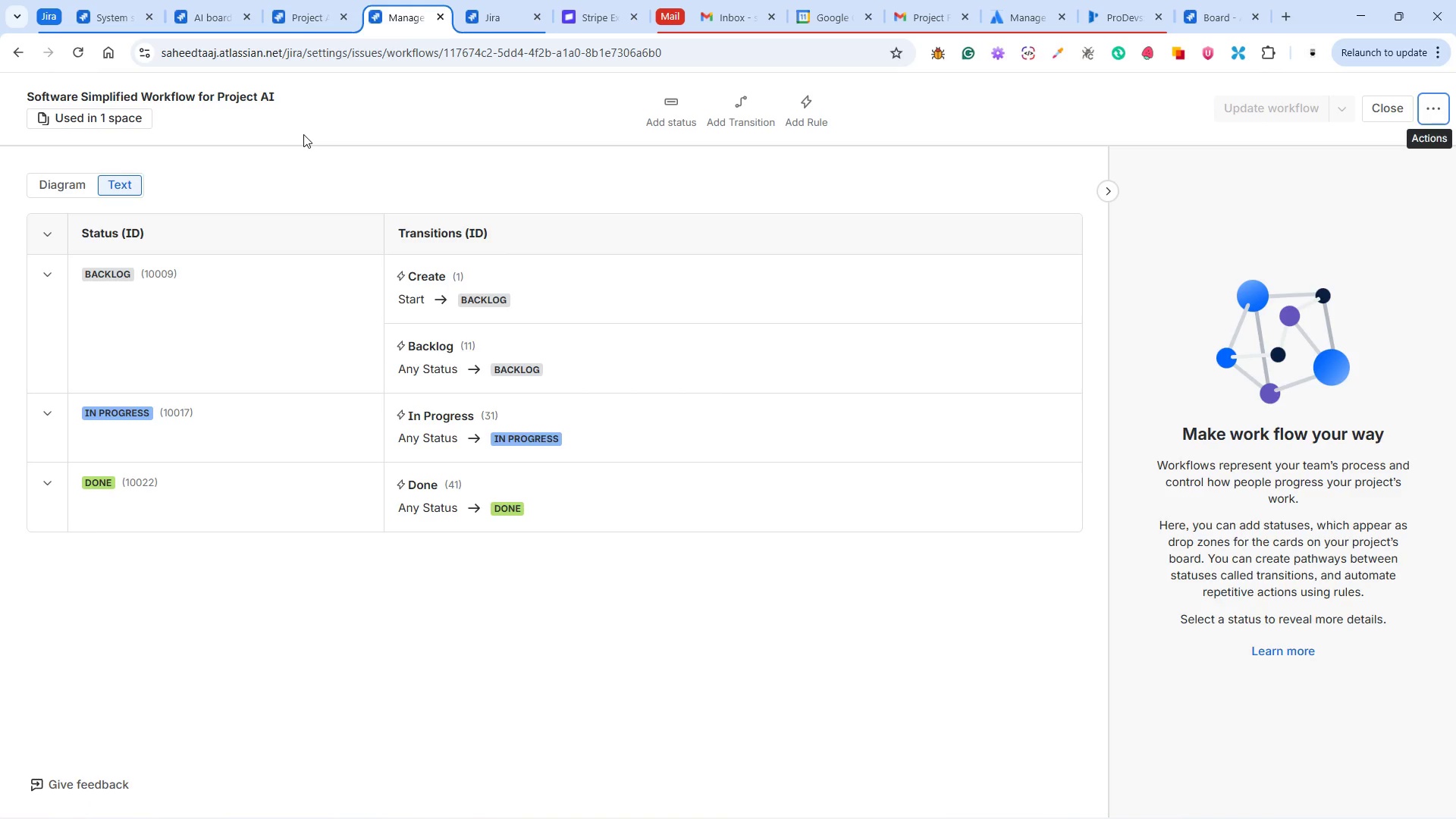 
wait(13.39)
 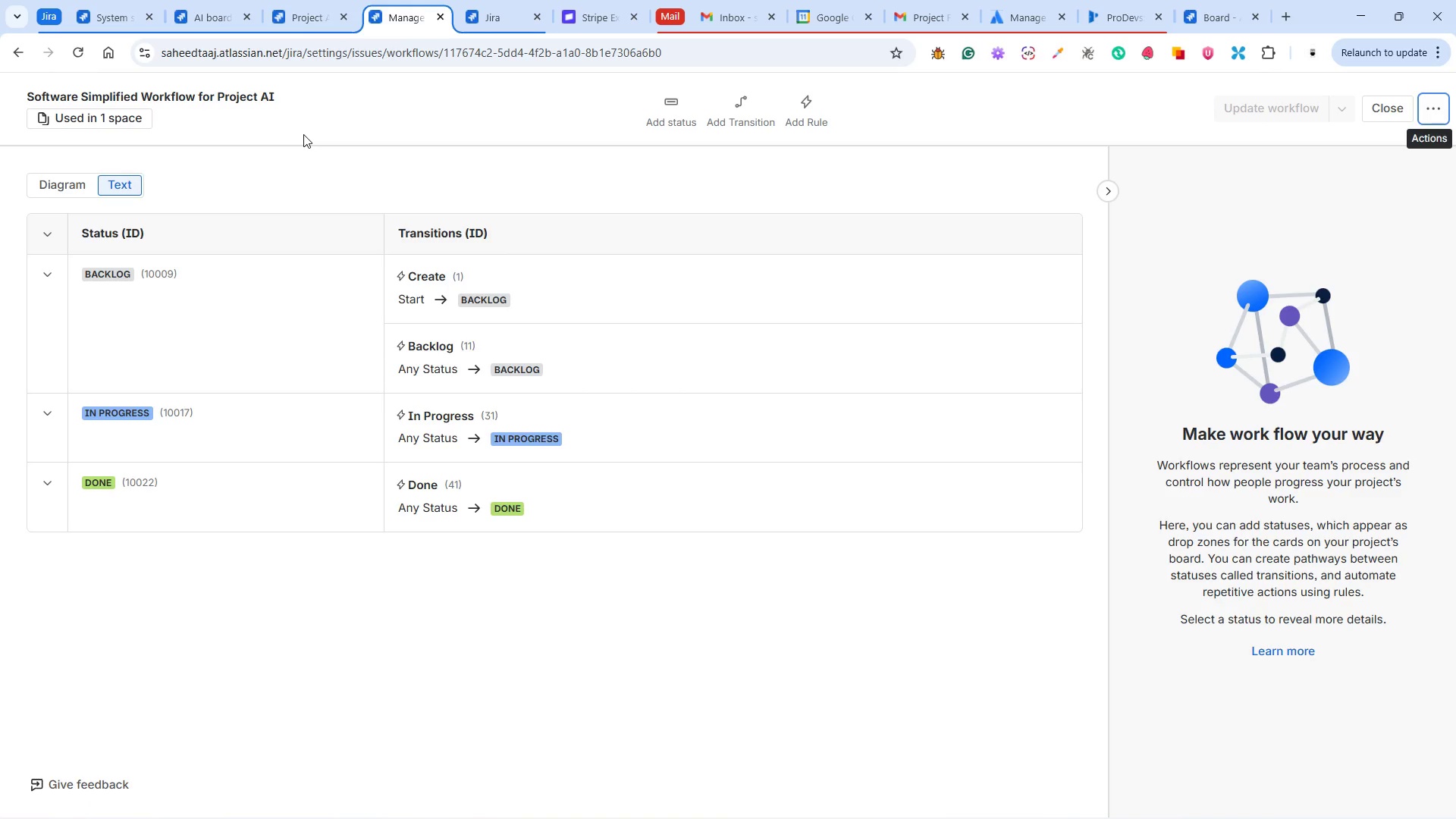 
left_click([313, 15])
 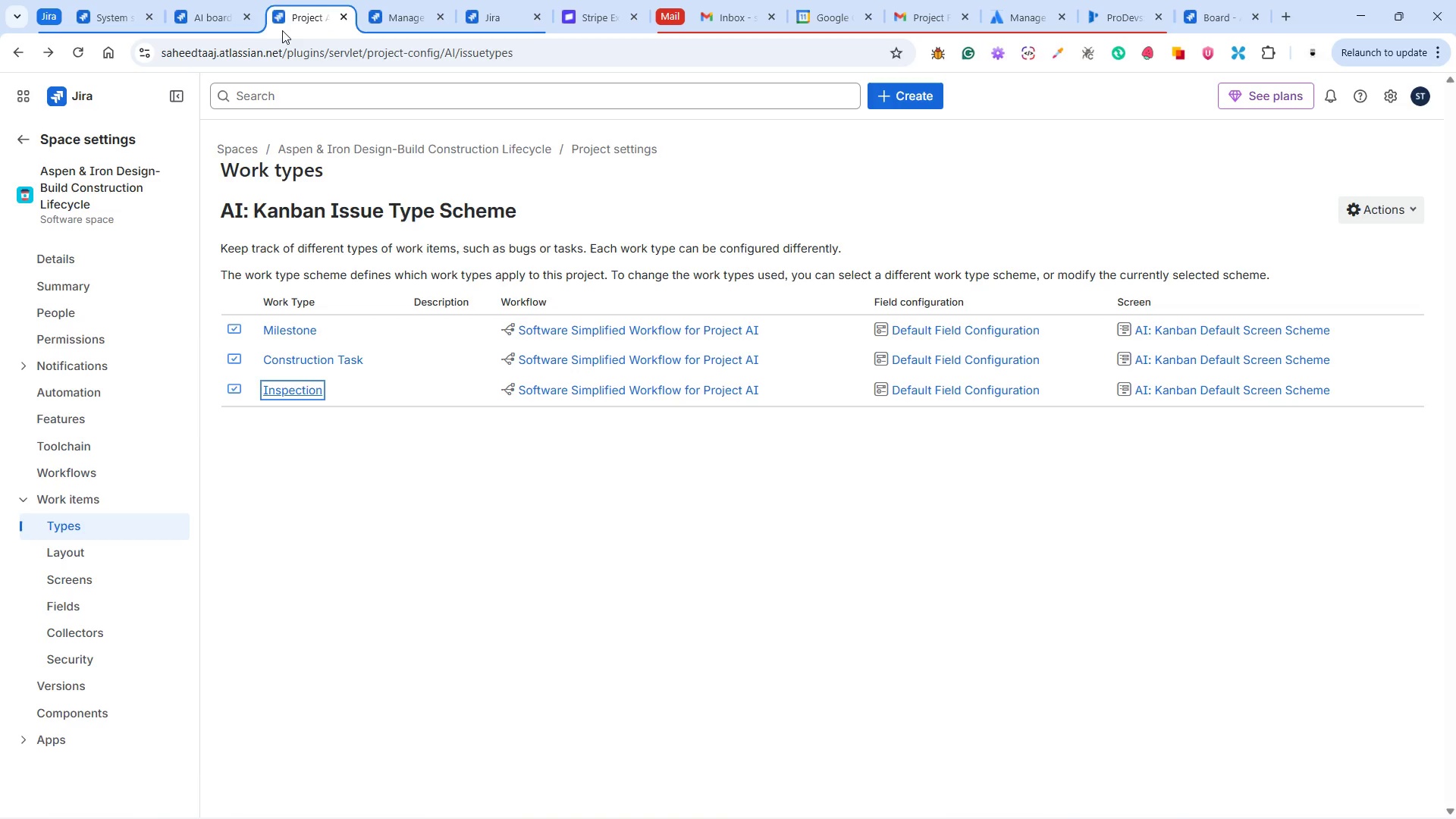 
left_click([231, 17])
 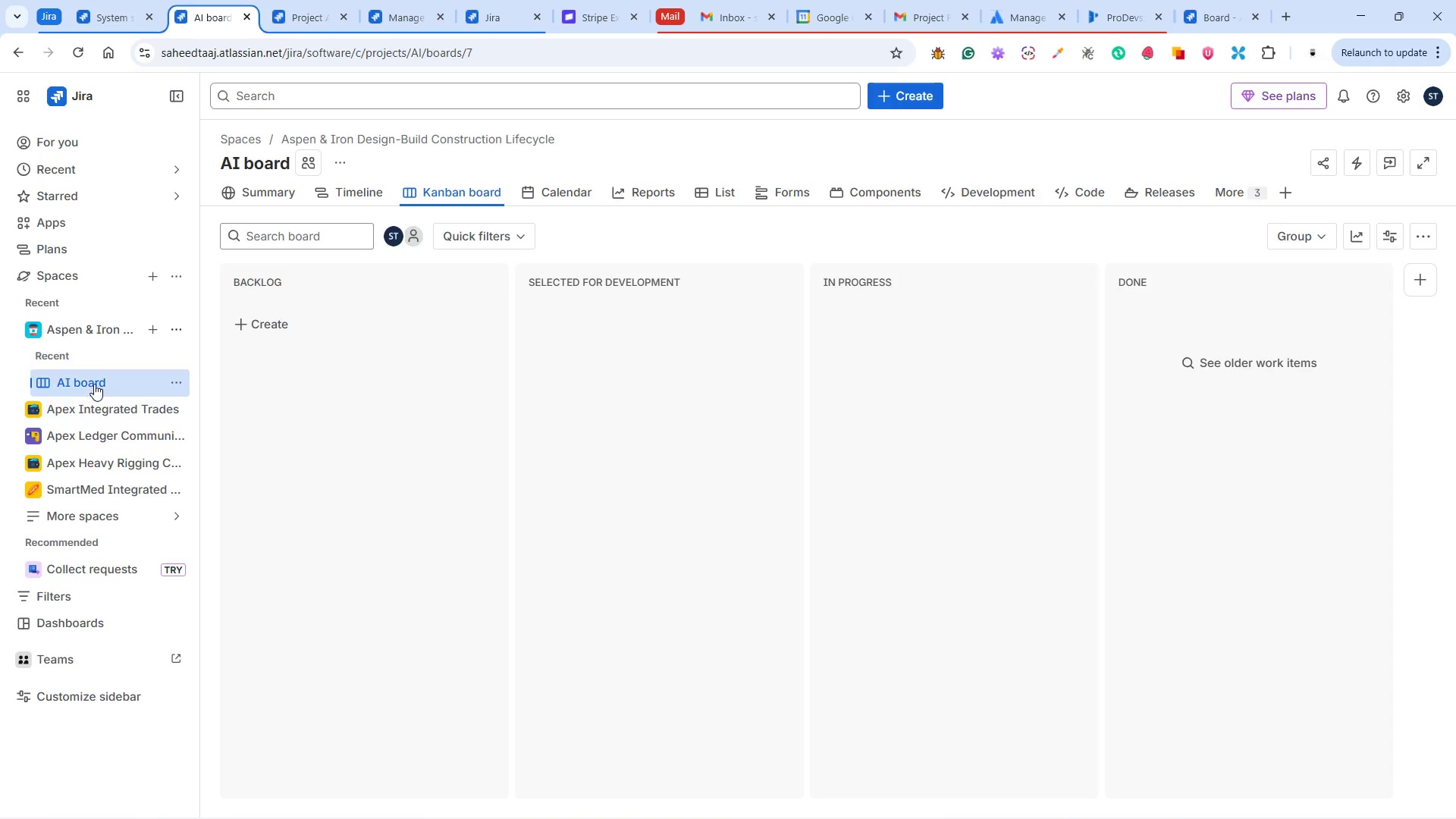 
left_click([100, 384])
 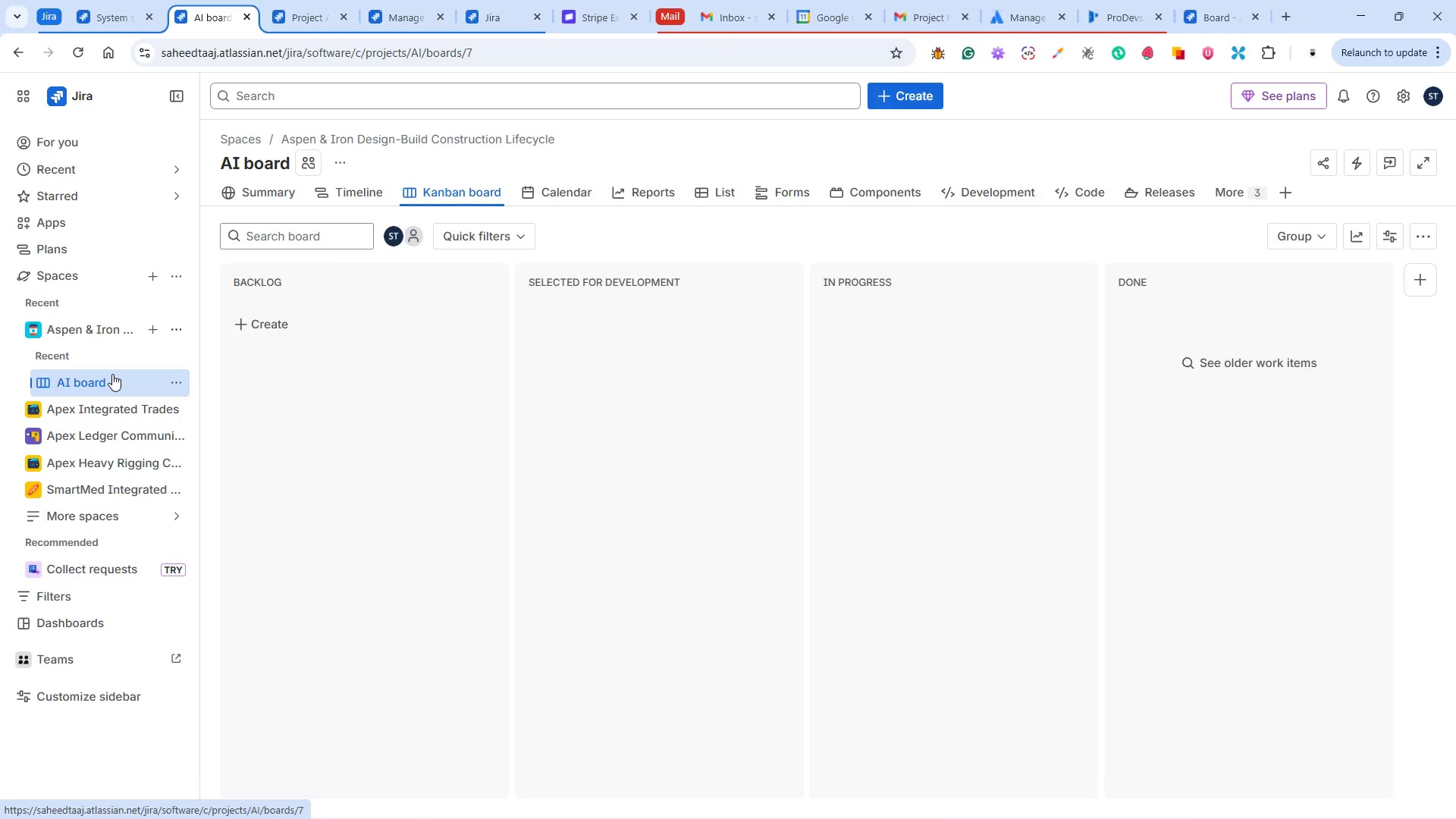 
wait(97.91)
 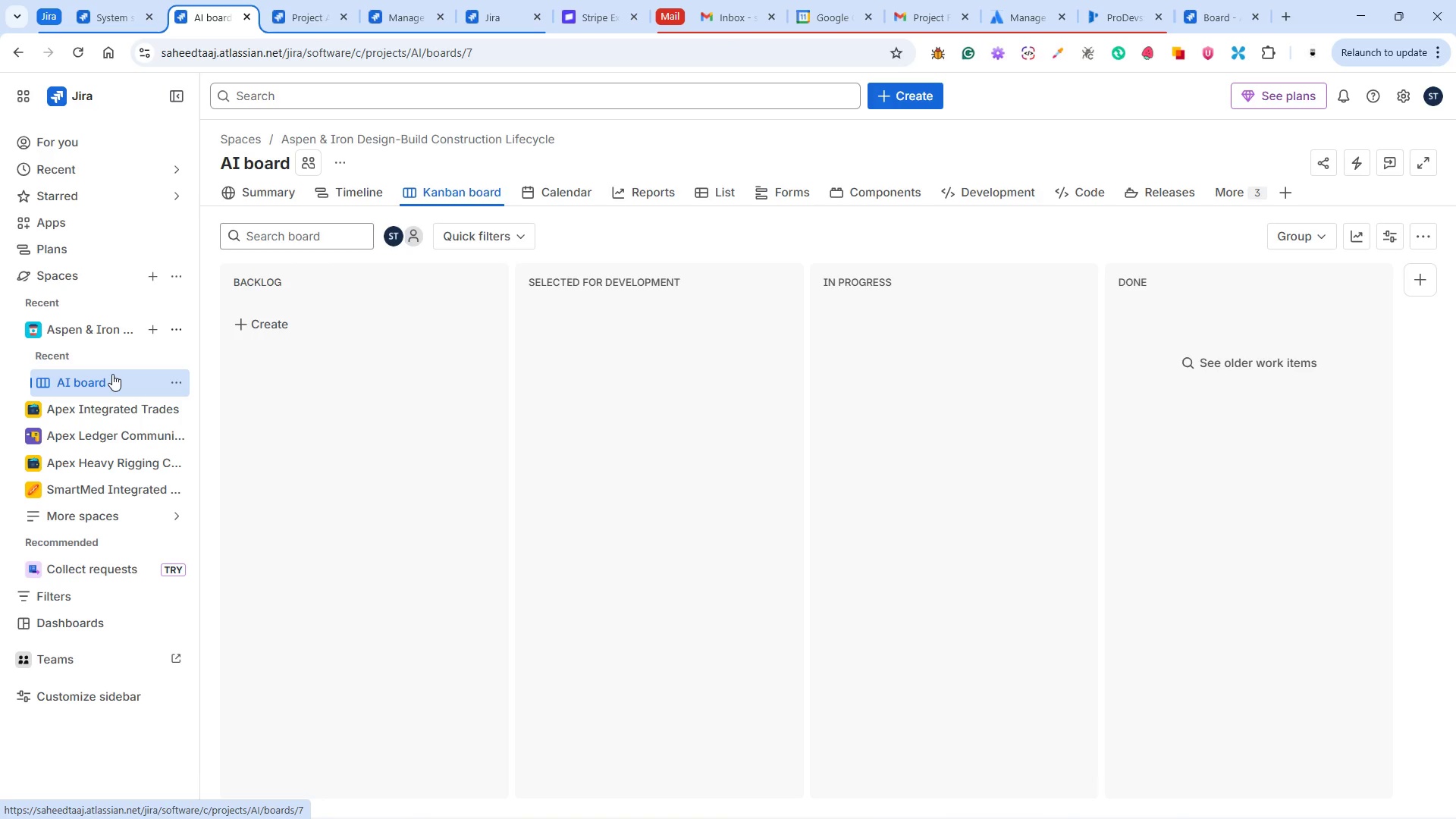 
left_click([291, 8])
 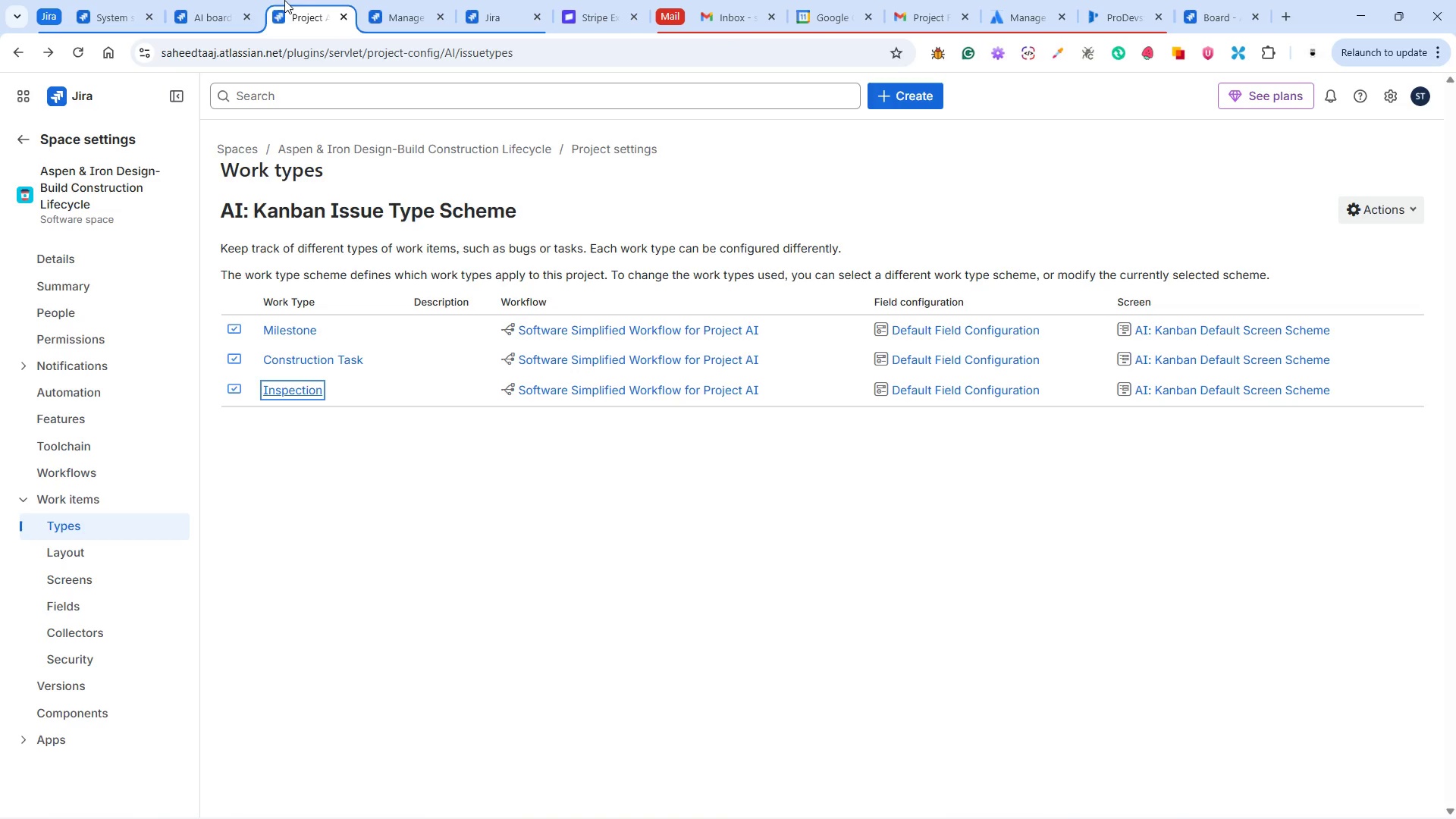 
wait(147.78)
 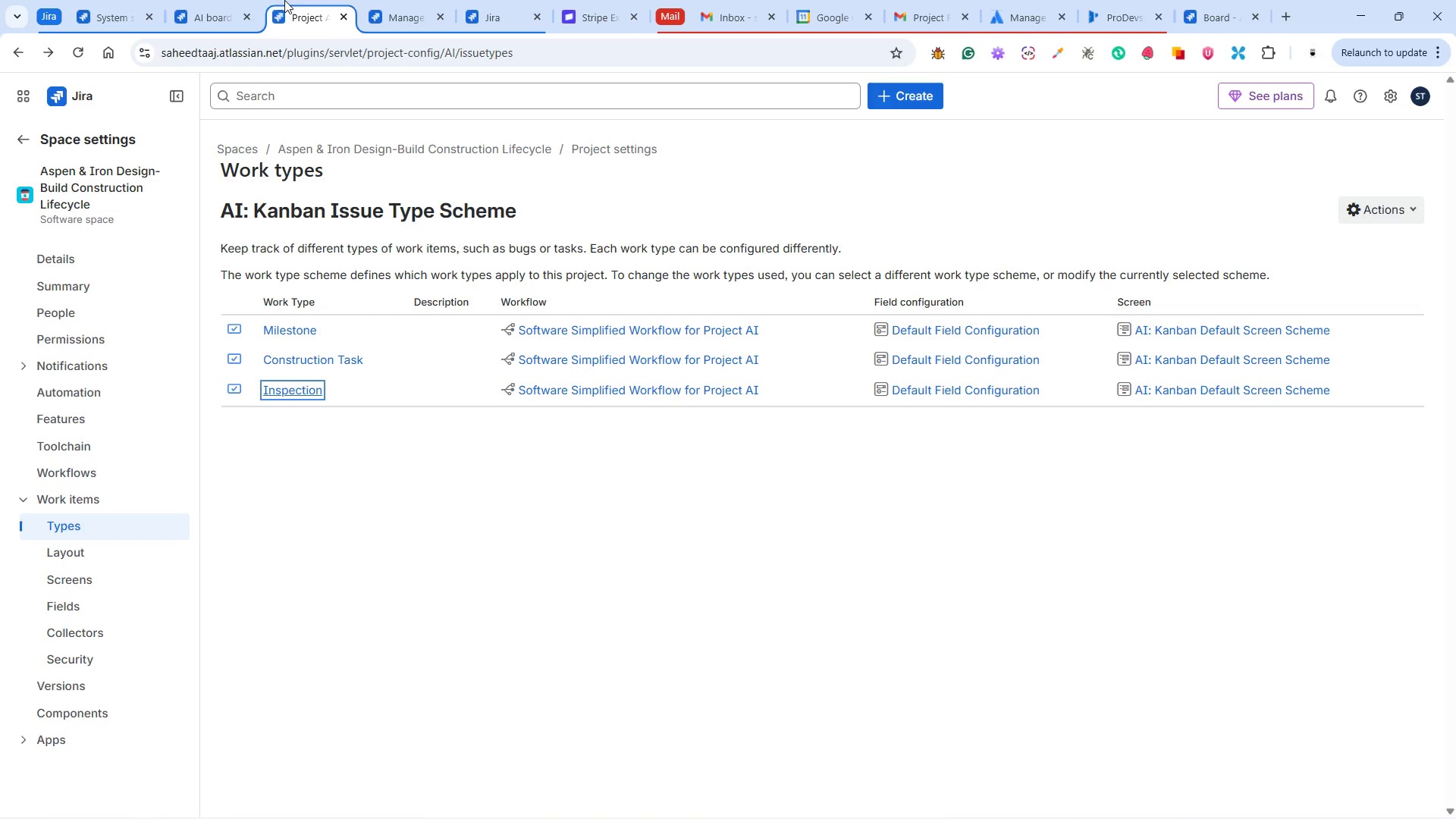 
mouse_move([46, 83])
 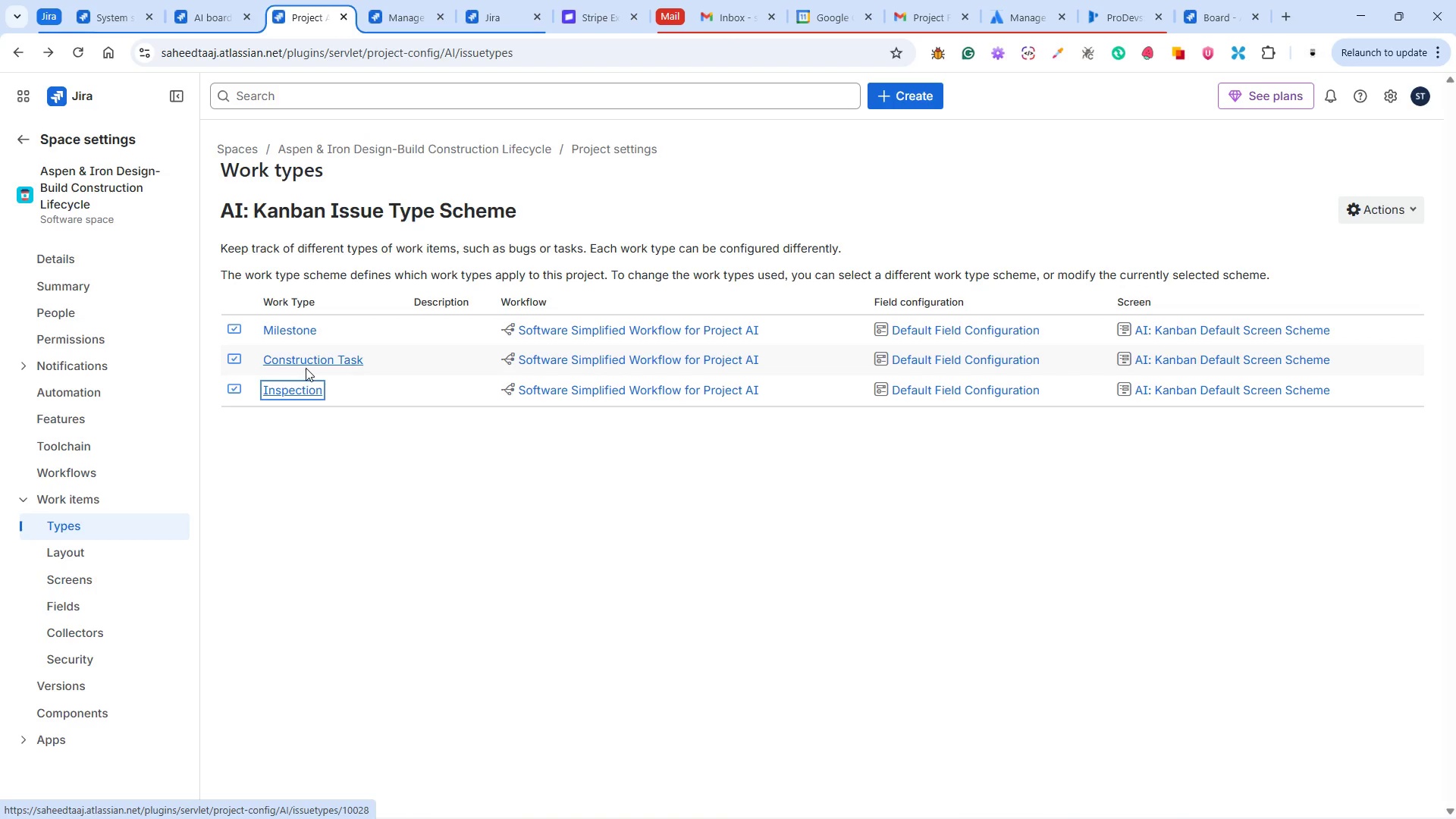 
wait(13.35)
 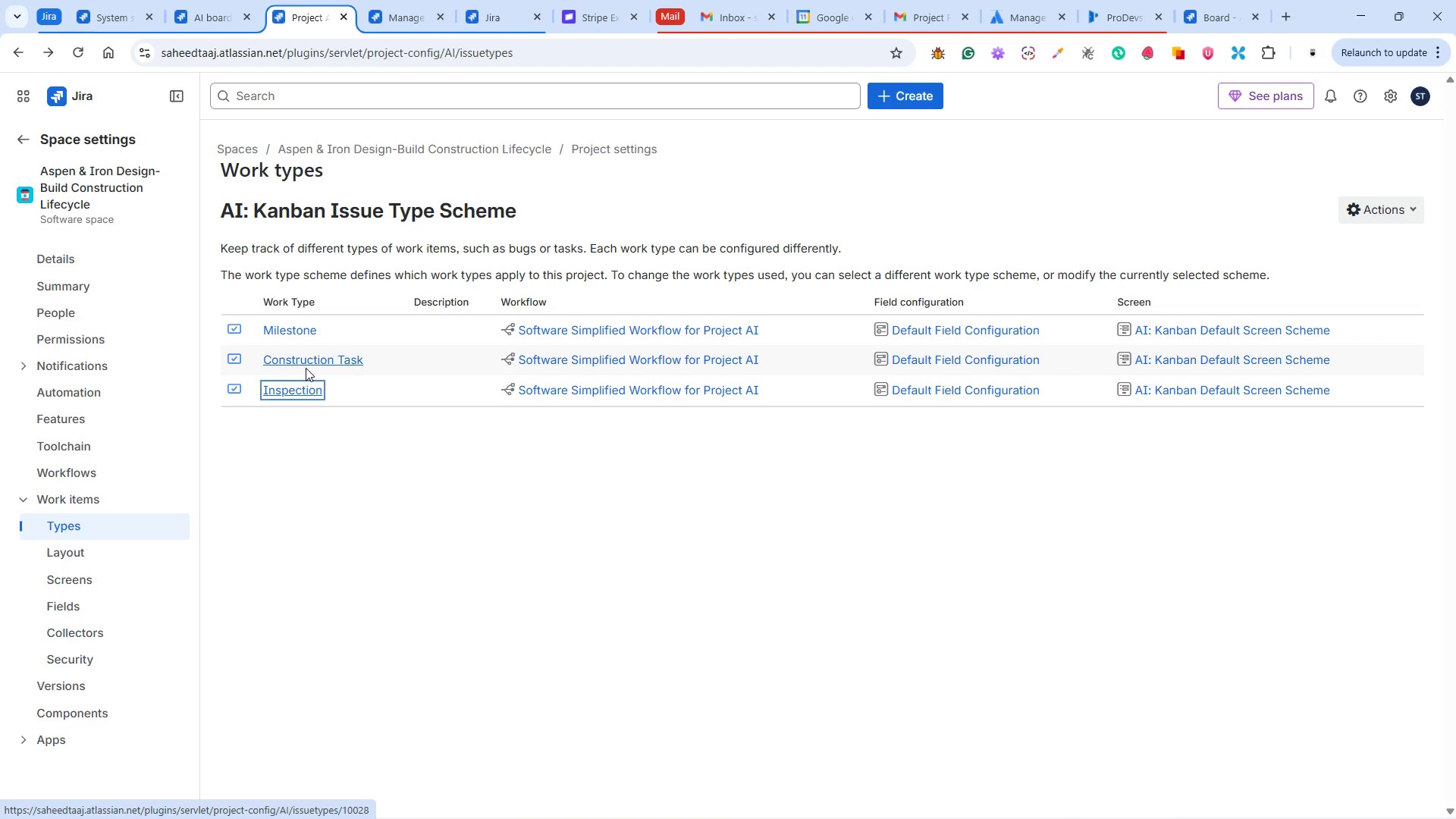 
left_click([283, 358])
 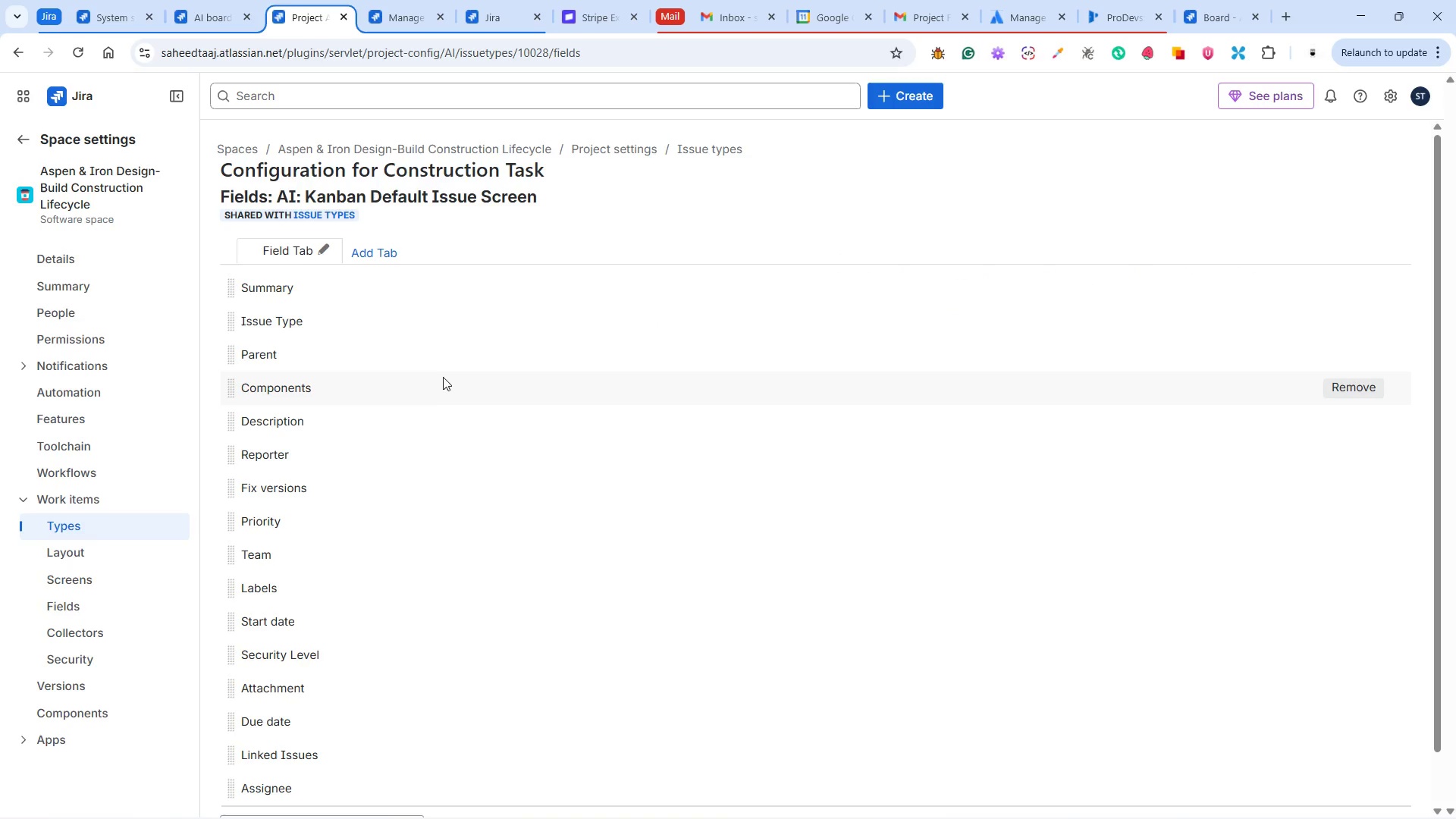 
wait(15.19)
 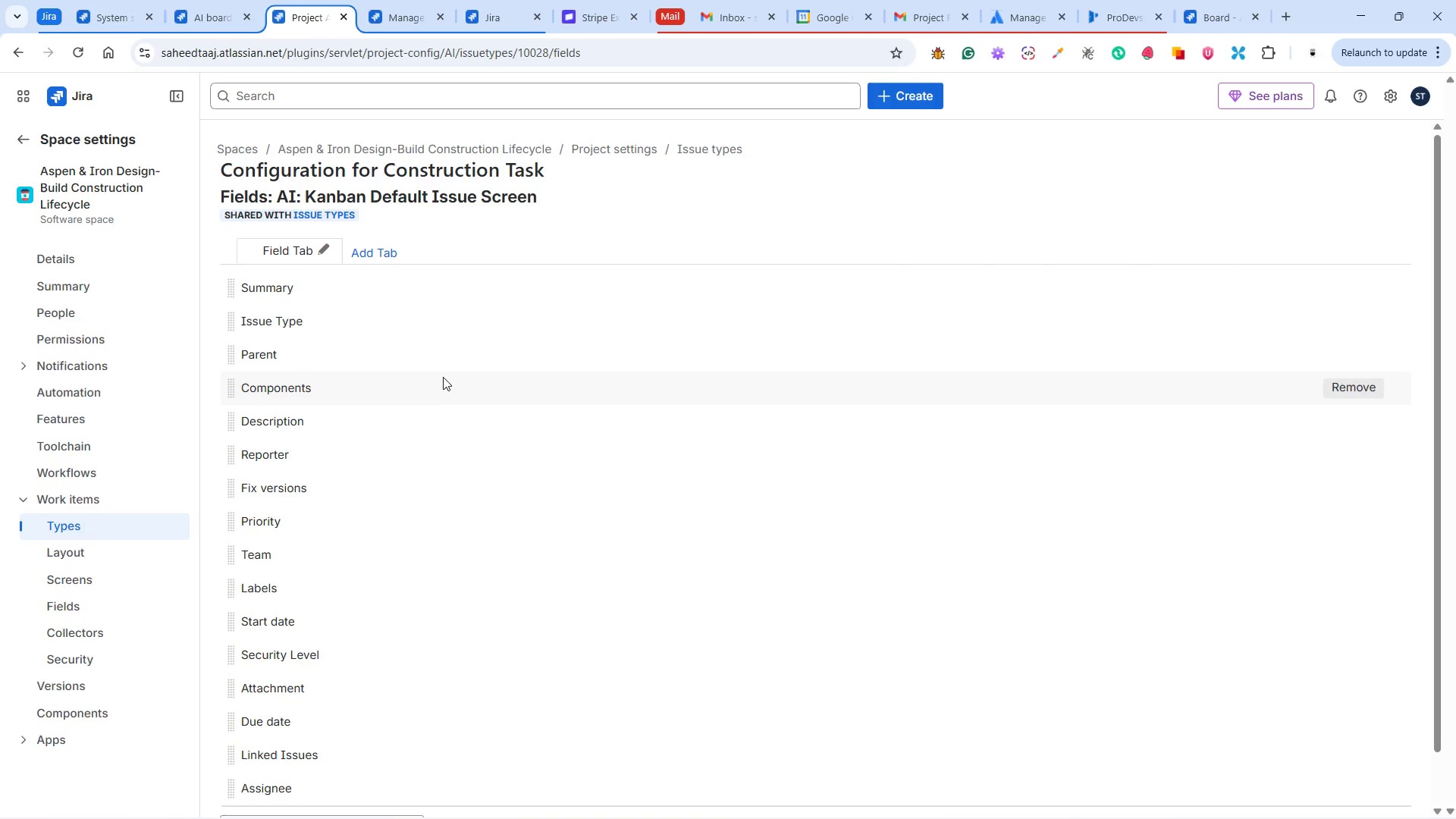 
left_click([379, 249])
 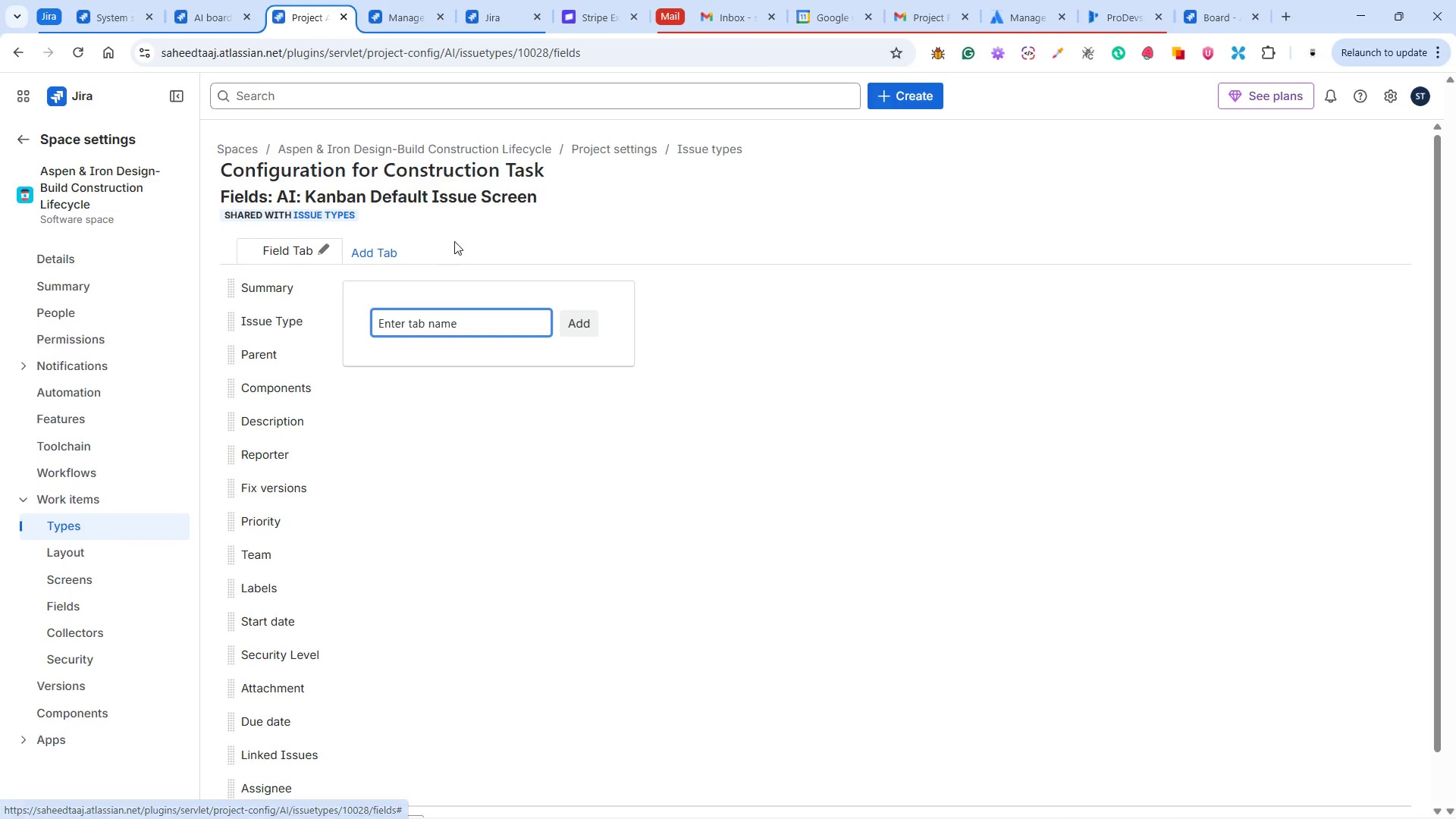 
left_click([456, 240])
 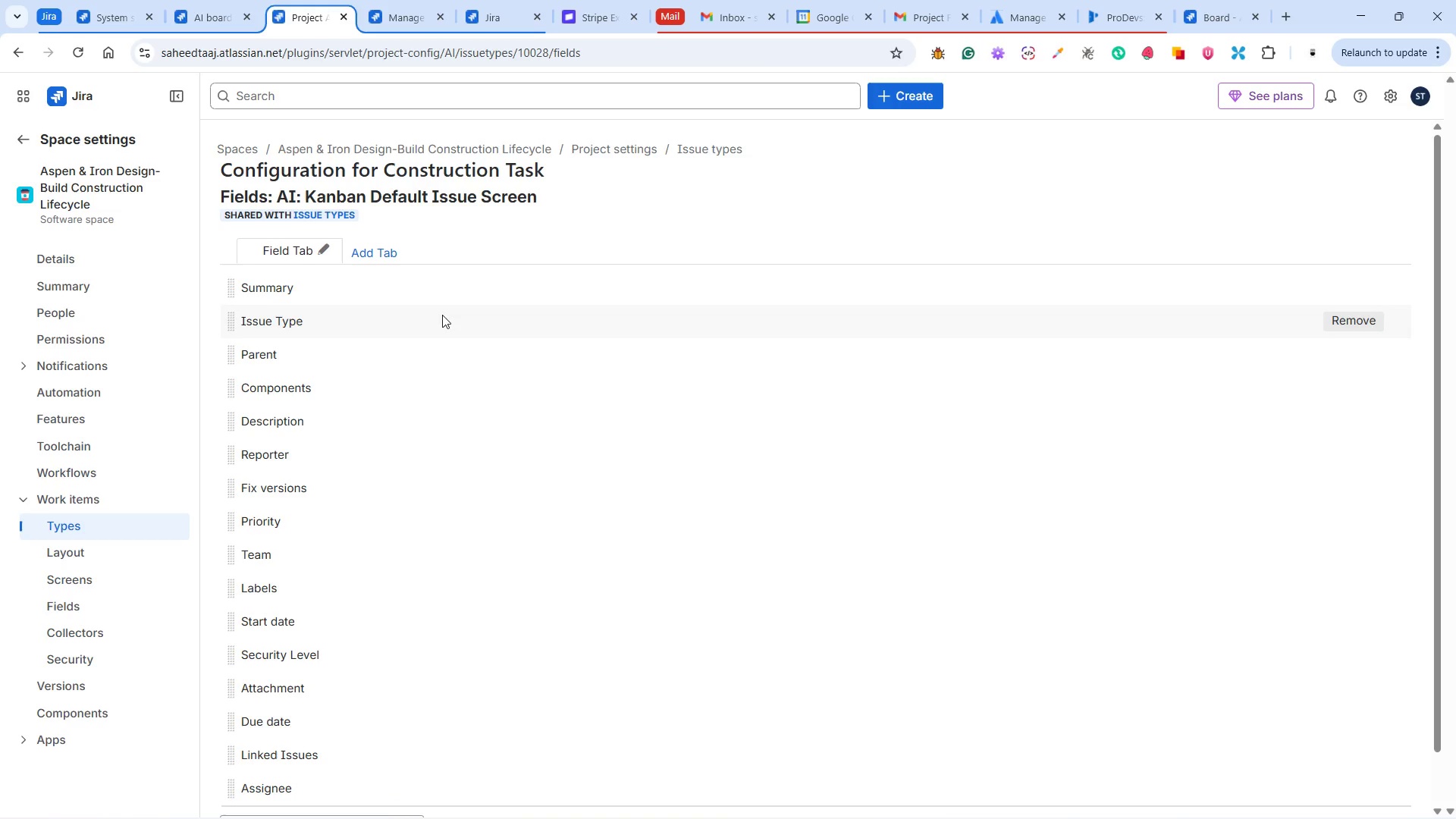 
scroll: coordinate [440, 328], scroll_direction: down, amount: 4.0
 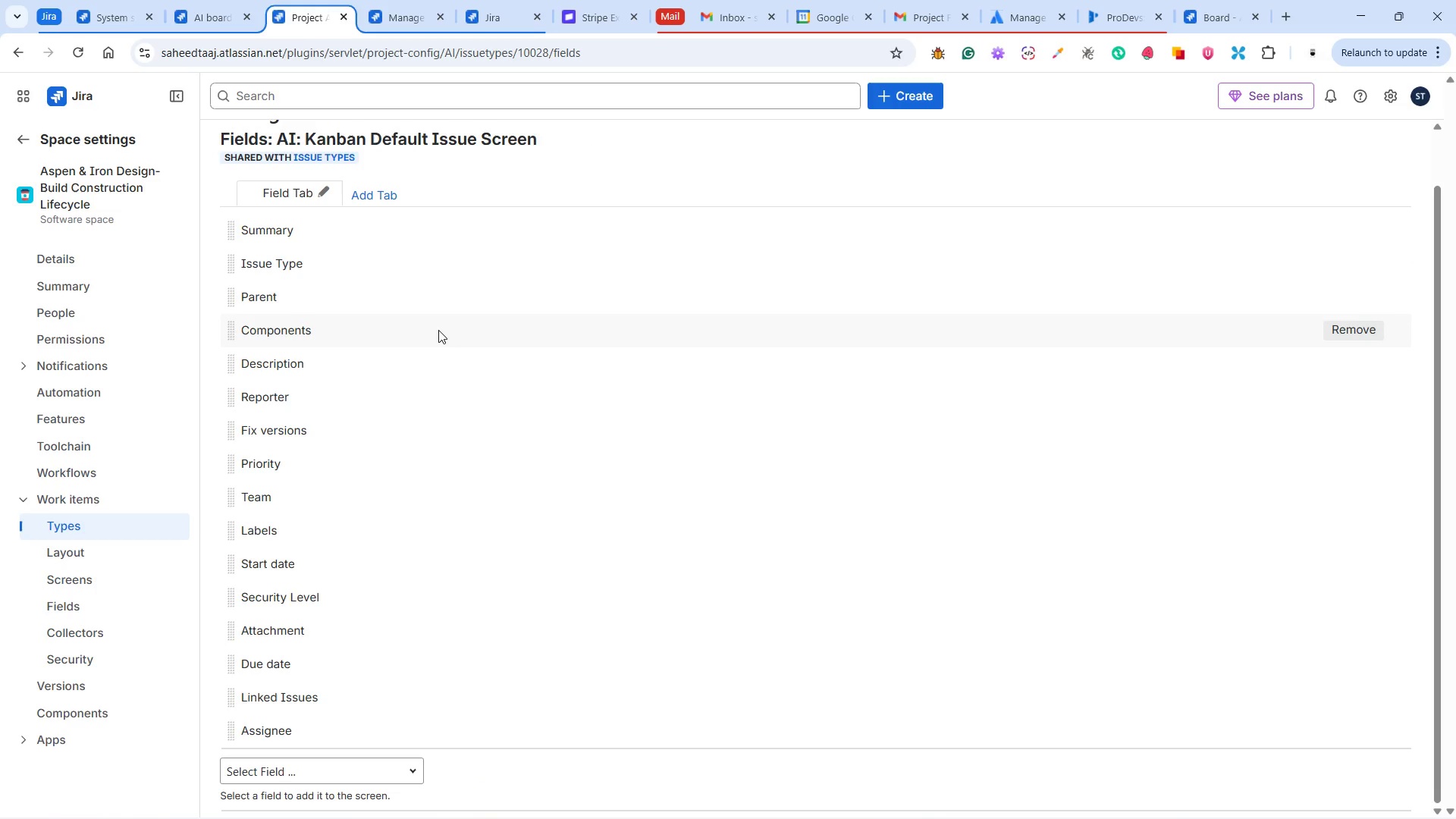 
scroll: coordinate [442, 350], scroll_direction: up, amount: 3.0
 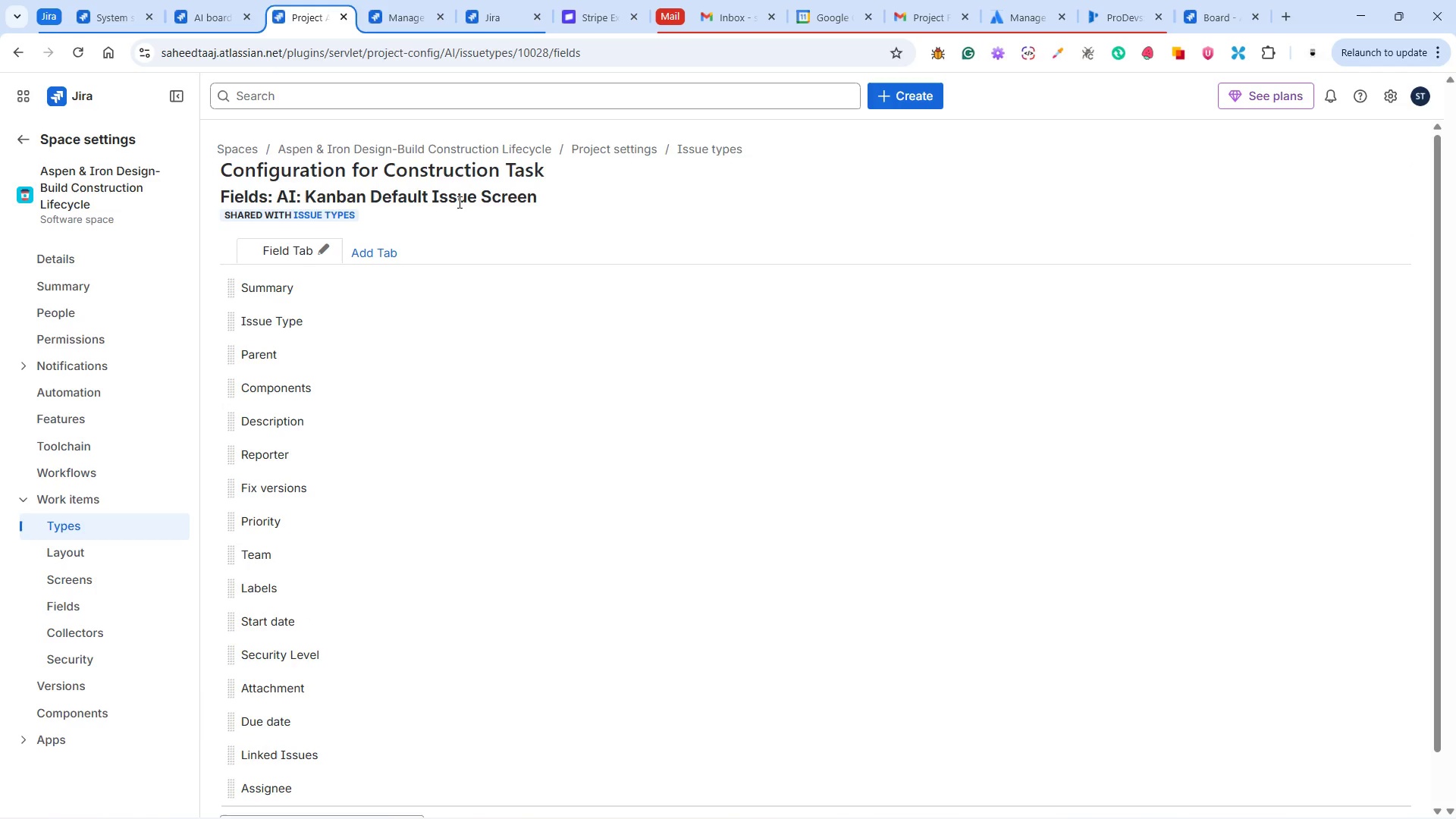 
left_click([76, 554])
 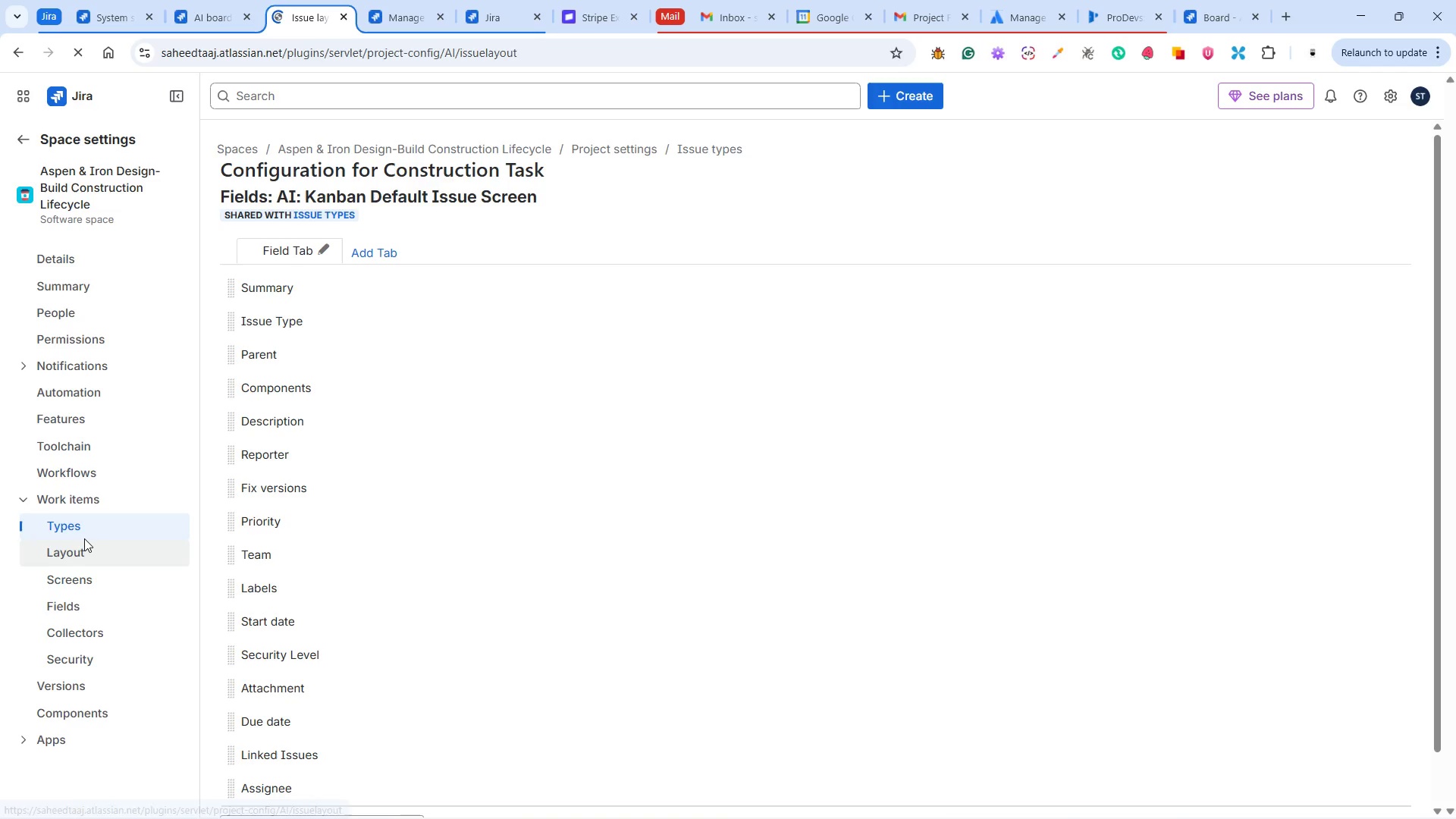 
wait(8.22)
 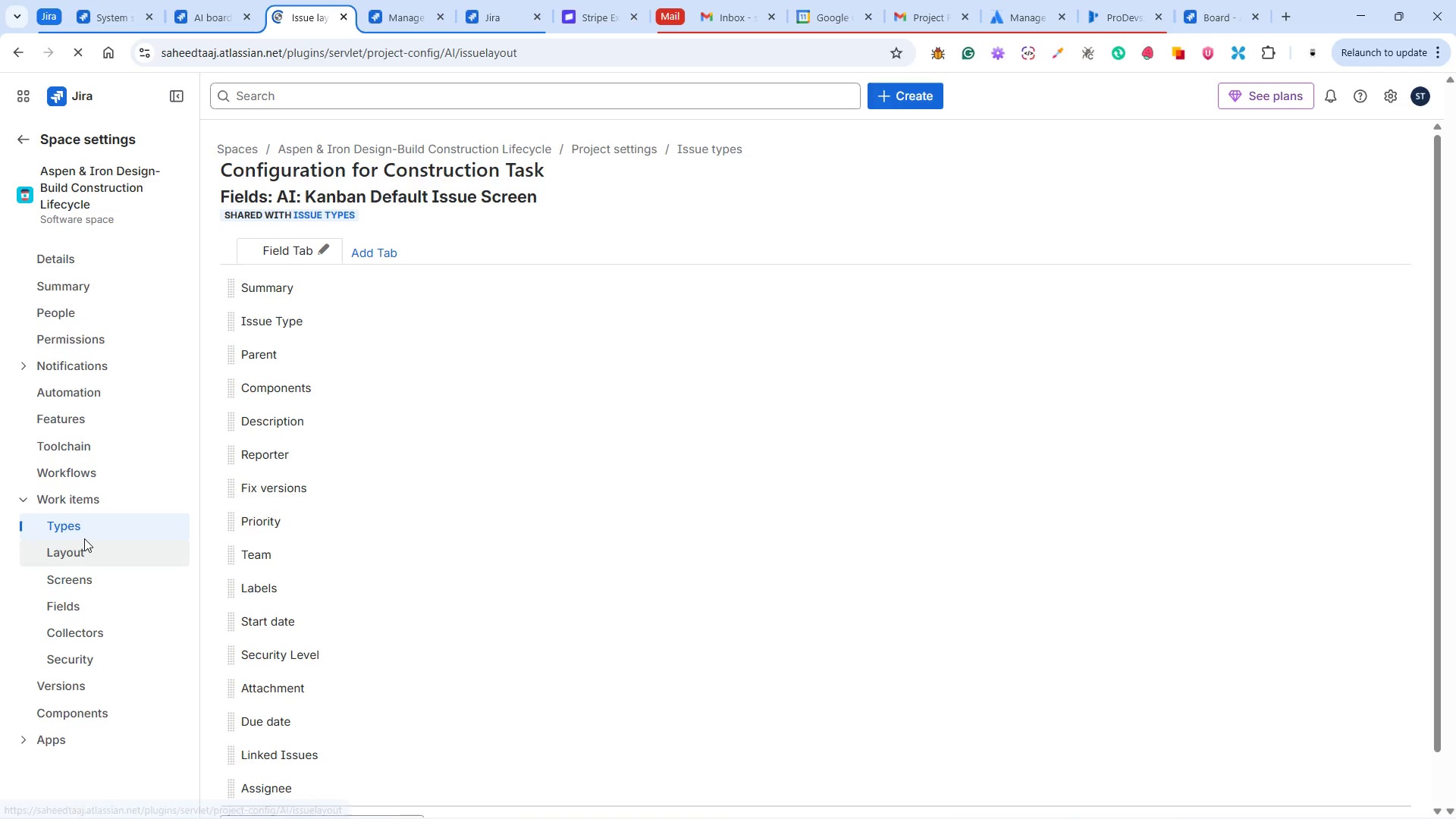 
left_click([1320, 507])
 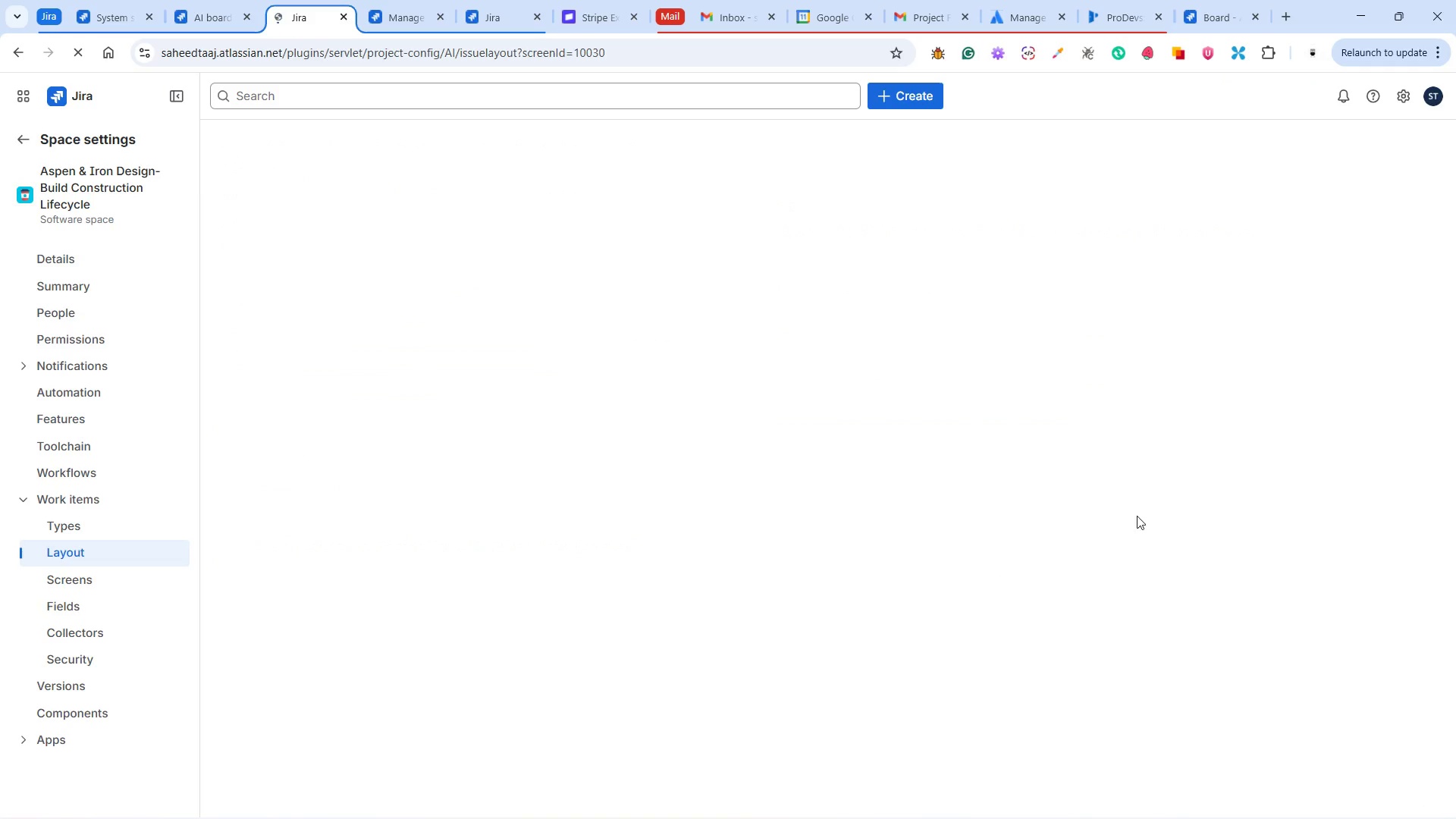 
mouse_move([1029, 499])
 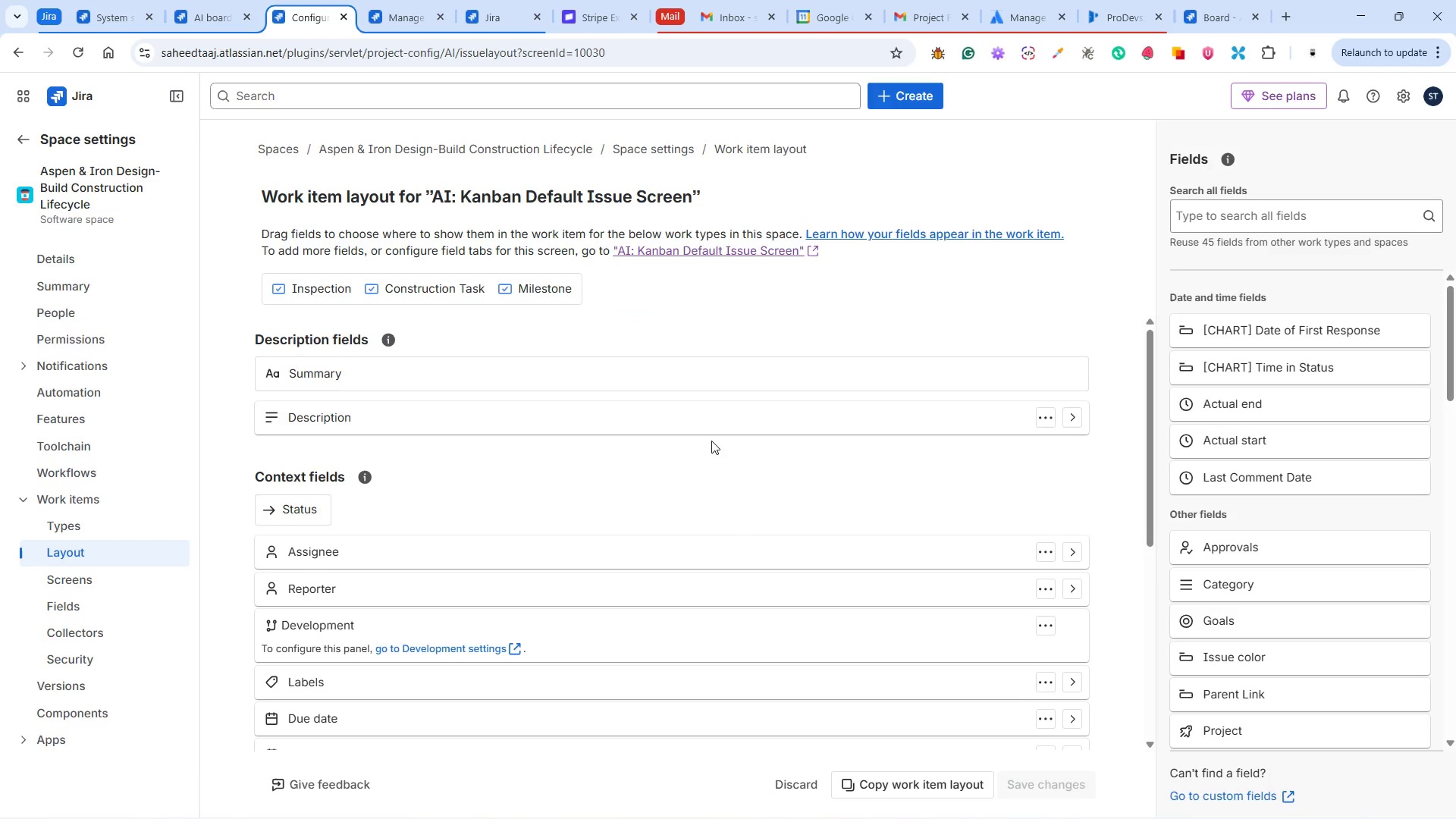 
scroll: coordinate [710, 441], scroll_direction: down, amount: 8.0
 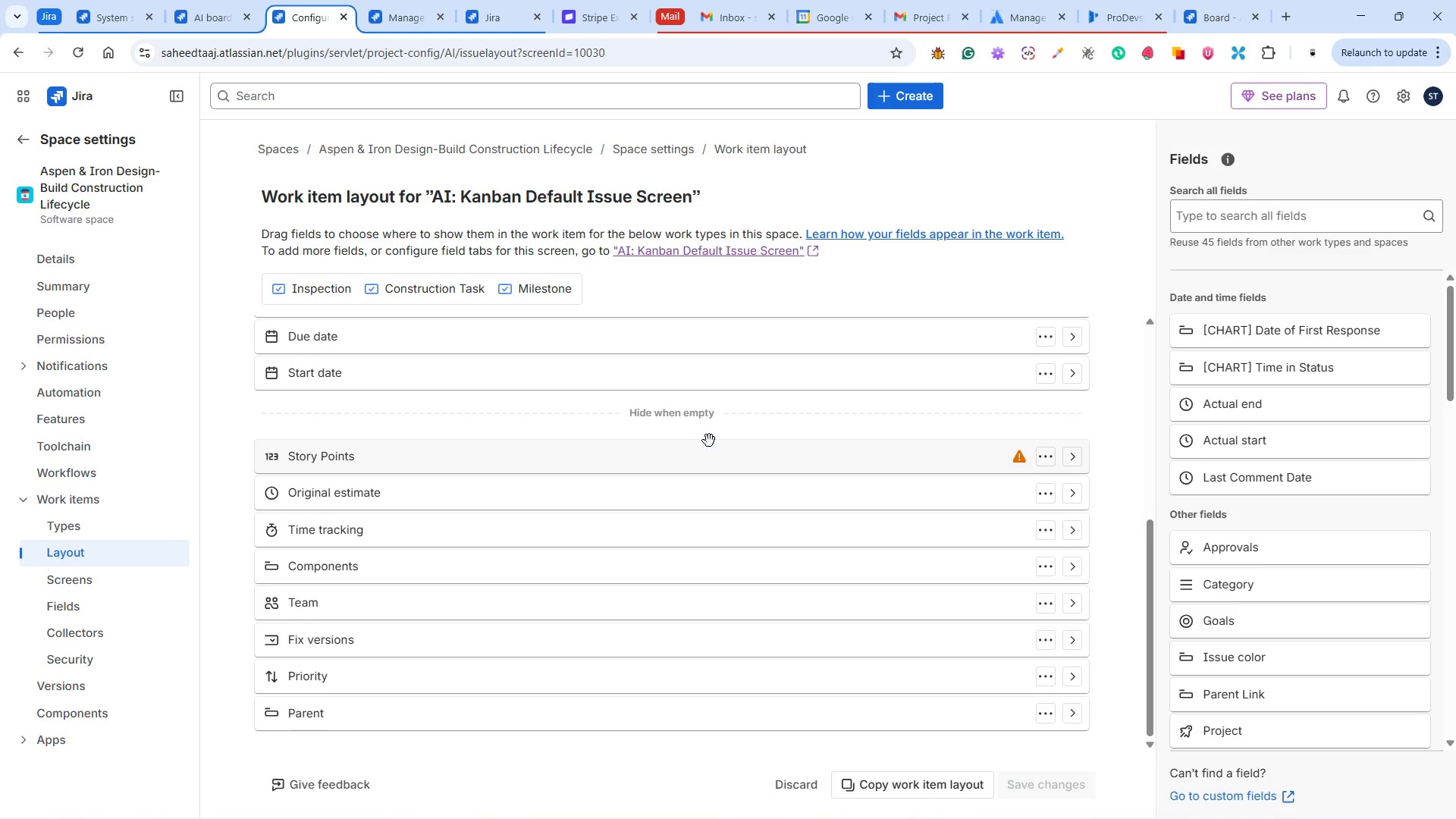 
scroll: coordinate [709, 441], scroll_direction: up, amount: 9.0
 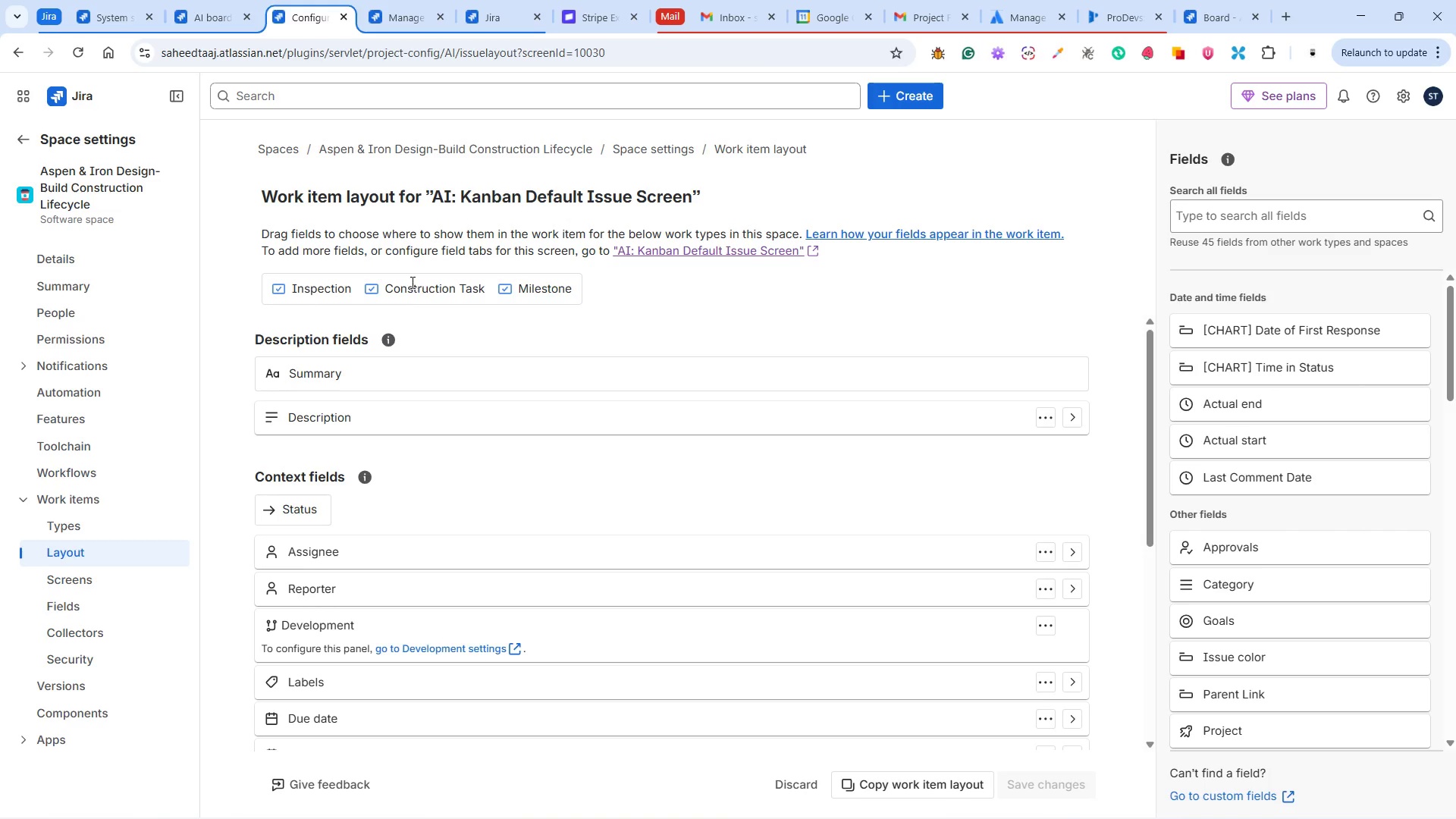 
wait(13.97)
 